 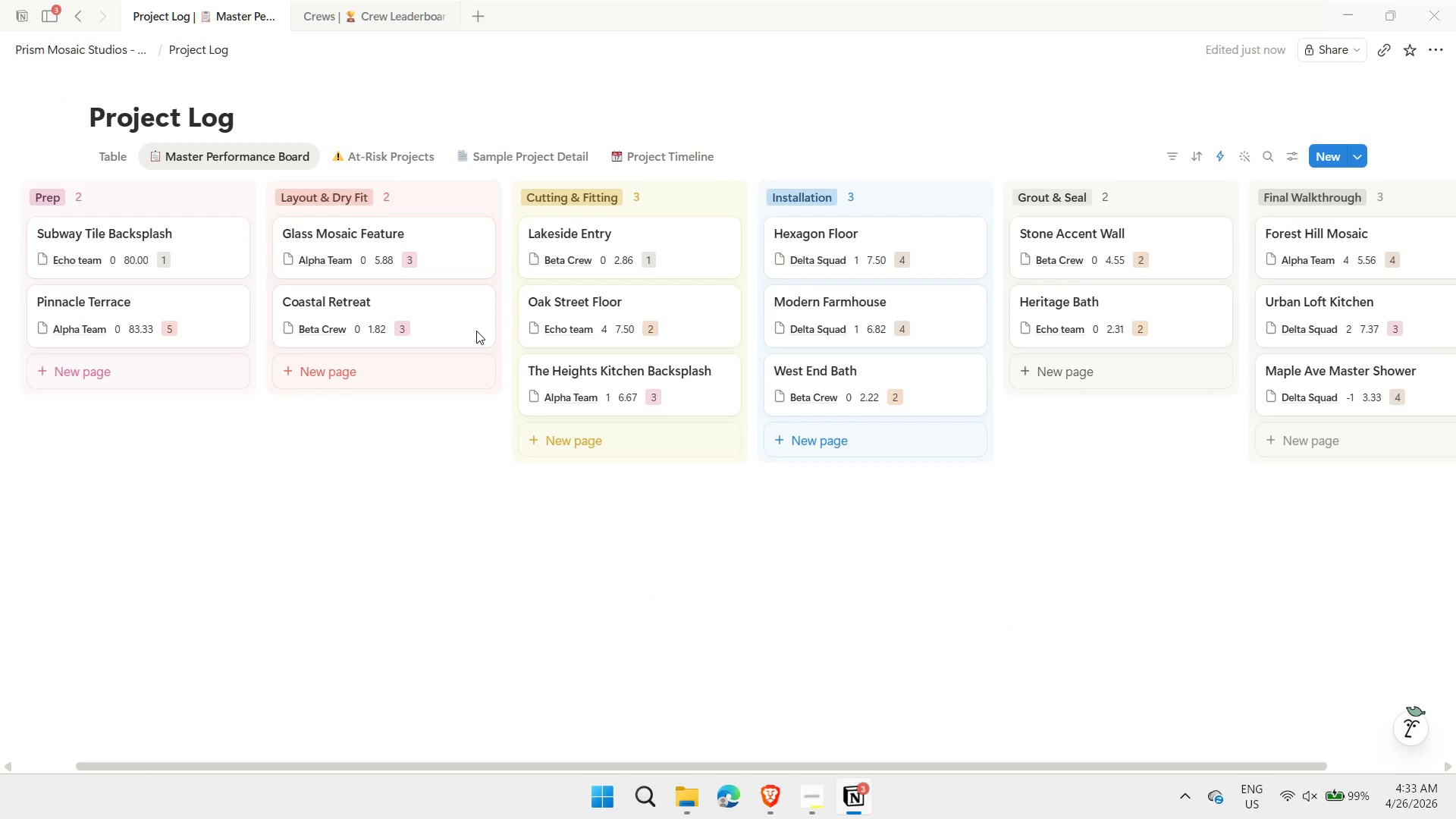 
left_click([385, 17])
 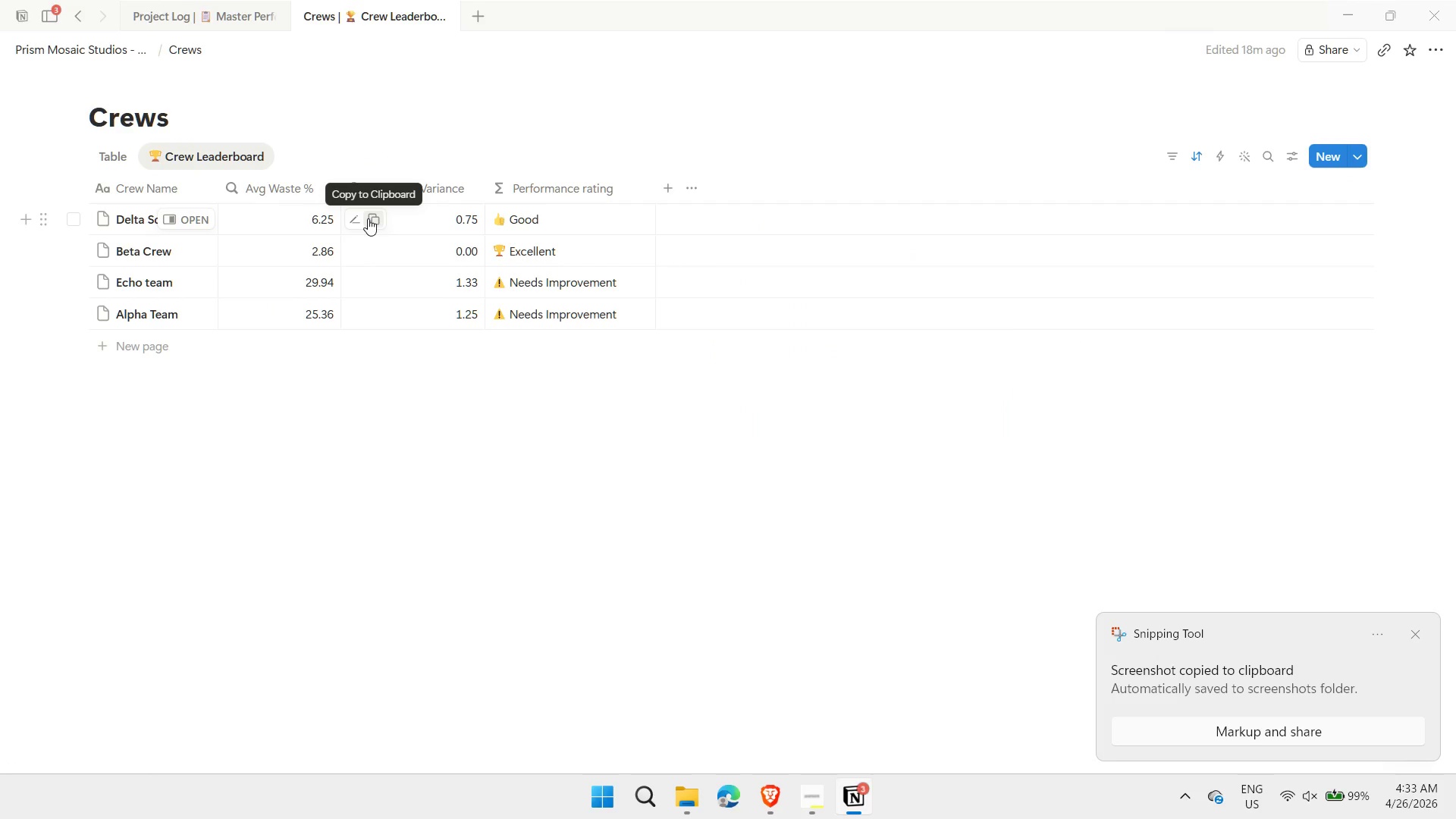 
wait(5.11)
 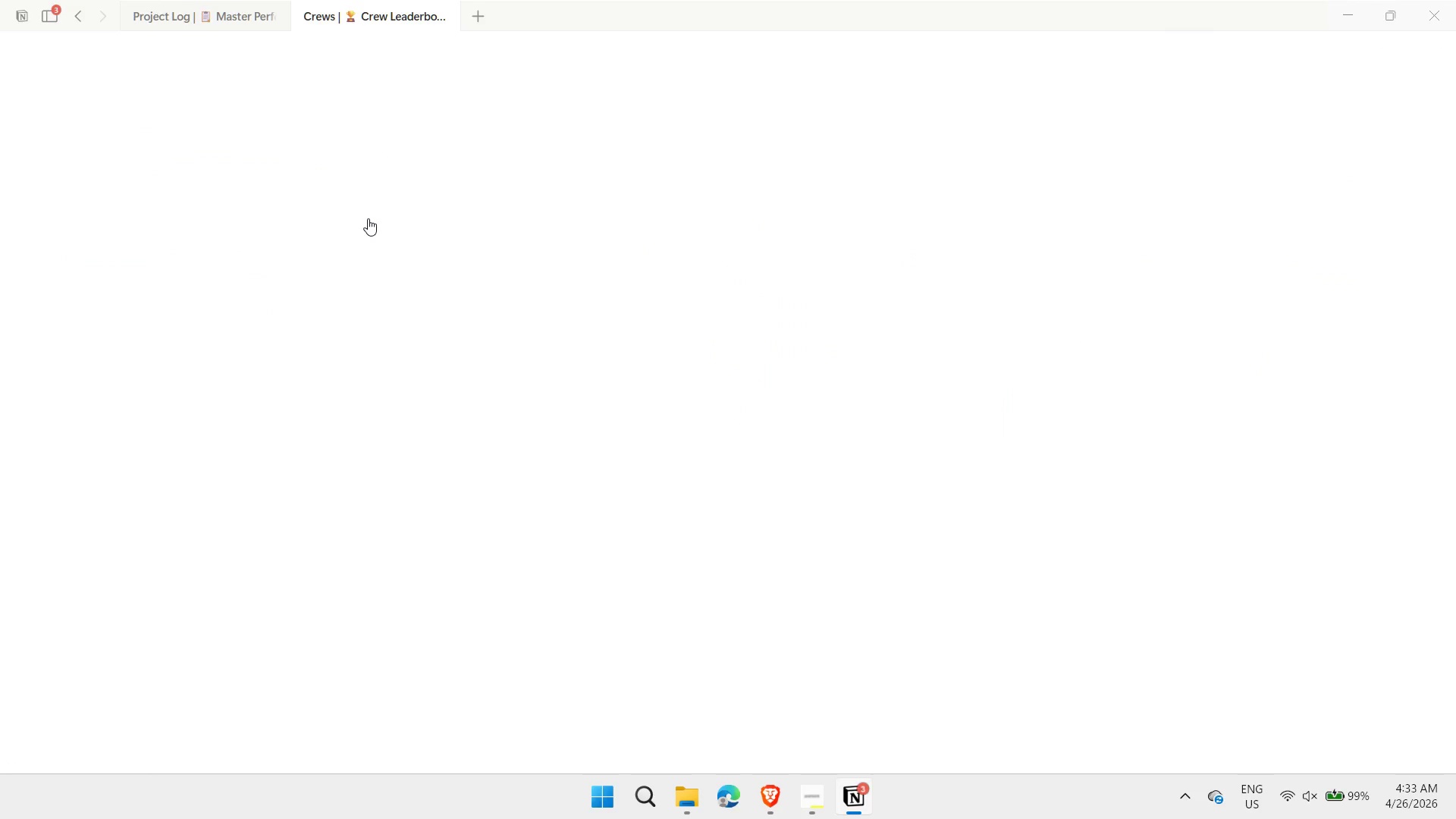 
left_click([622, 484])
 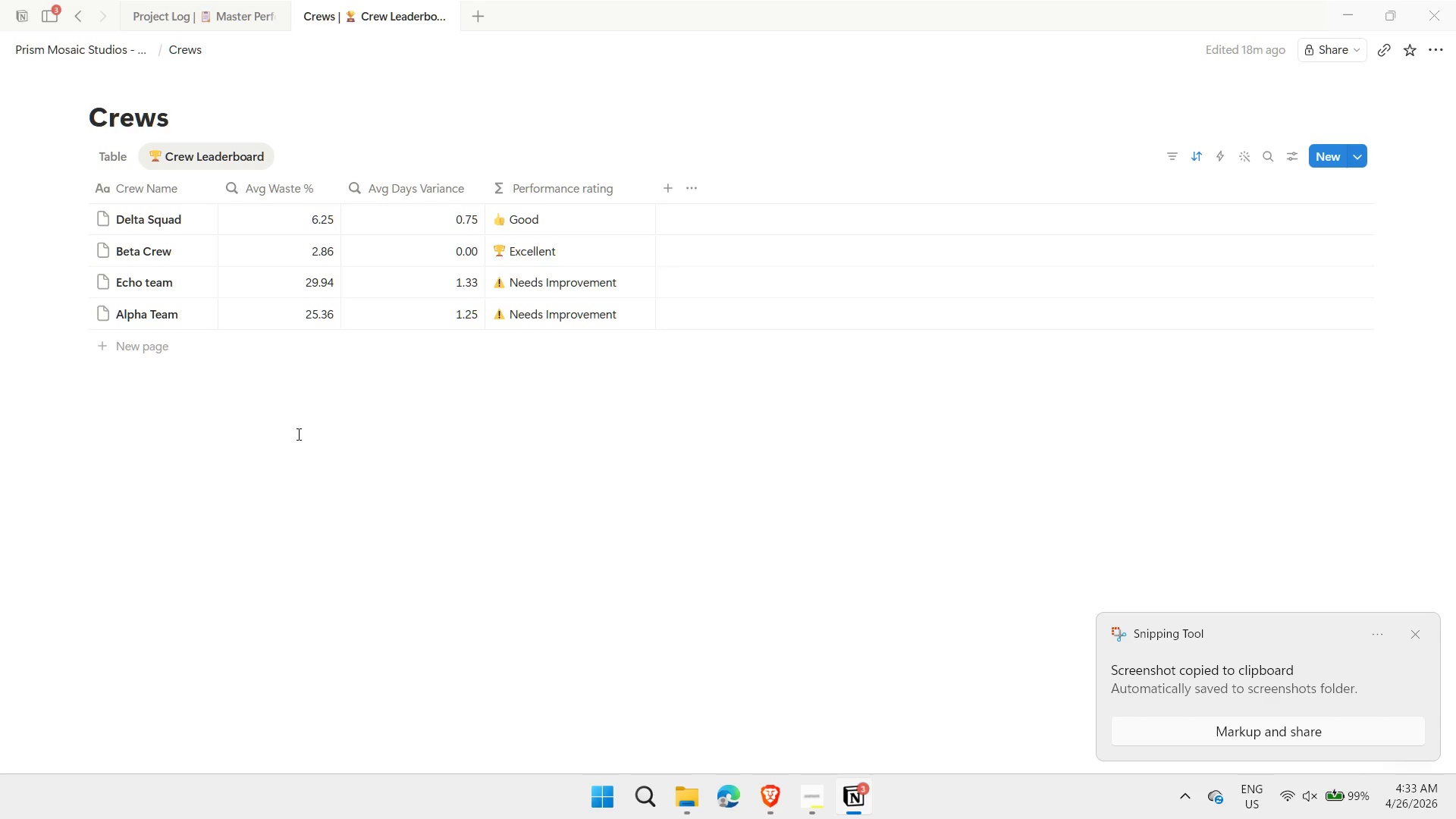 
key(Meta+MetaLeft)
 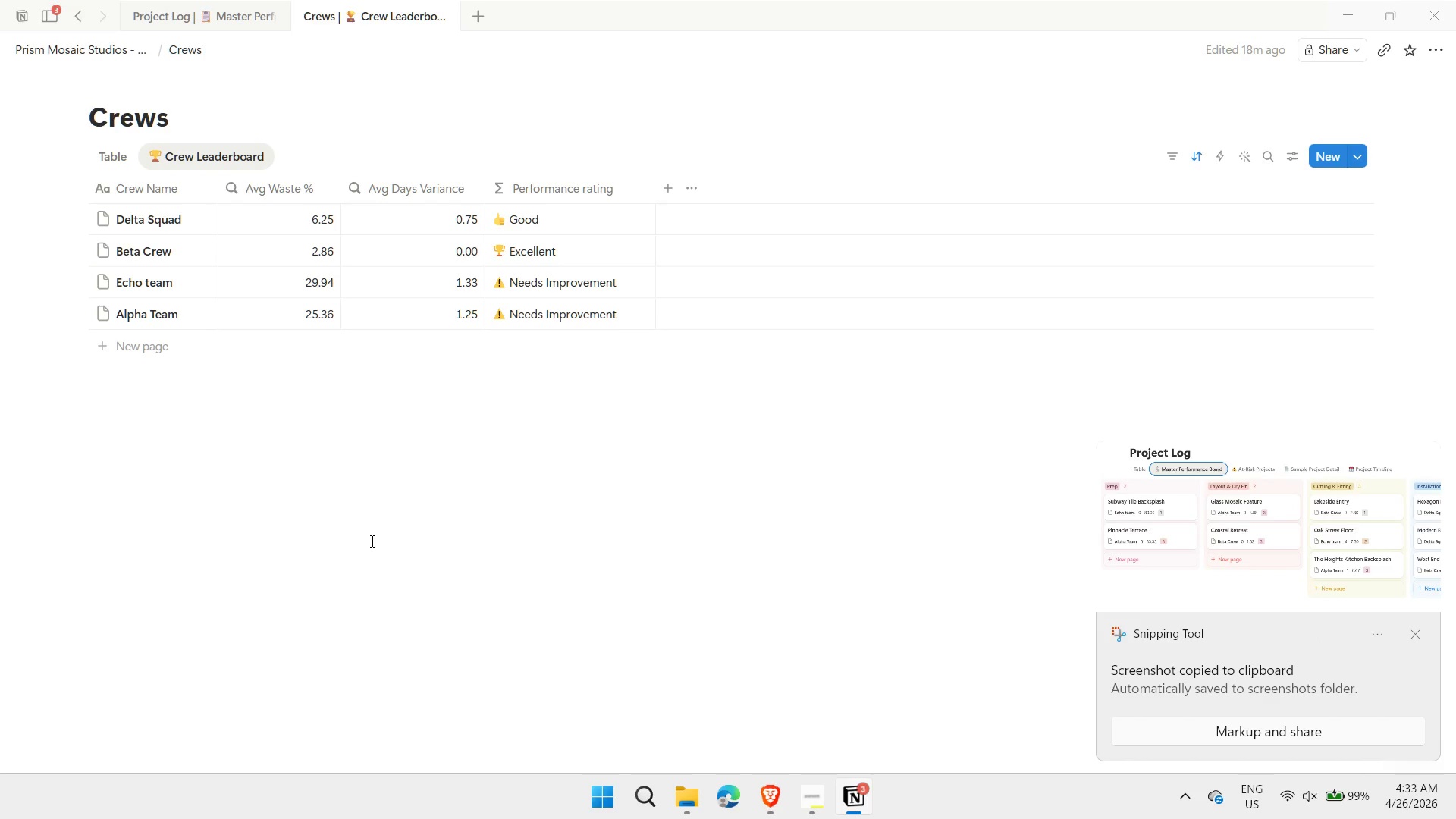 
key(Meta+Shift+ShiftLeft)
 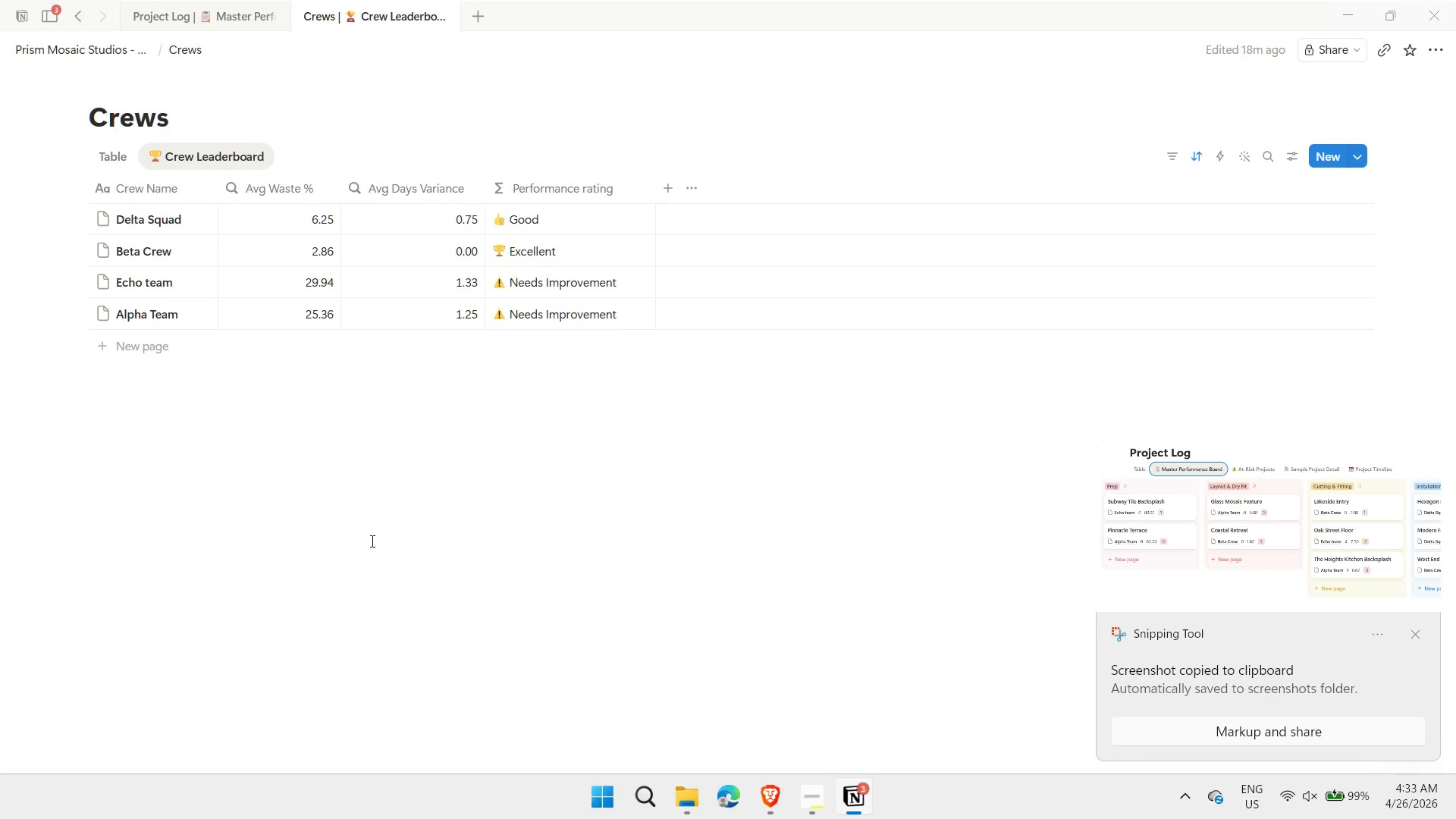 
key(Meta+Shift+S)
 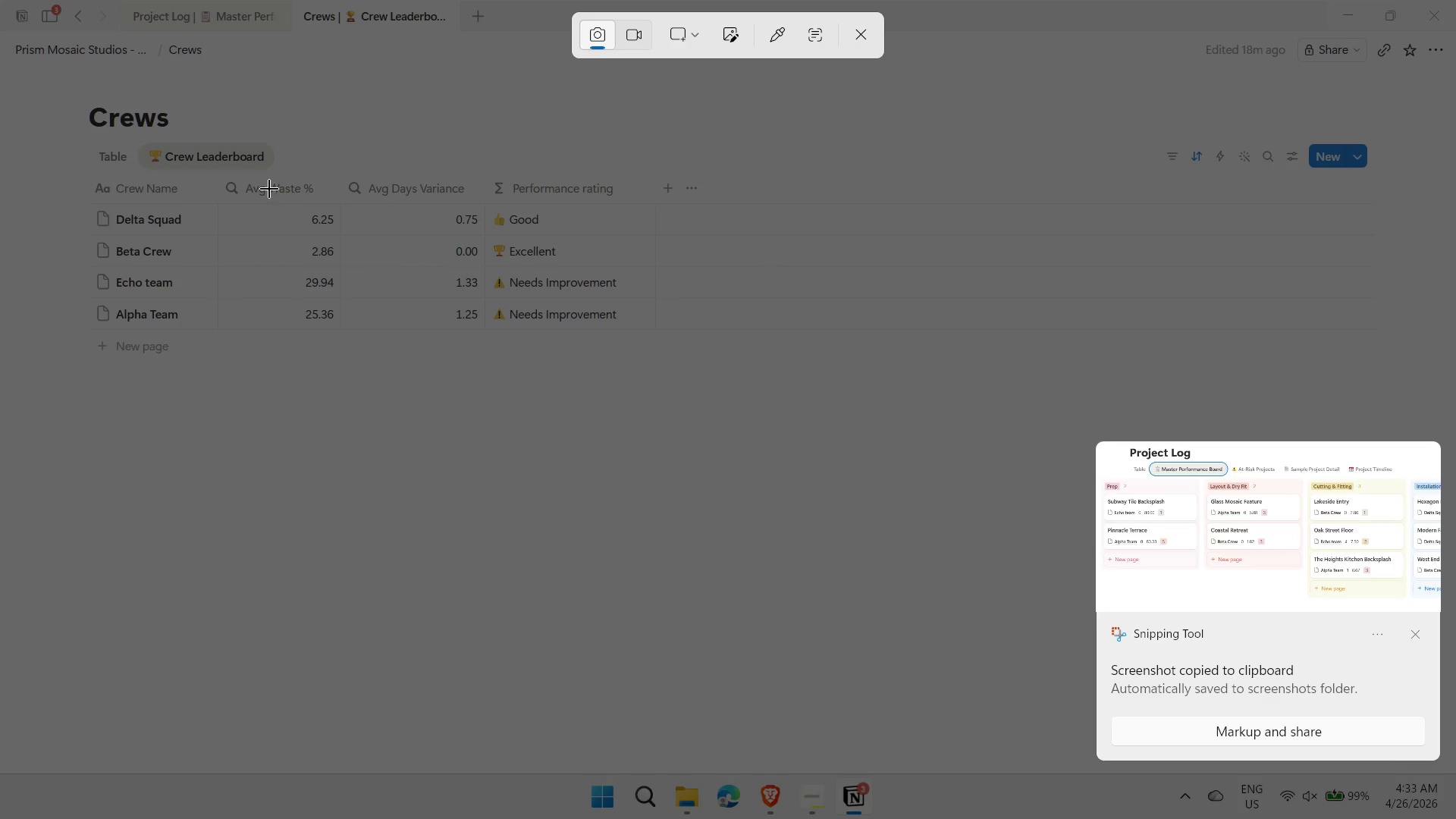 
left_click_drag(start_coordinate=[69, 93], to_coordinate=[782, 377])
 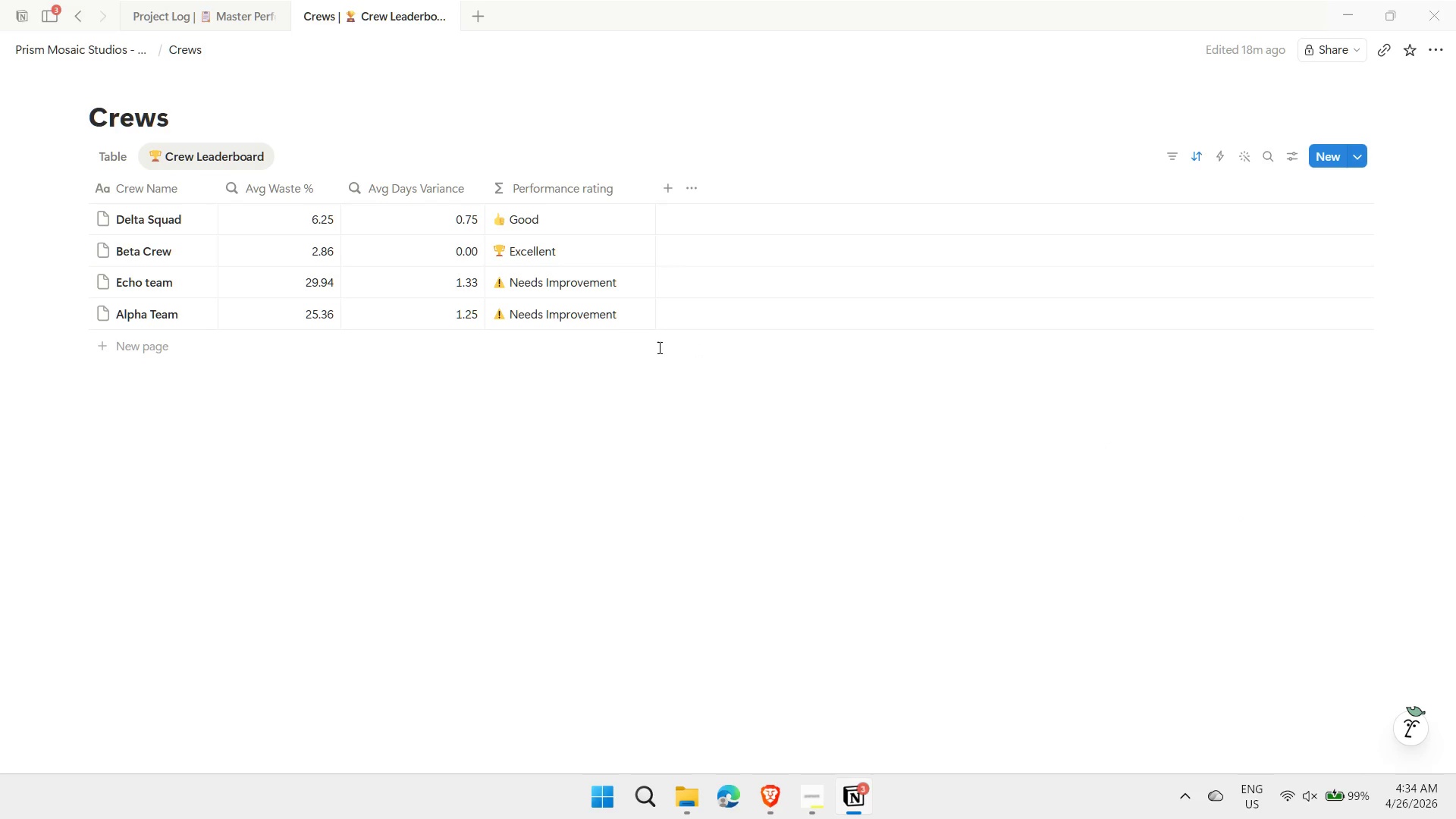 
wait(18.12)
 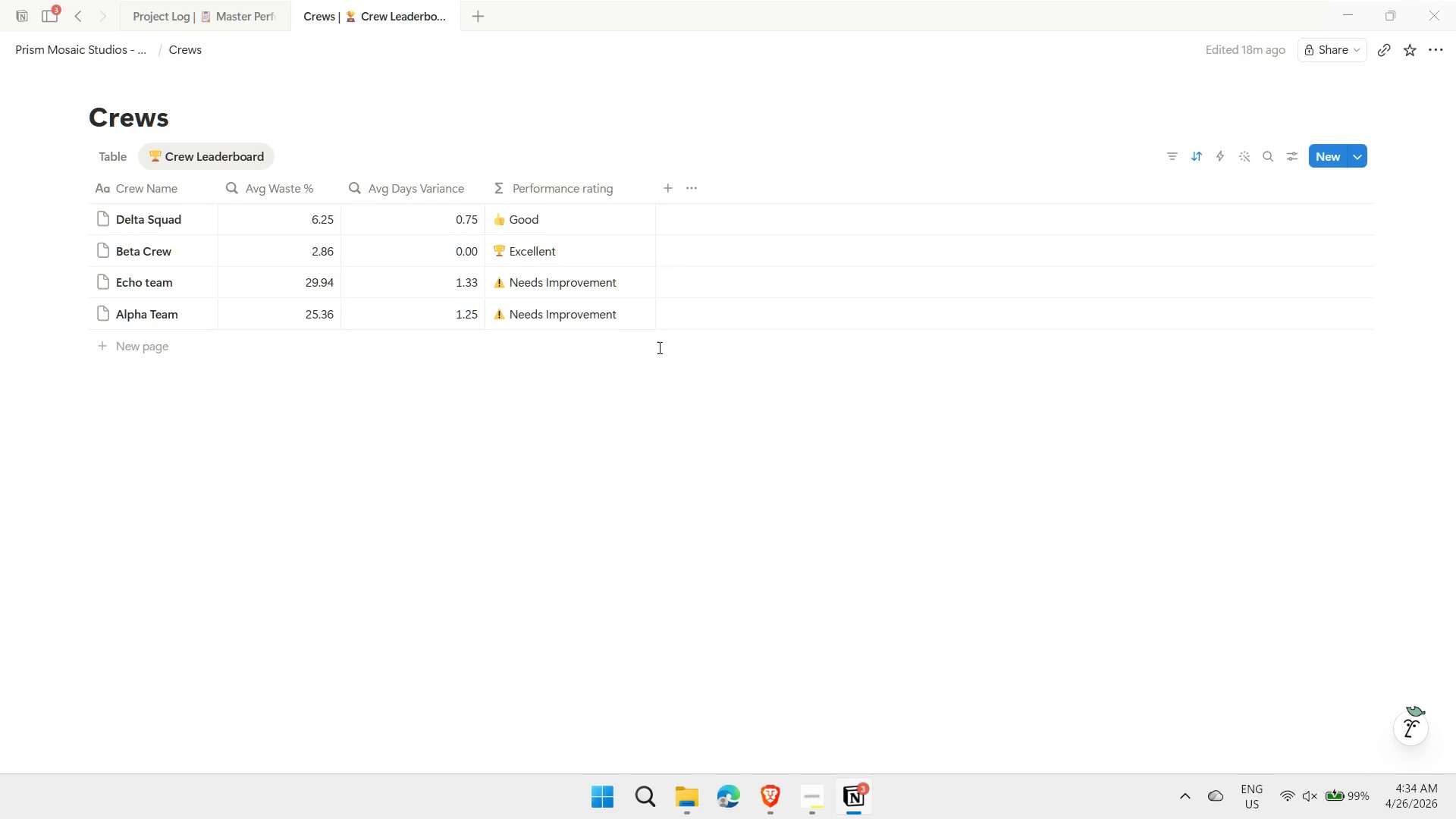 
left_click([1198, 156])
 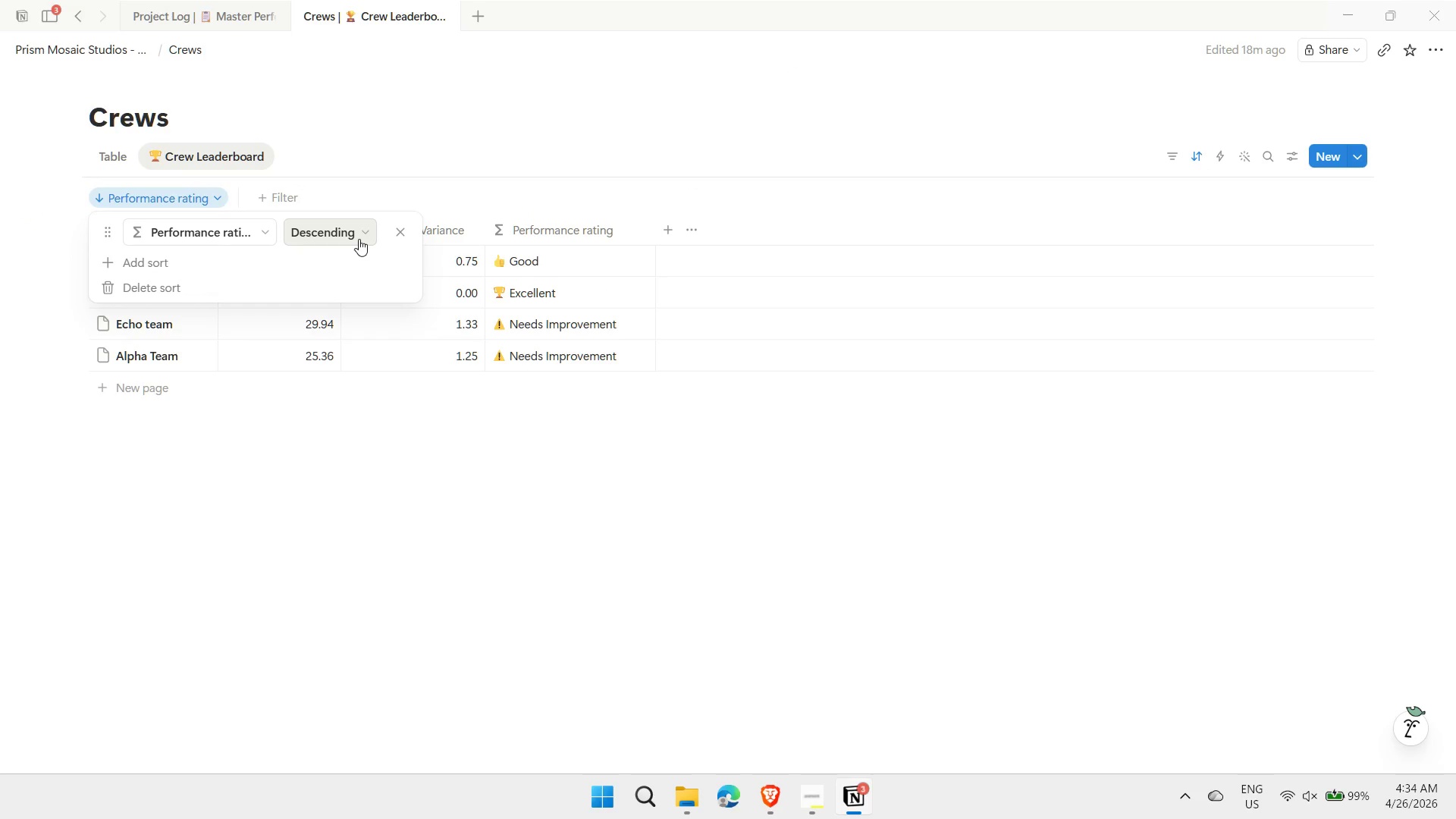 
wait(6.22)
 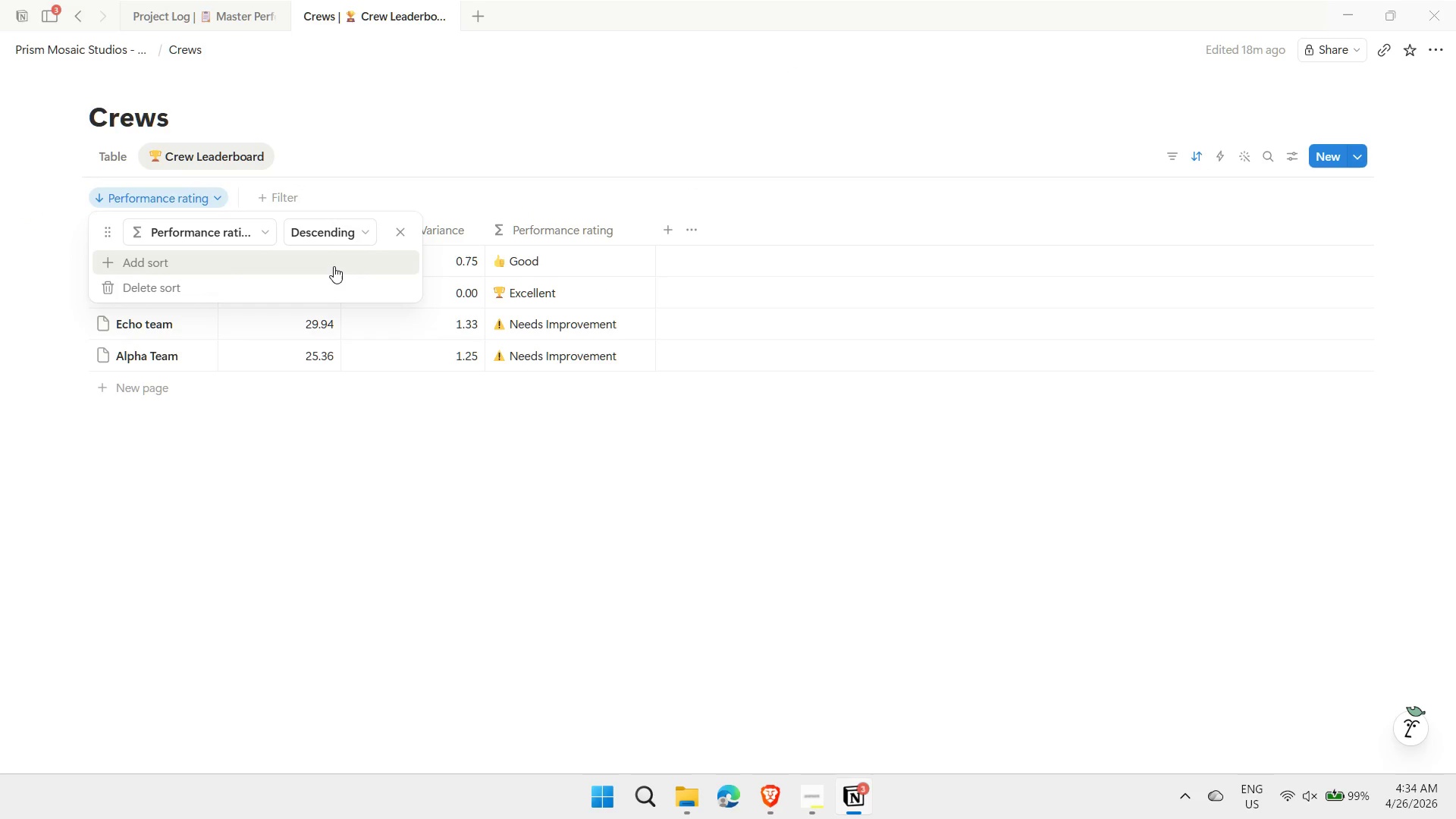 
left_click([347, 259])
 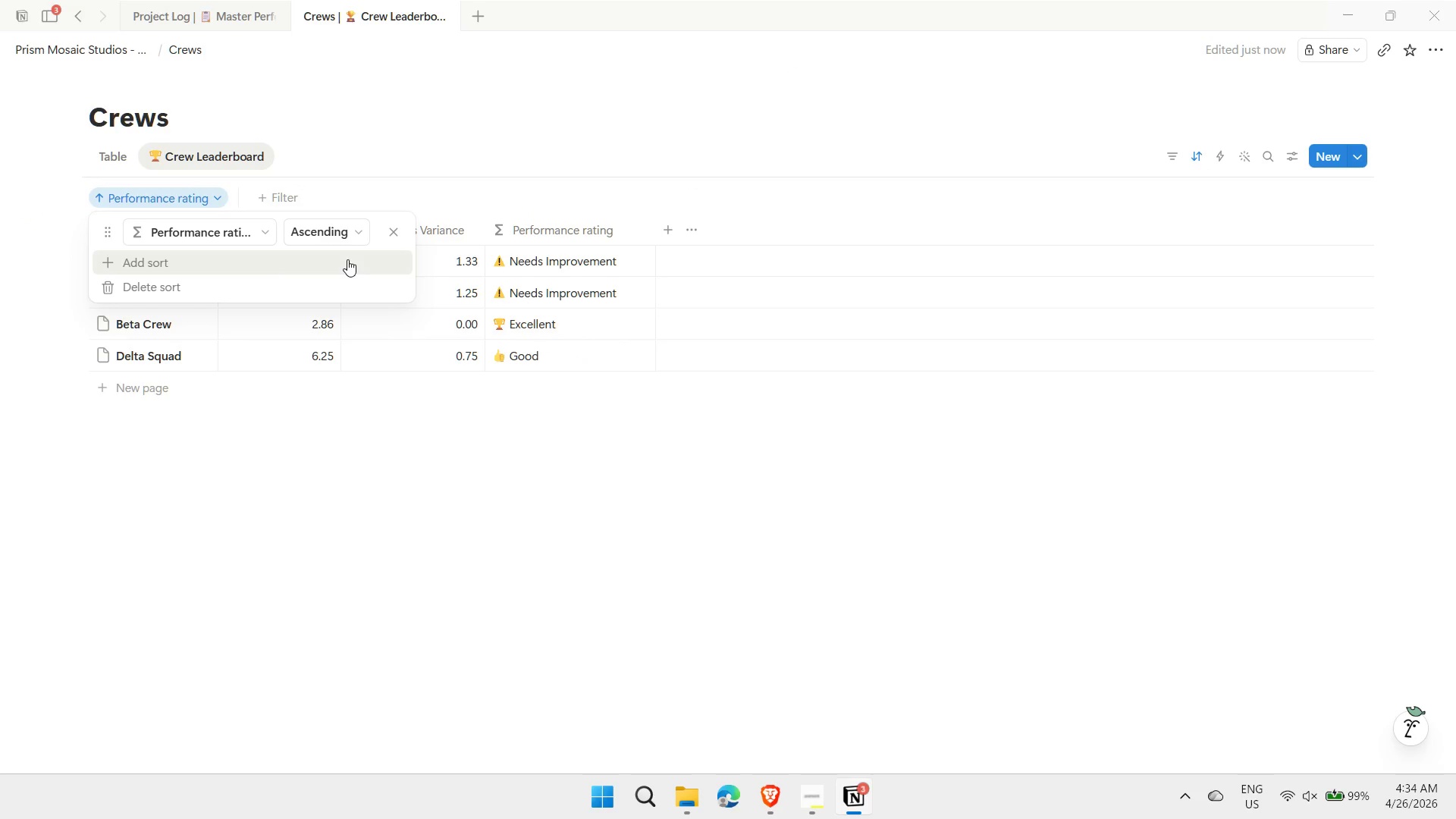 
left_click([348, 233])
 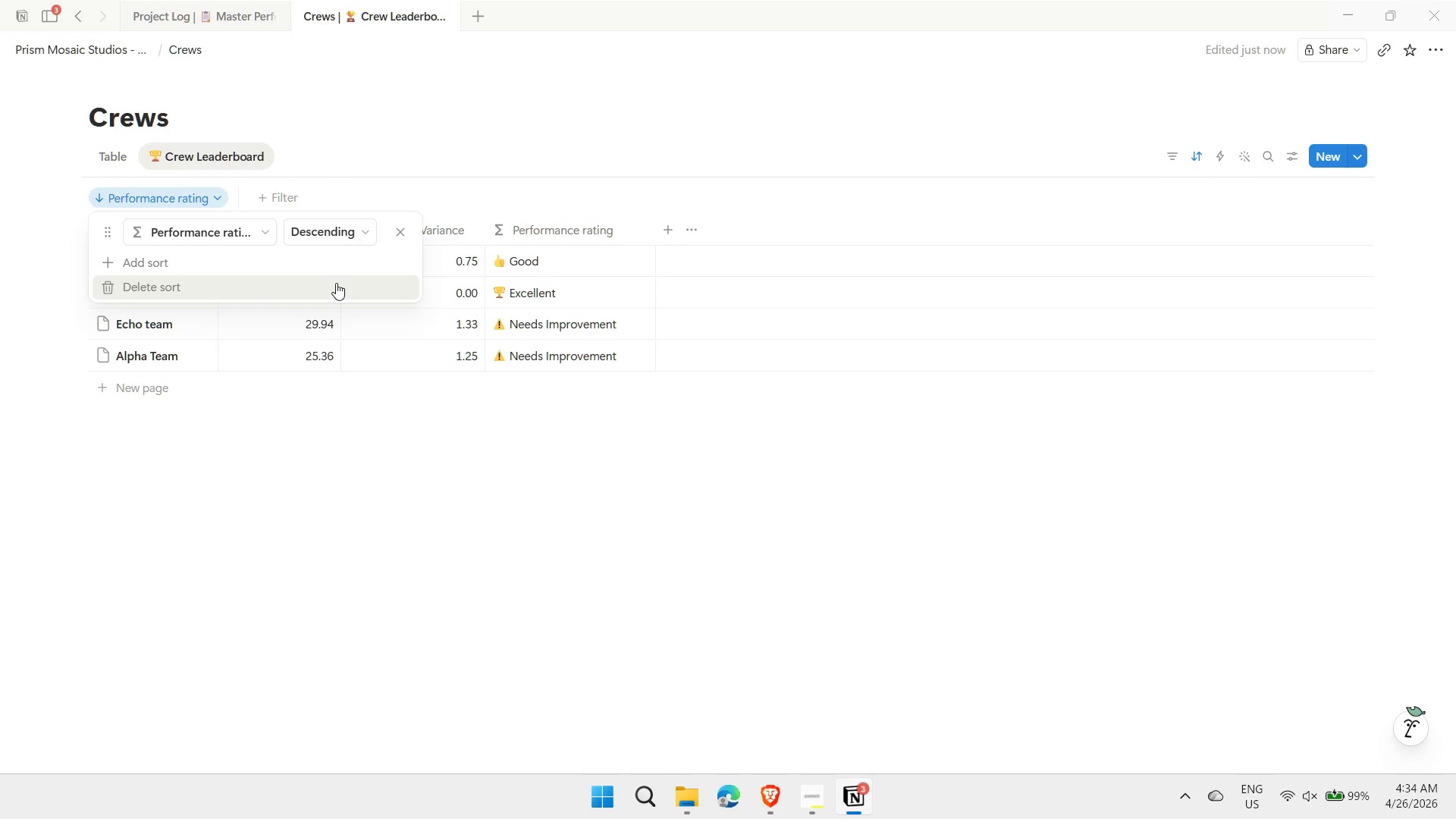 
left_click([366, 433])
 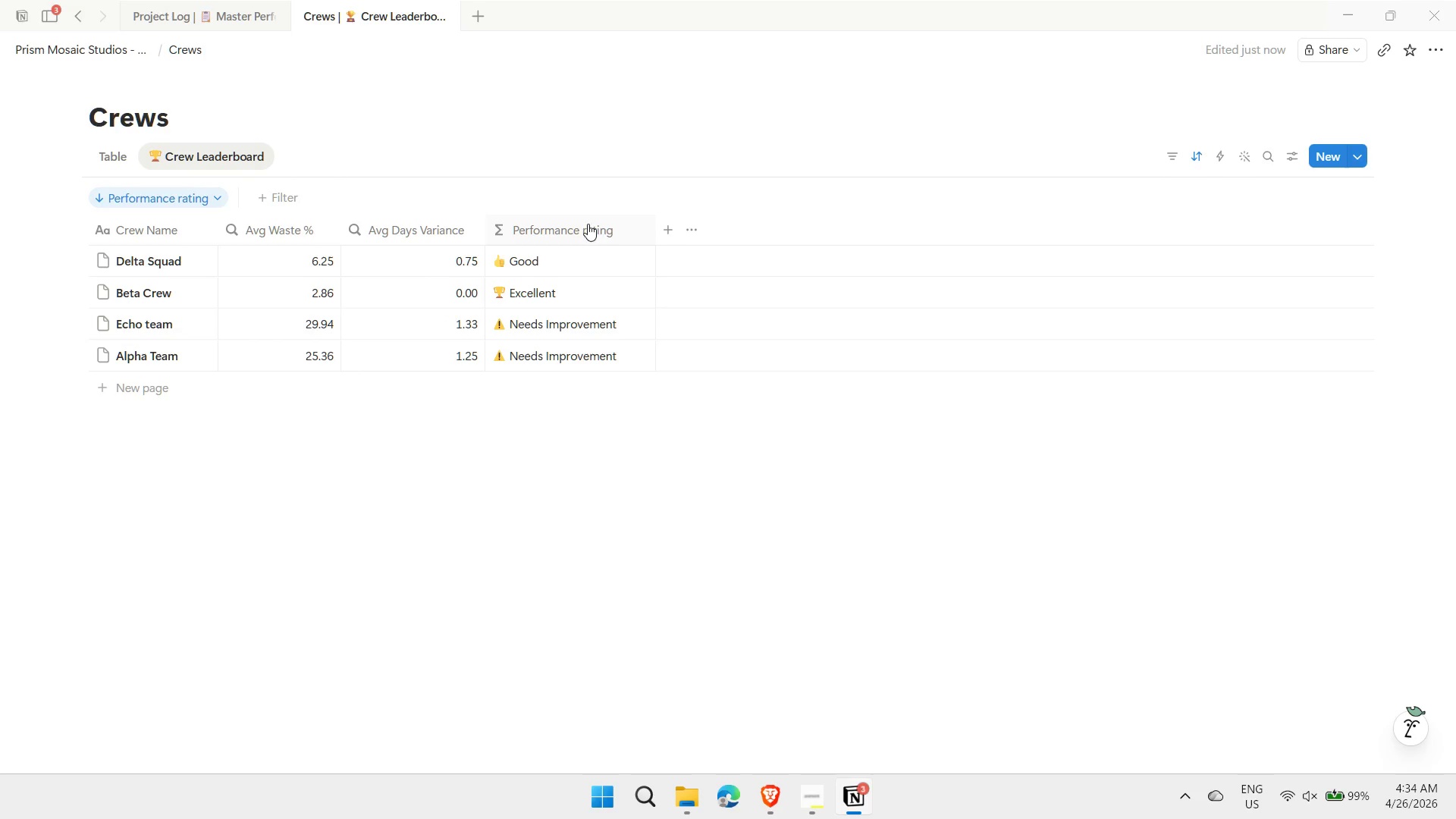 
left_click([582, 234])
 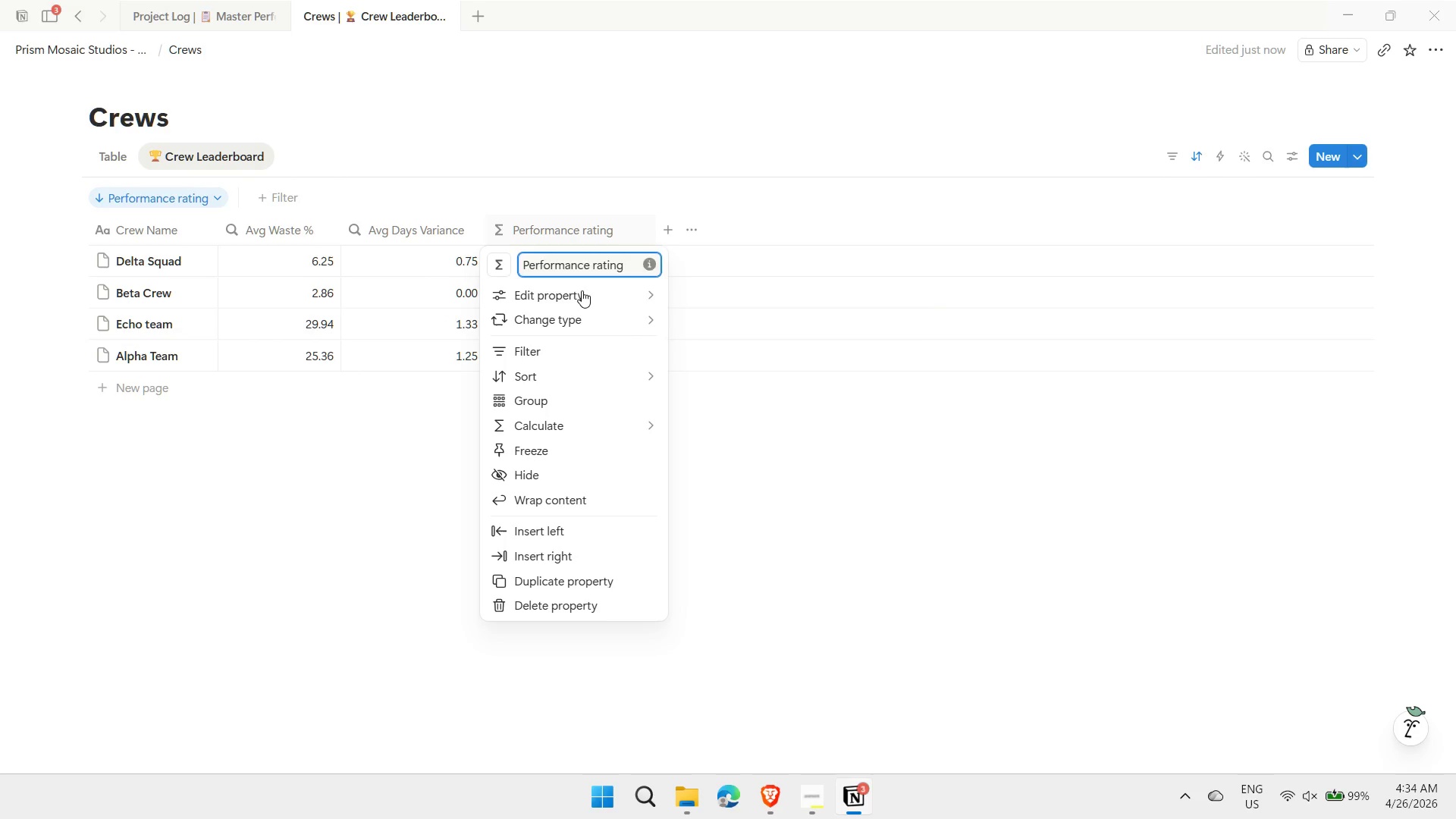 
left_click([582, 290])
 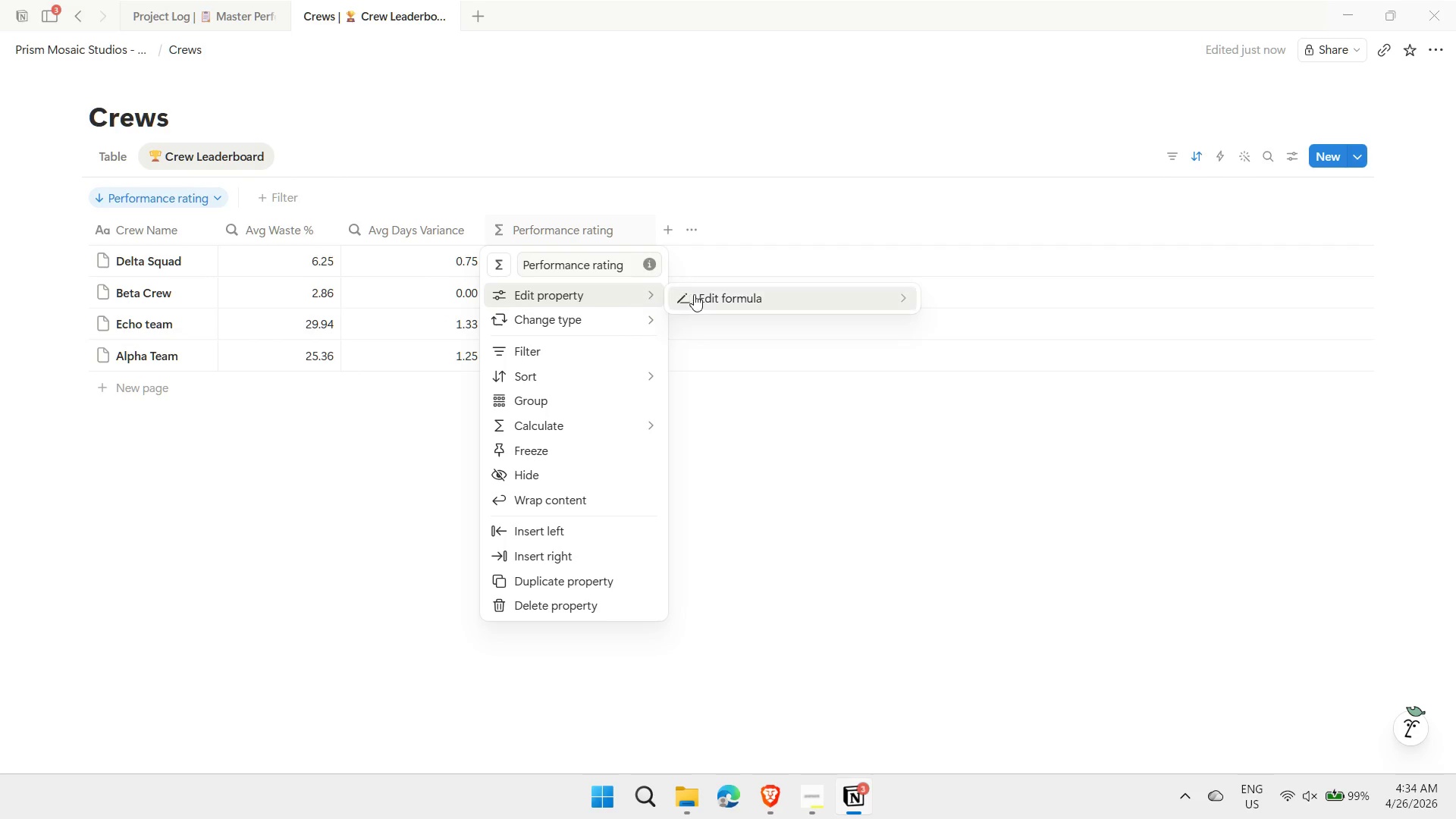 
left_click([699, 295])
 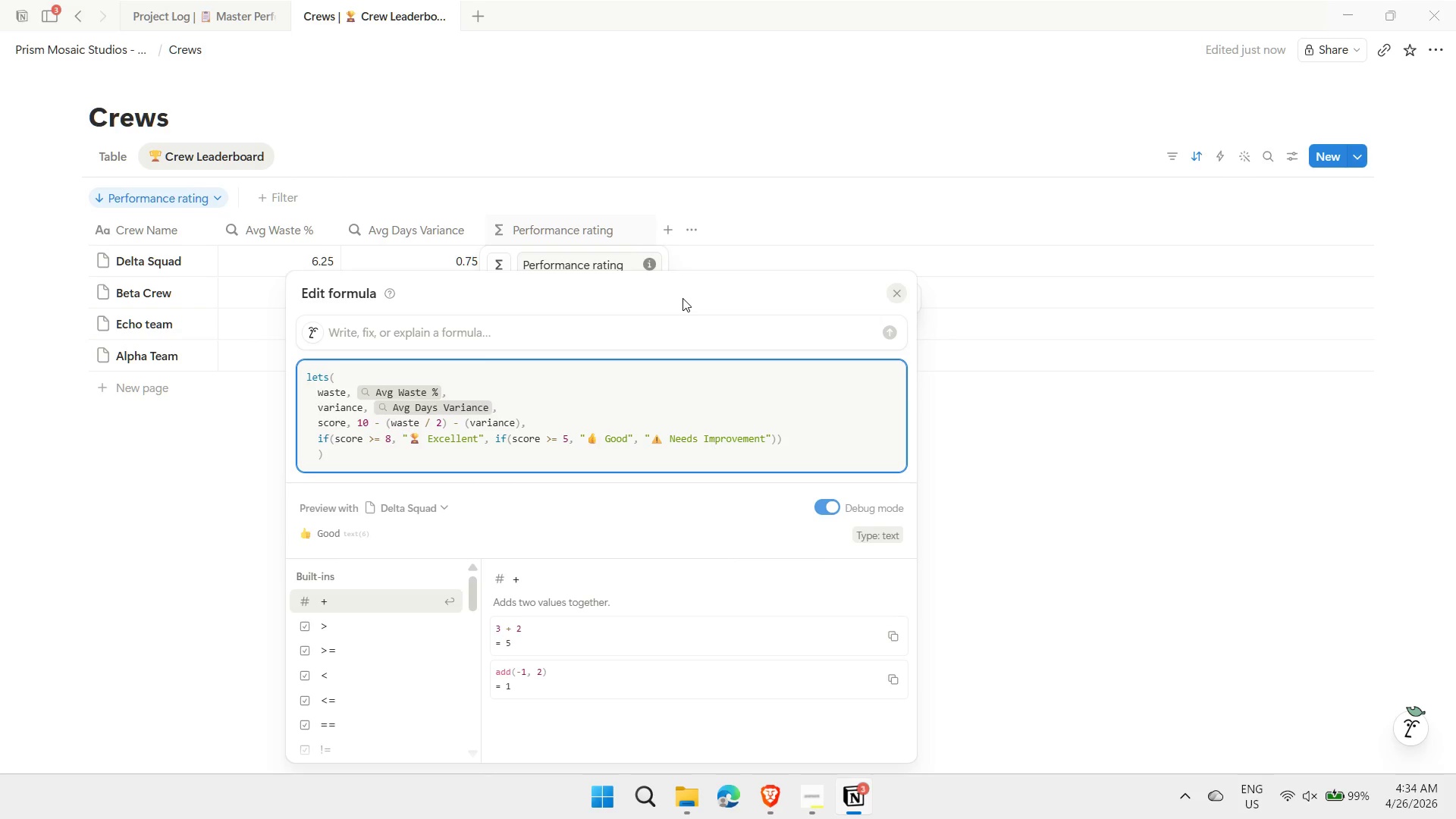 
wait(26.31)
 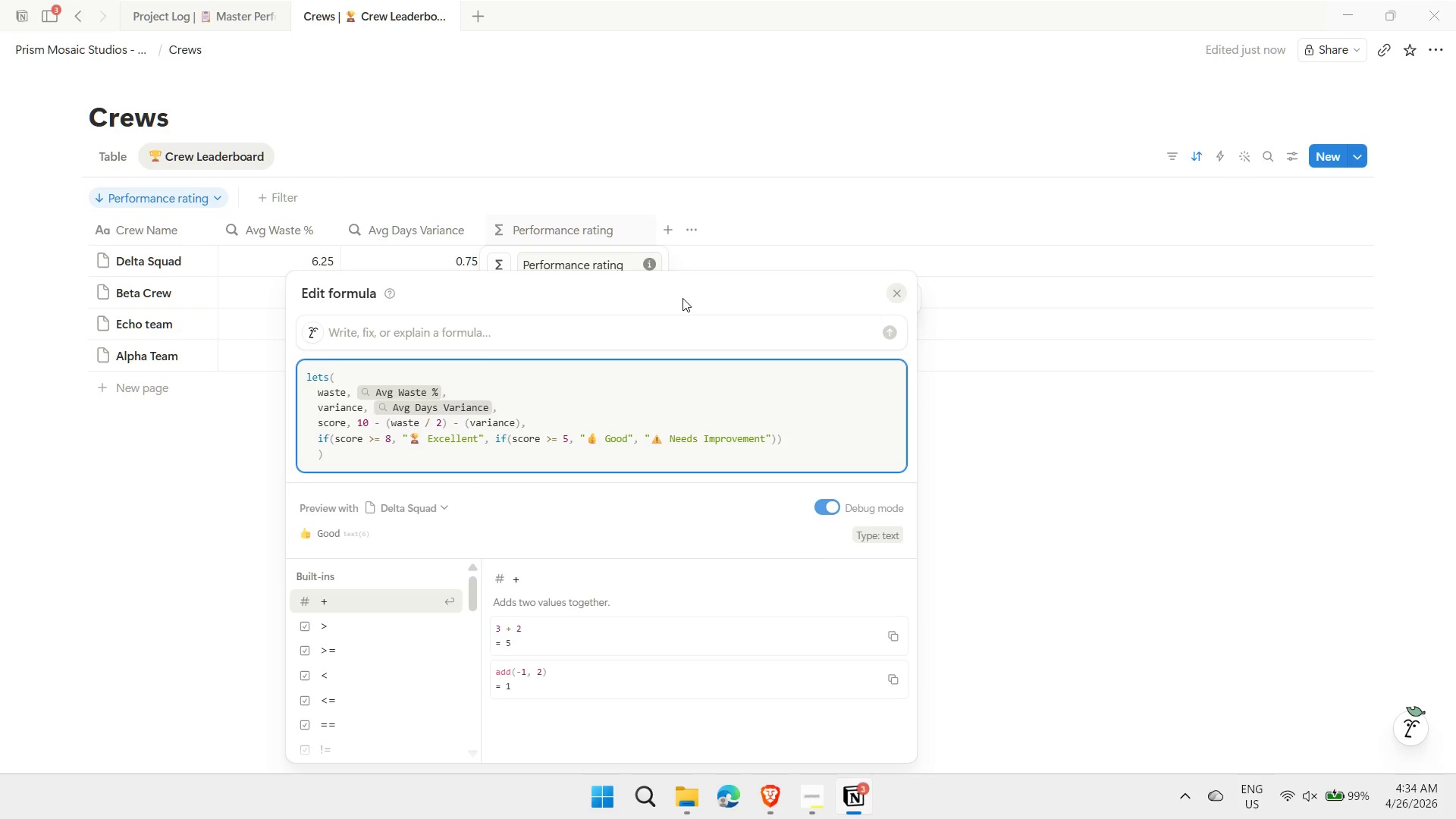 
left_click([901, 294])
 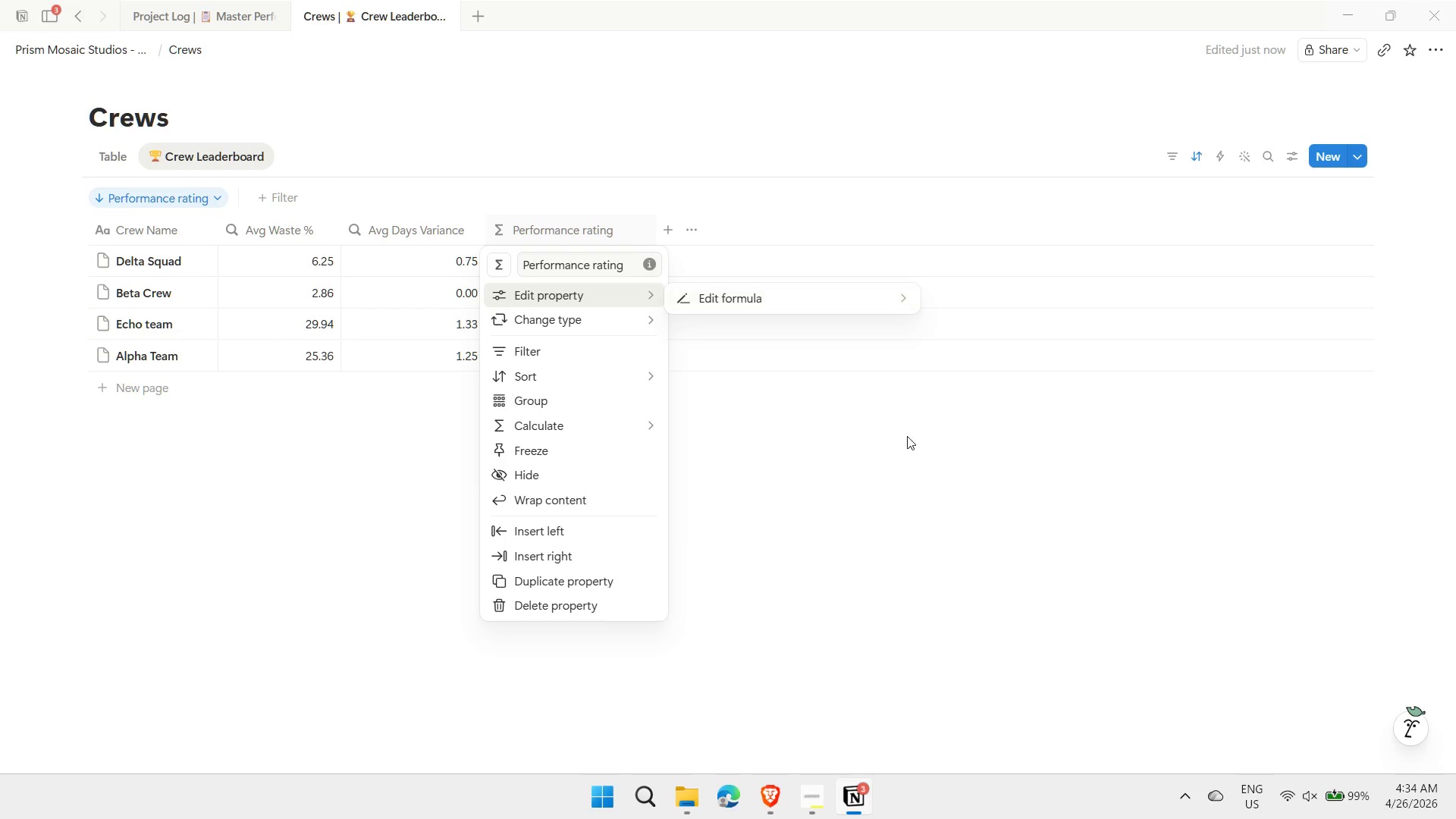 
left_click([902, 453])
 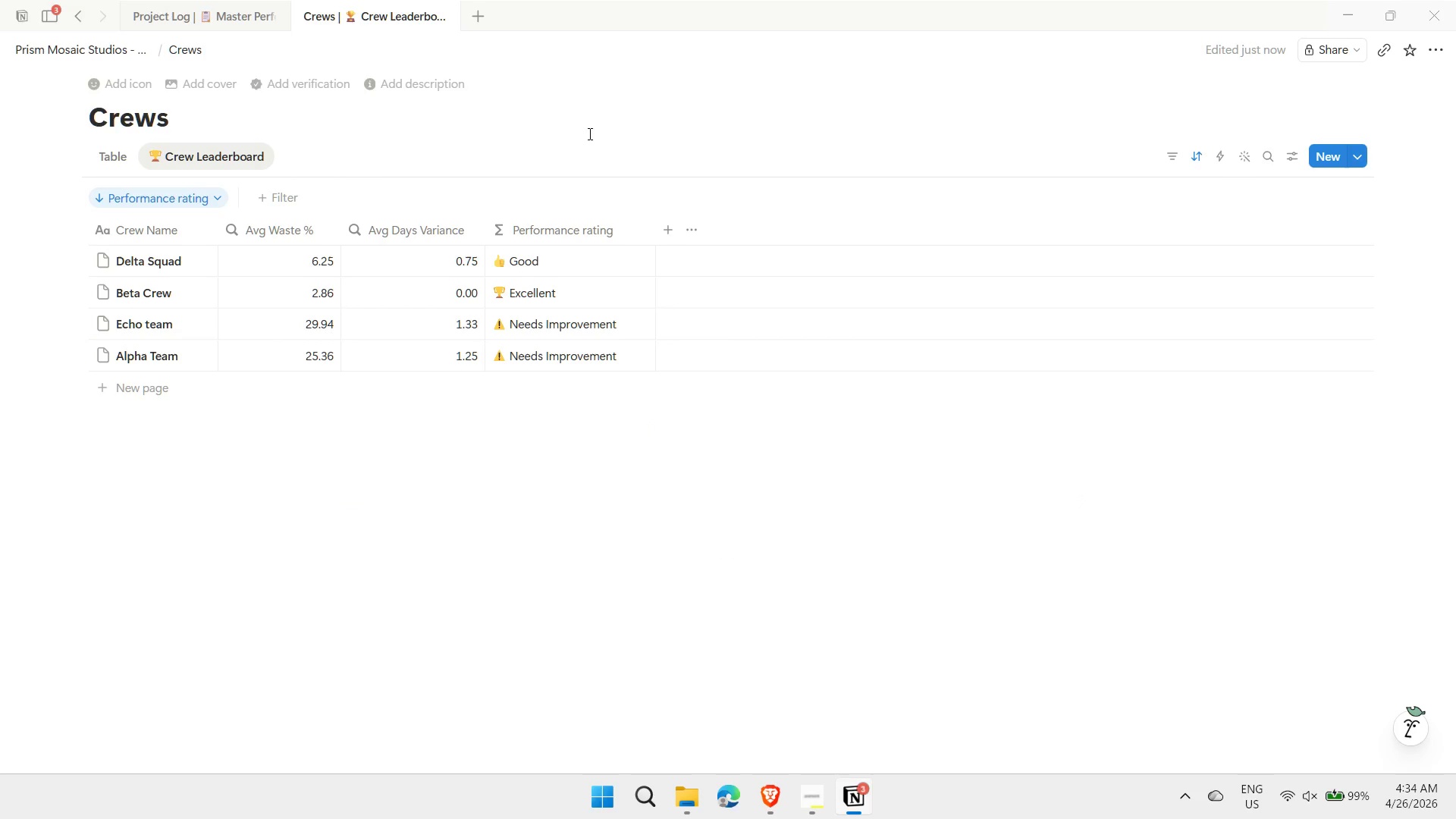 
left_click([221, 9])
 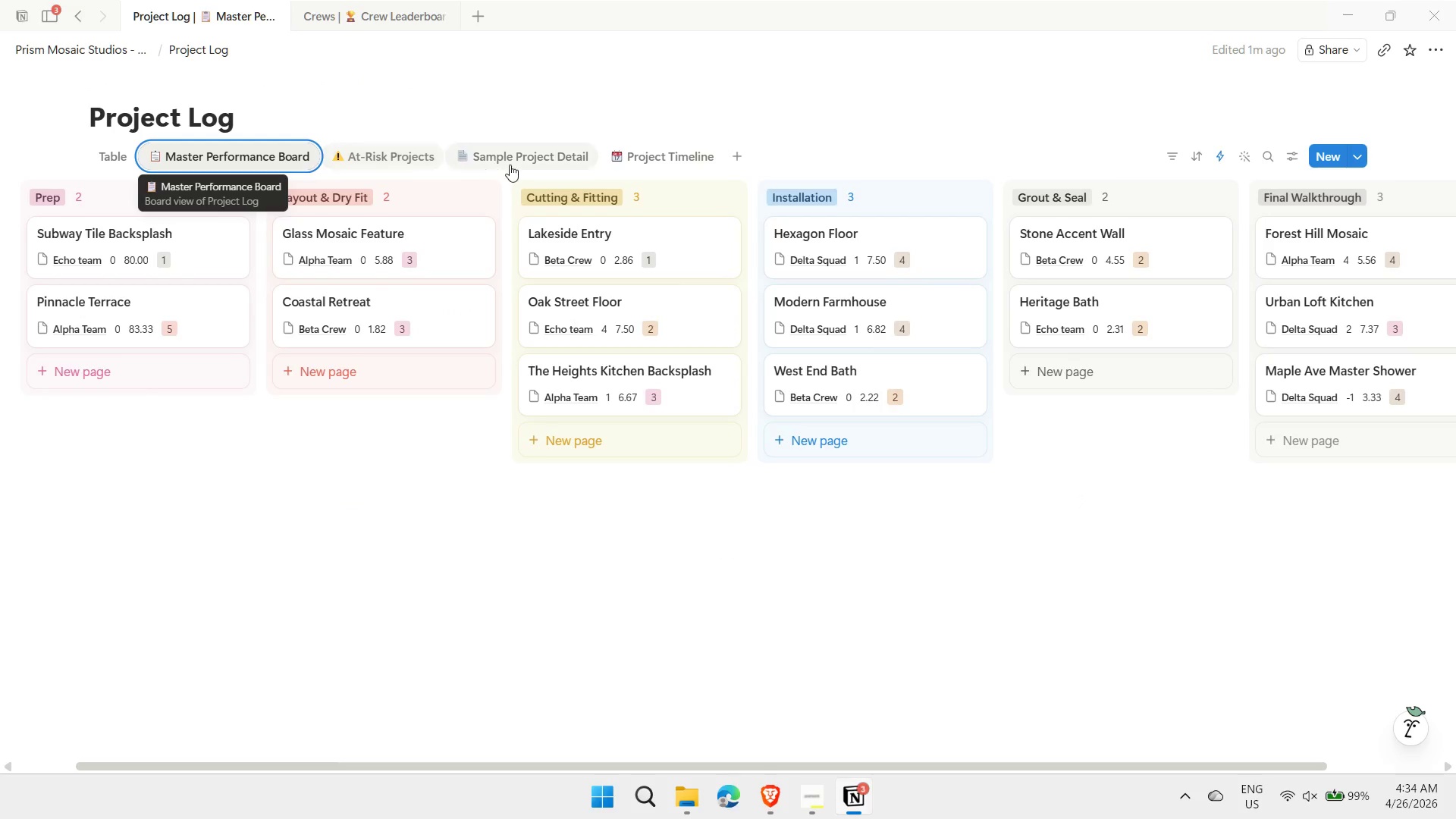 
left_click([519, 166])
 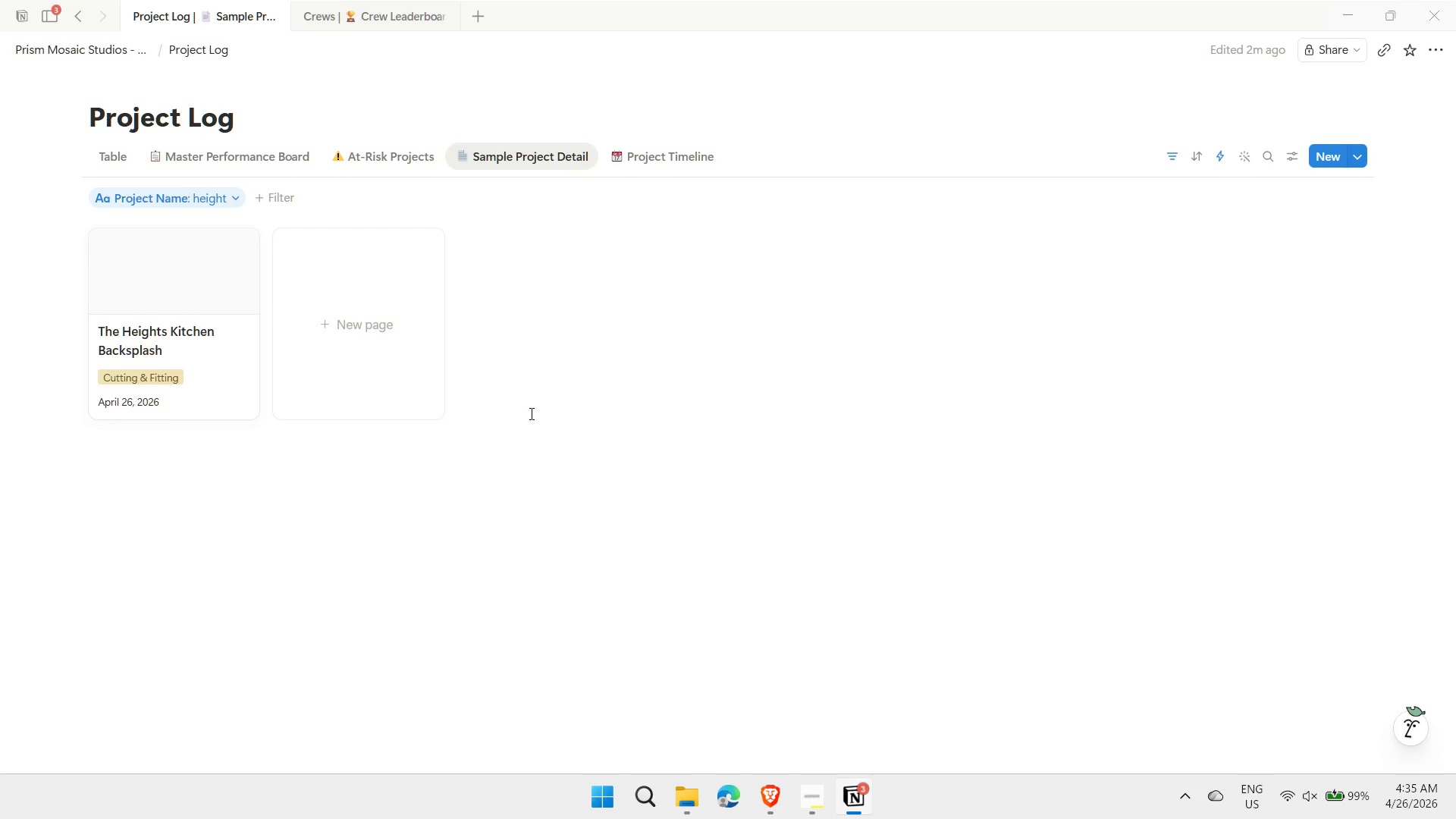 
wait(13.5)
 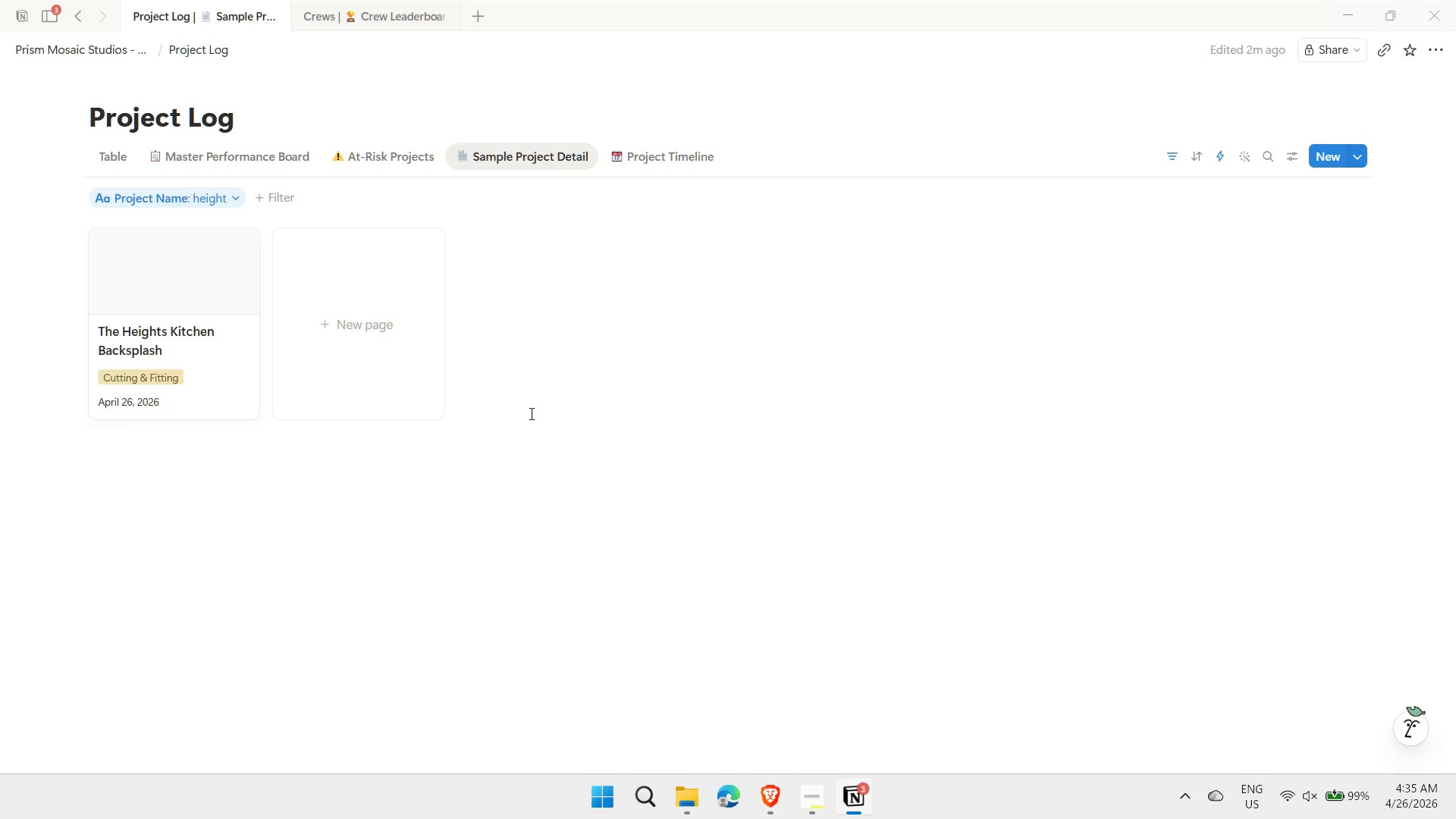 
scroll: coordinate [772, 367], scroll_direction: down, amount: 2.0
 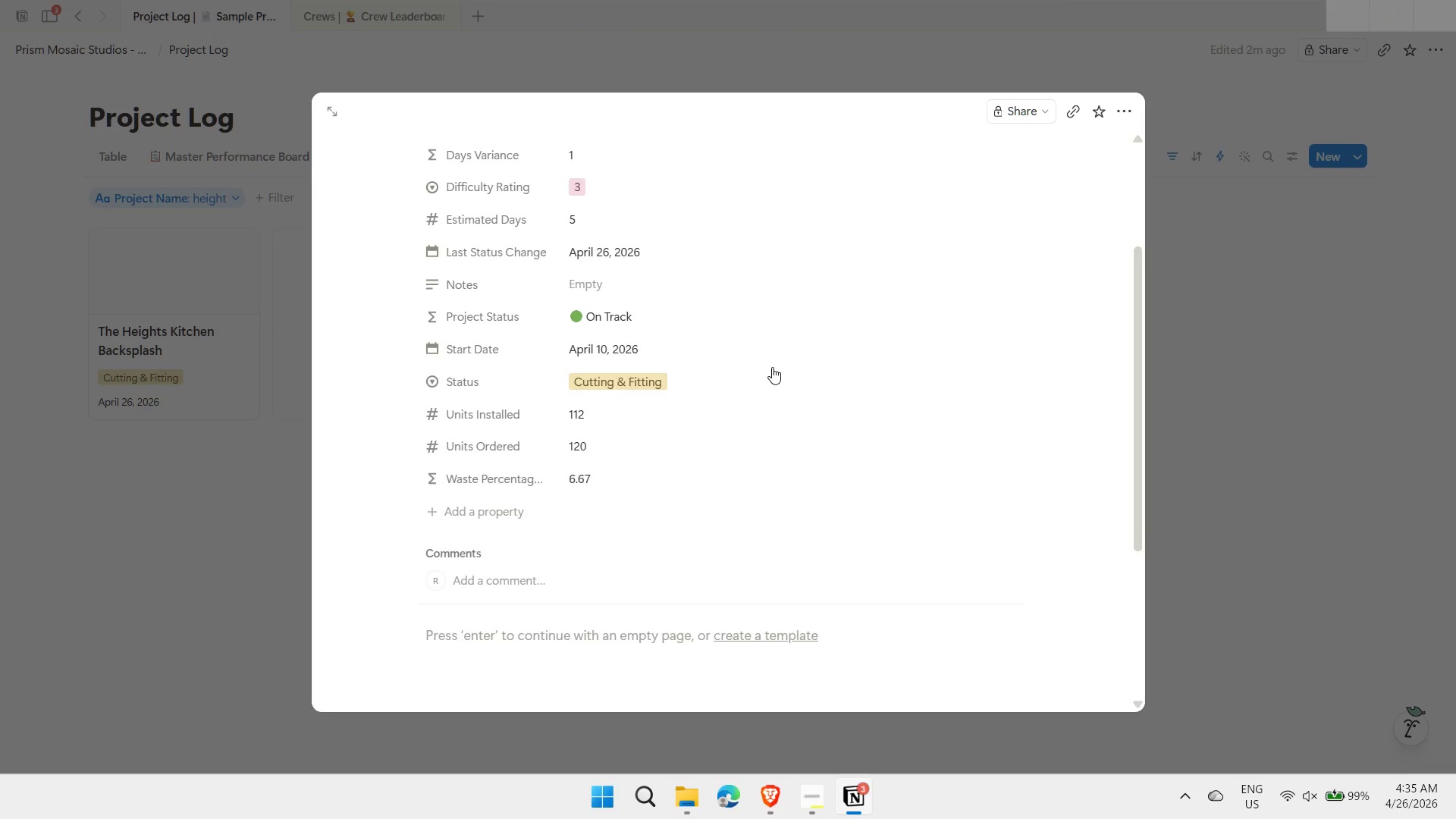 
scroll: coordinate [771, 367], scroll_direction: up, amount: 1.0
 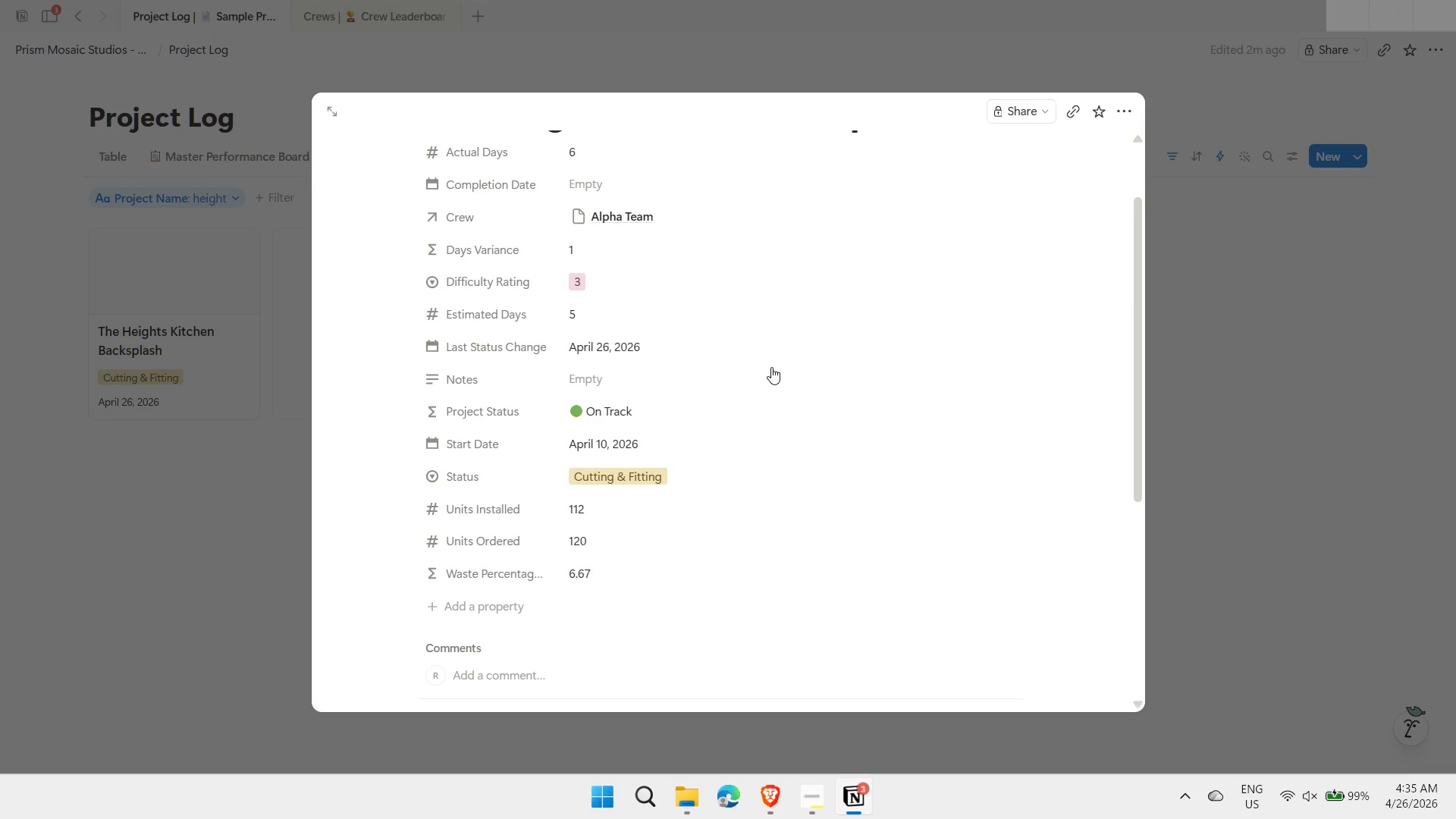 
wait(7.4)
 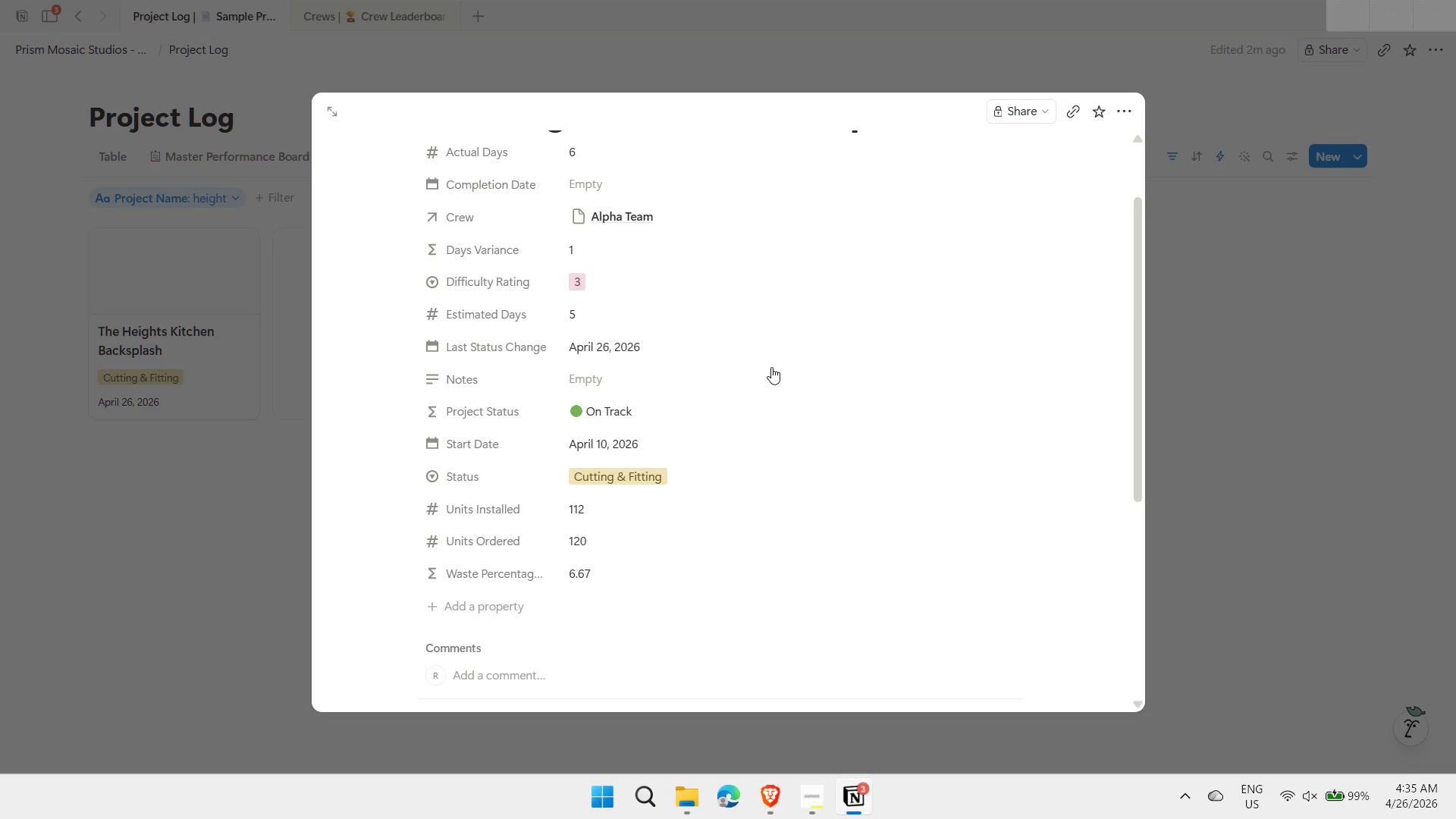 
mouse_move([596, 480])
 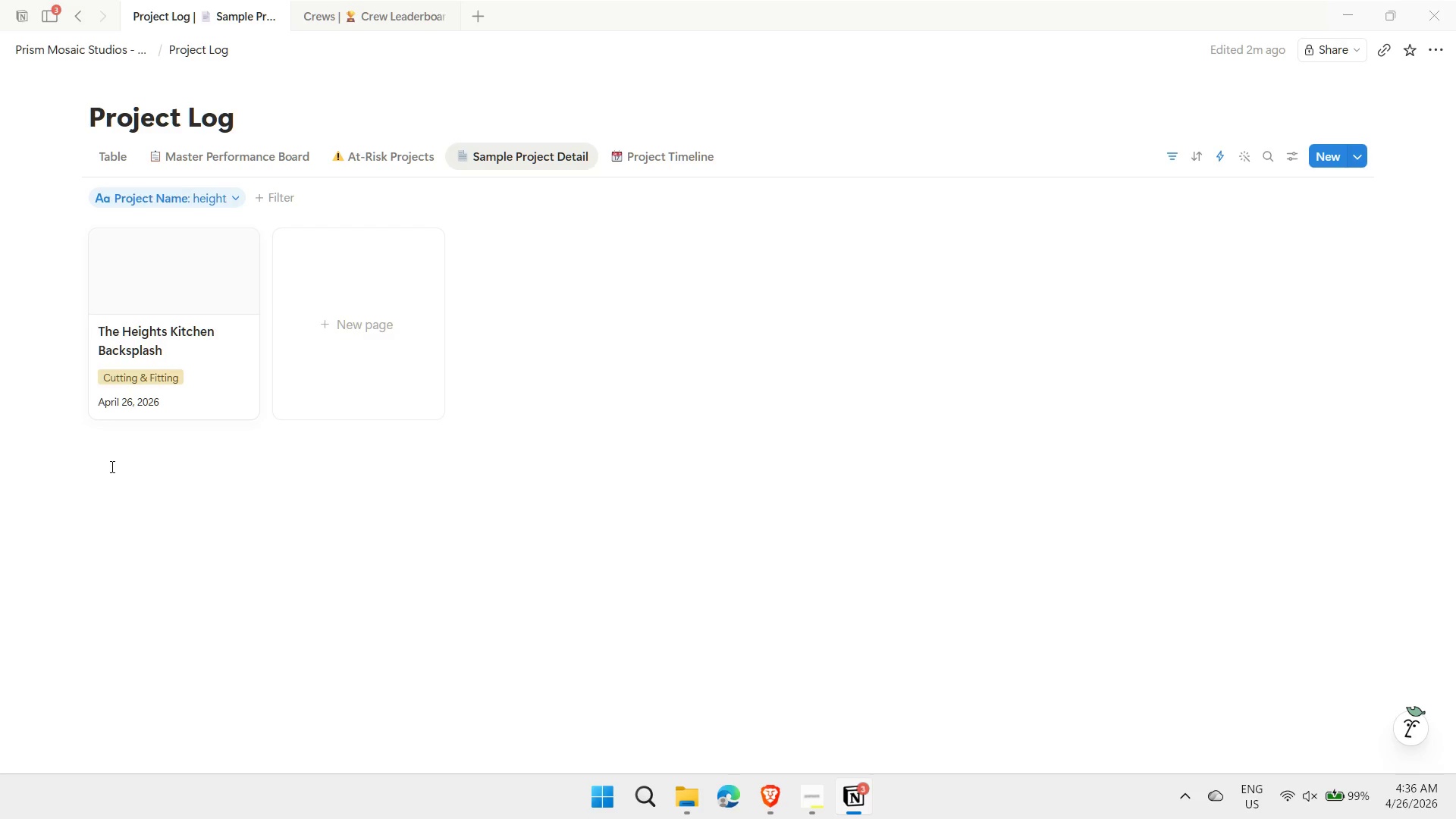 
wait(41.67)
 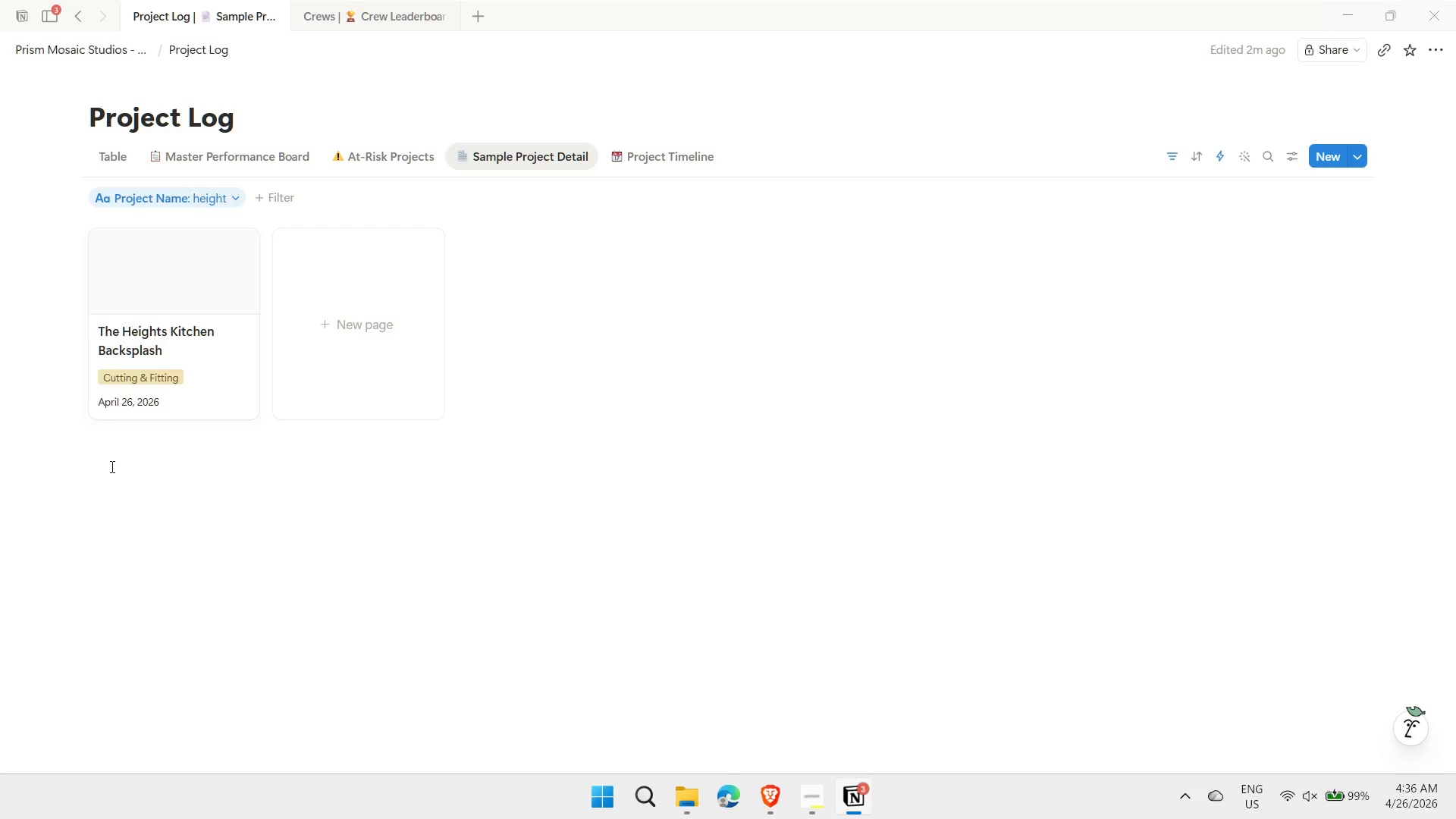 
left_click([1292, 157])
 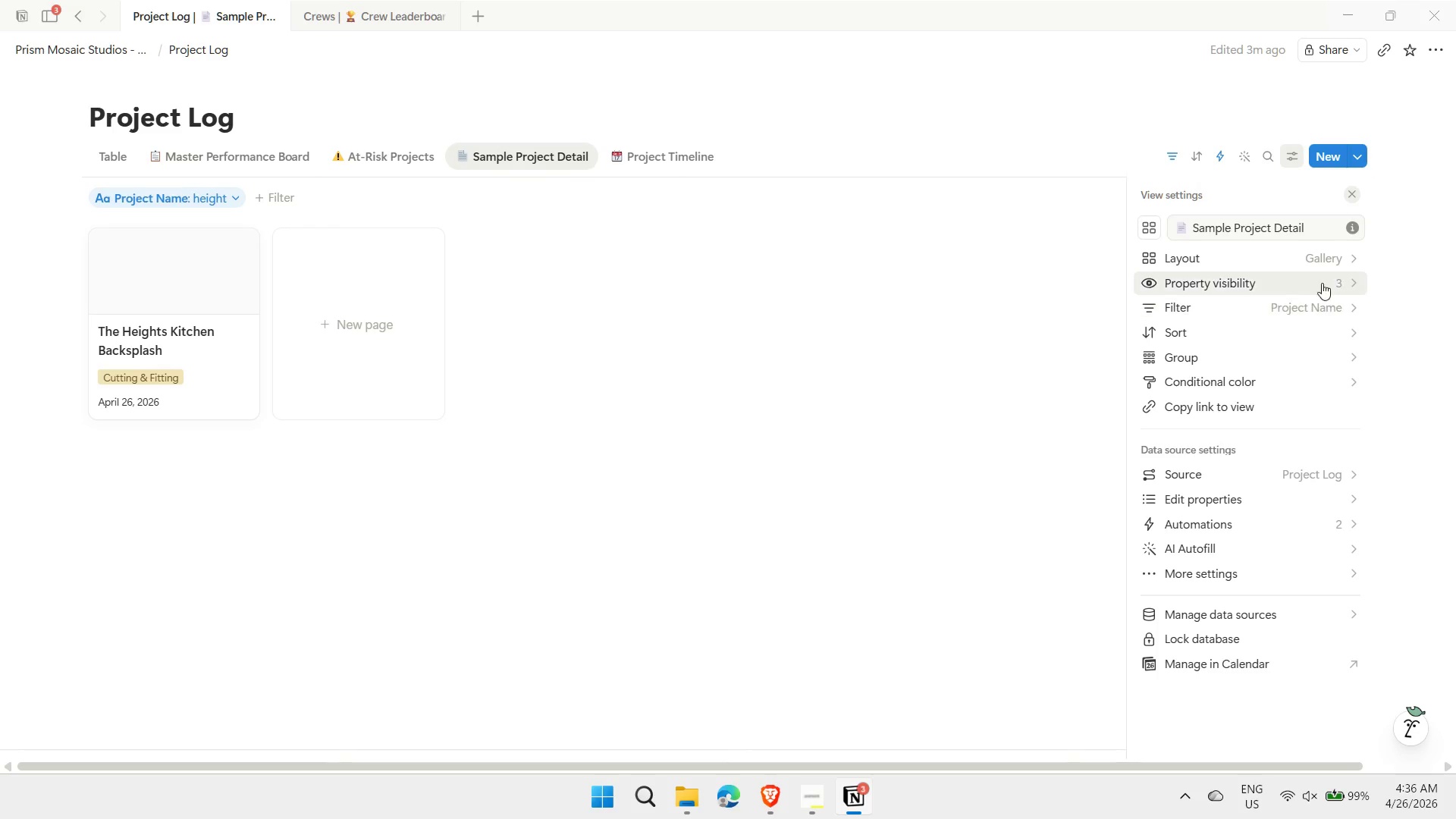 
left_click([1326, 285])
 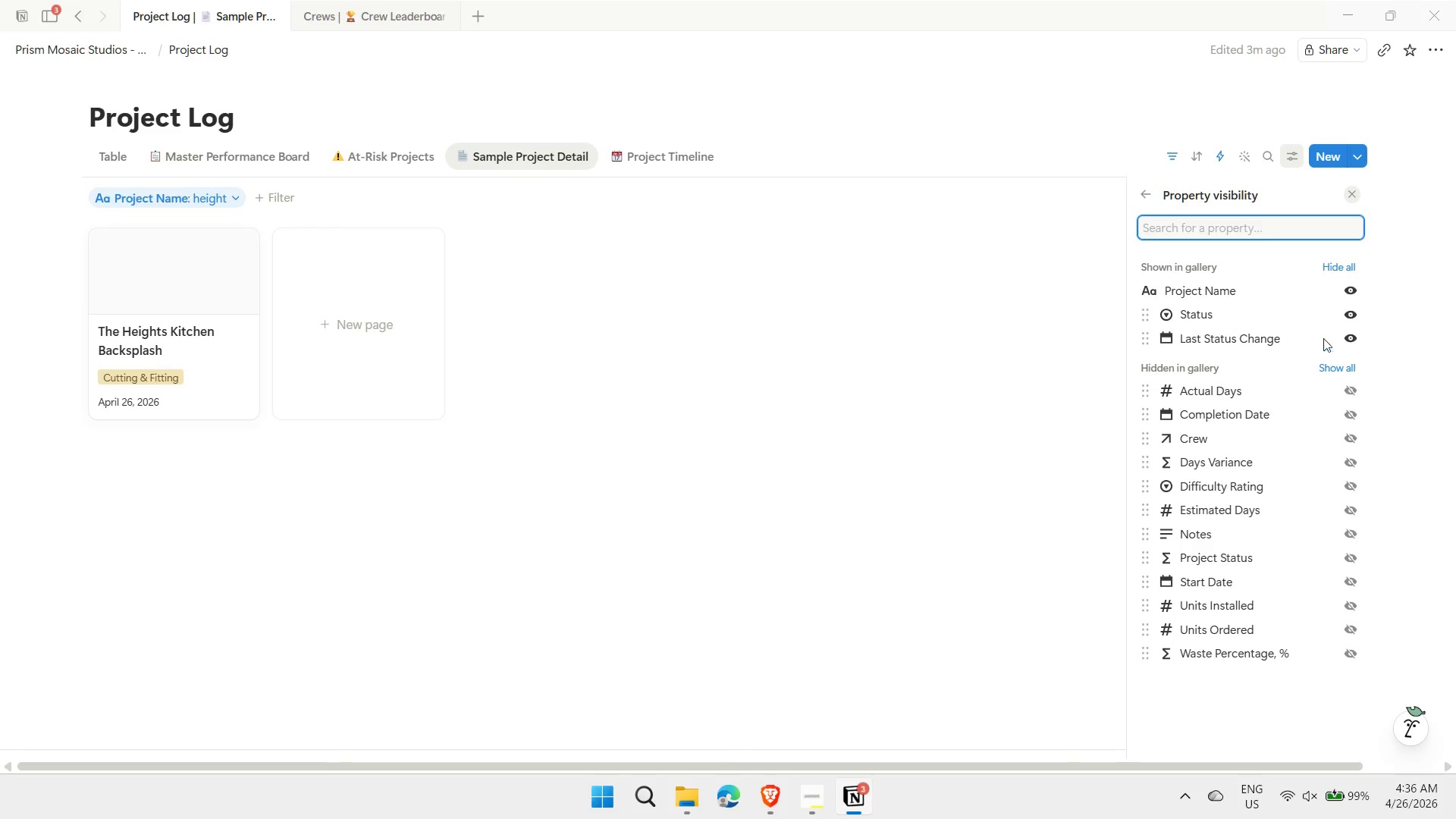 
left_click([1354, 311])
 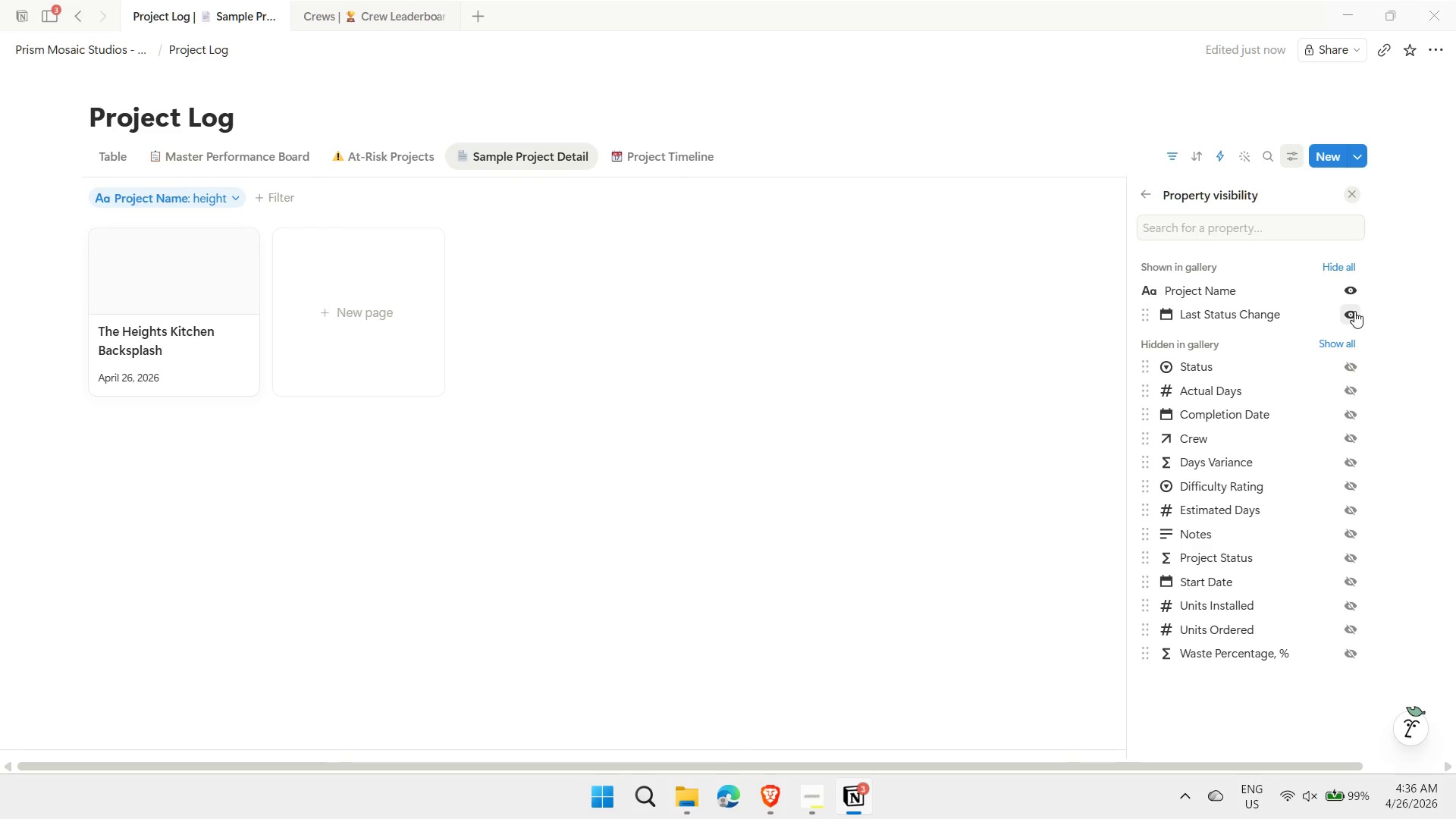 
left_click([1354, 311])
 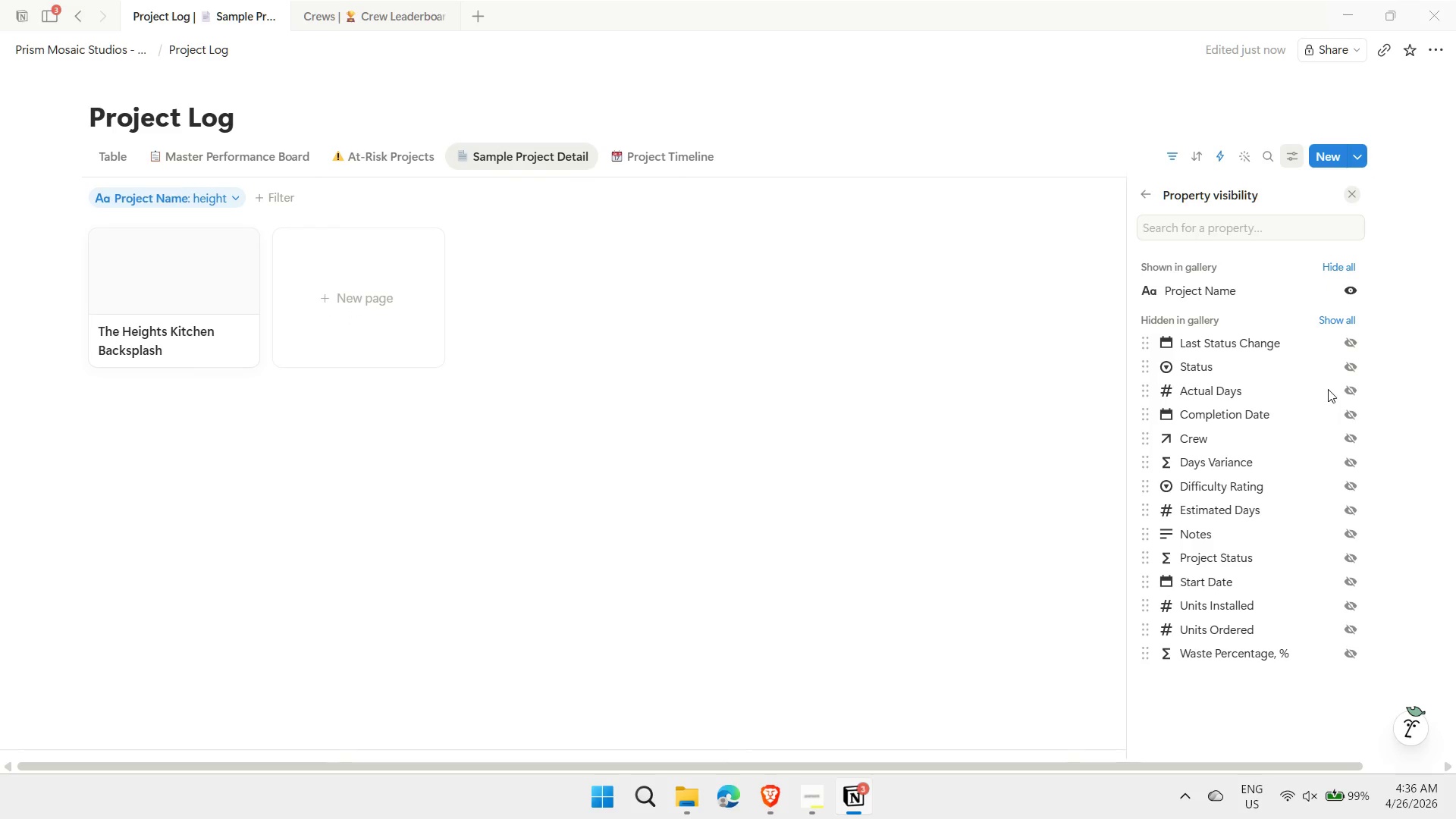 
left_click([1350, 358])
 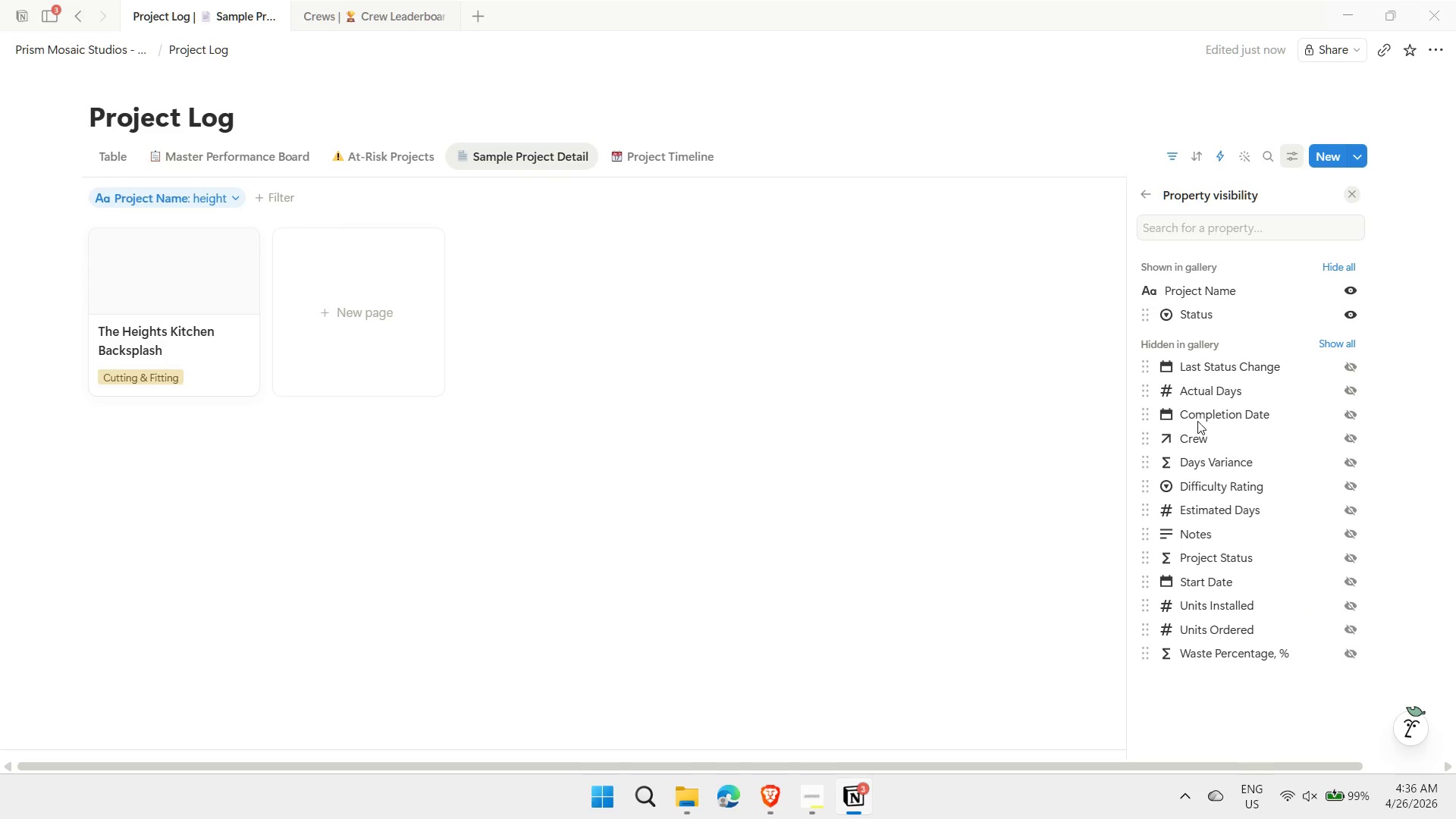 
wait(5.8)
 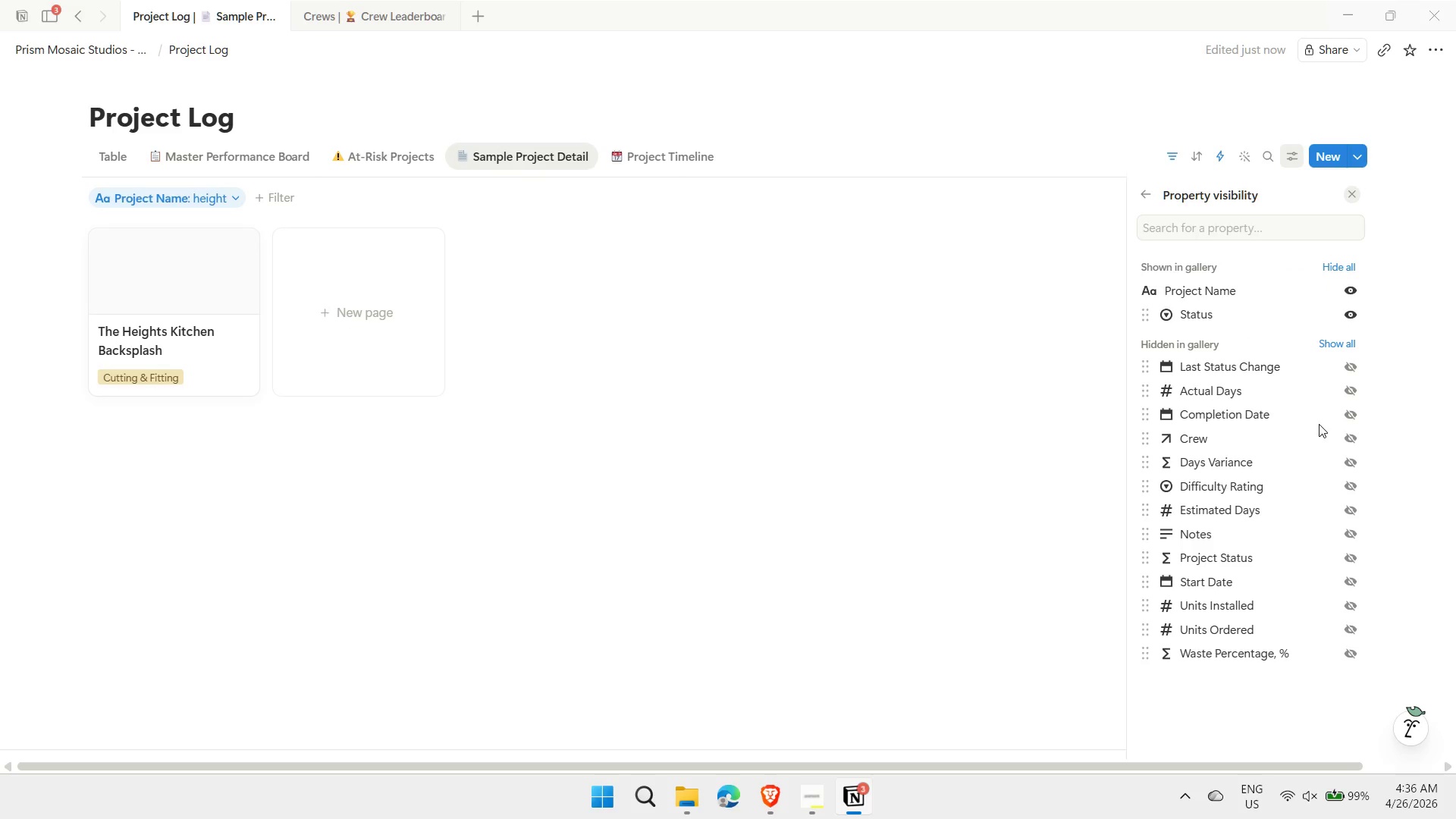 
left_click([1351, 366])
 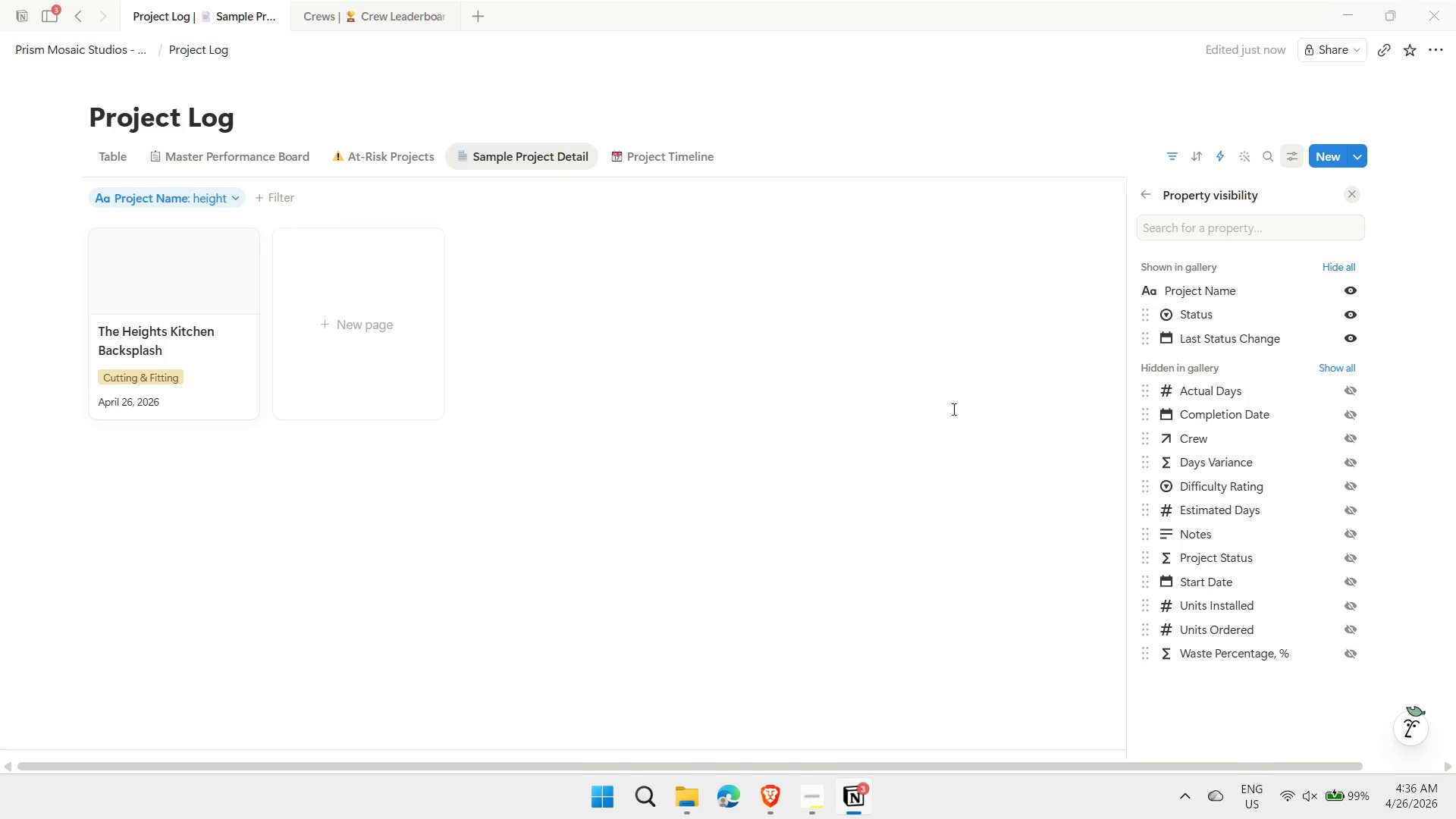 
left_click([857, 480])
 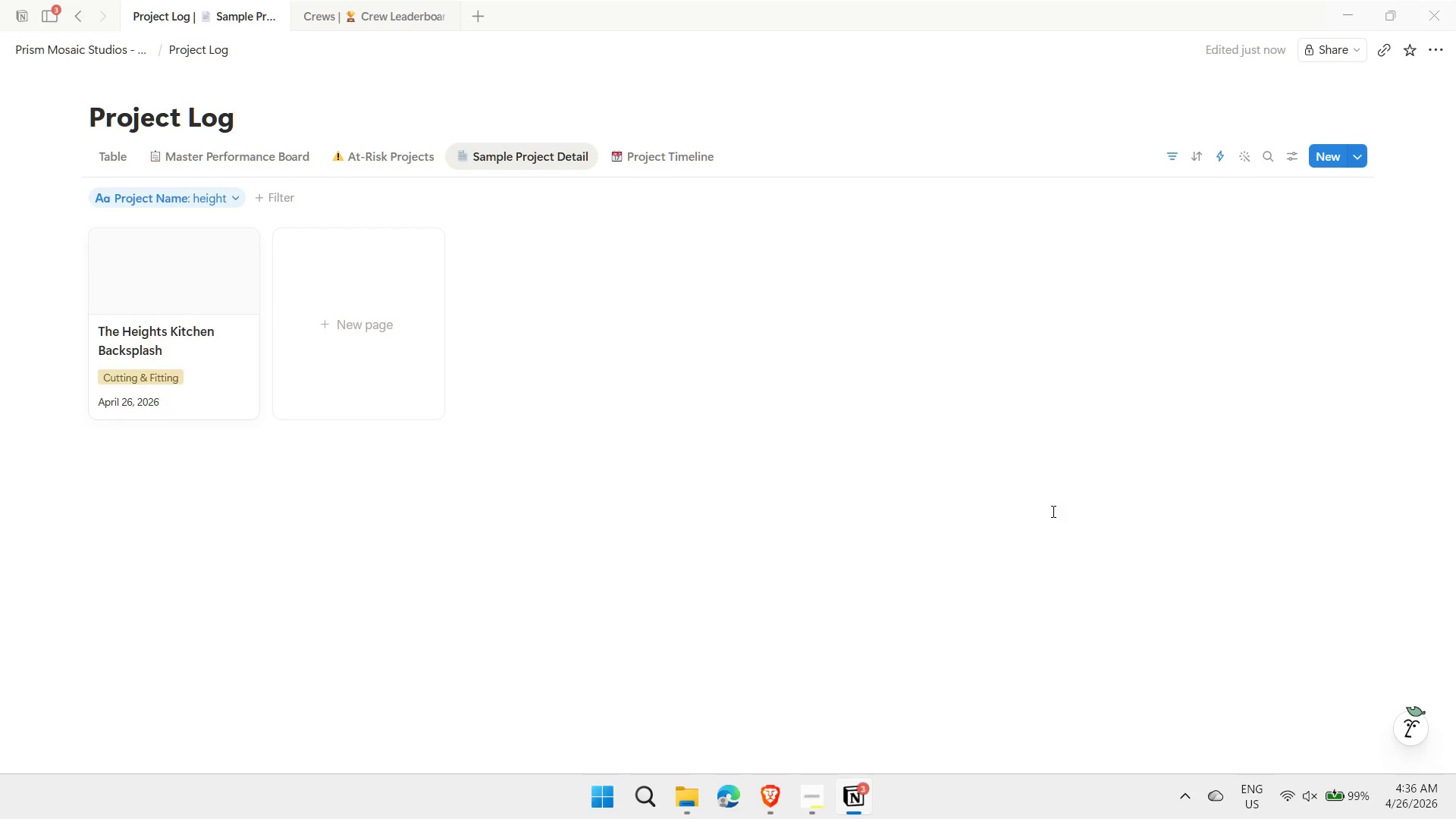 
wait(14.16)
 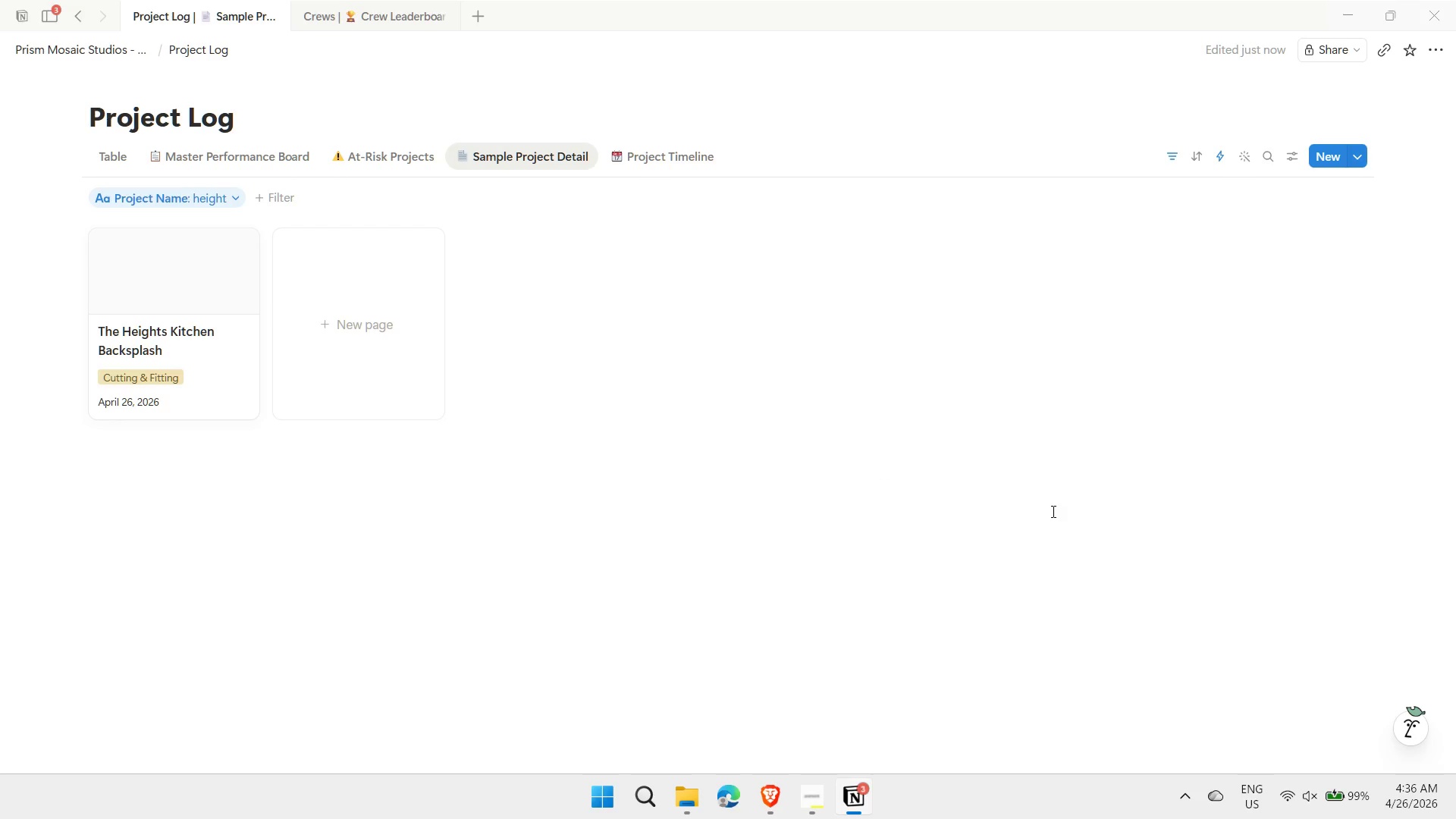 
key(Shift+ShiftLeft)
 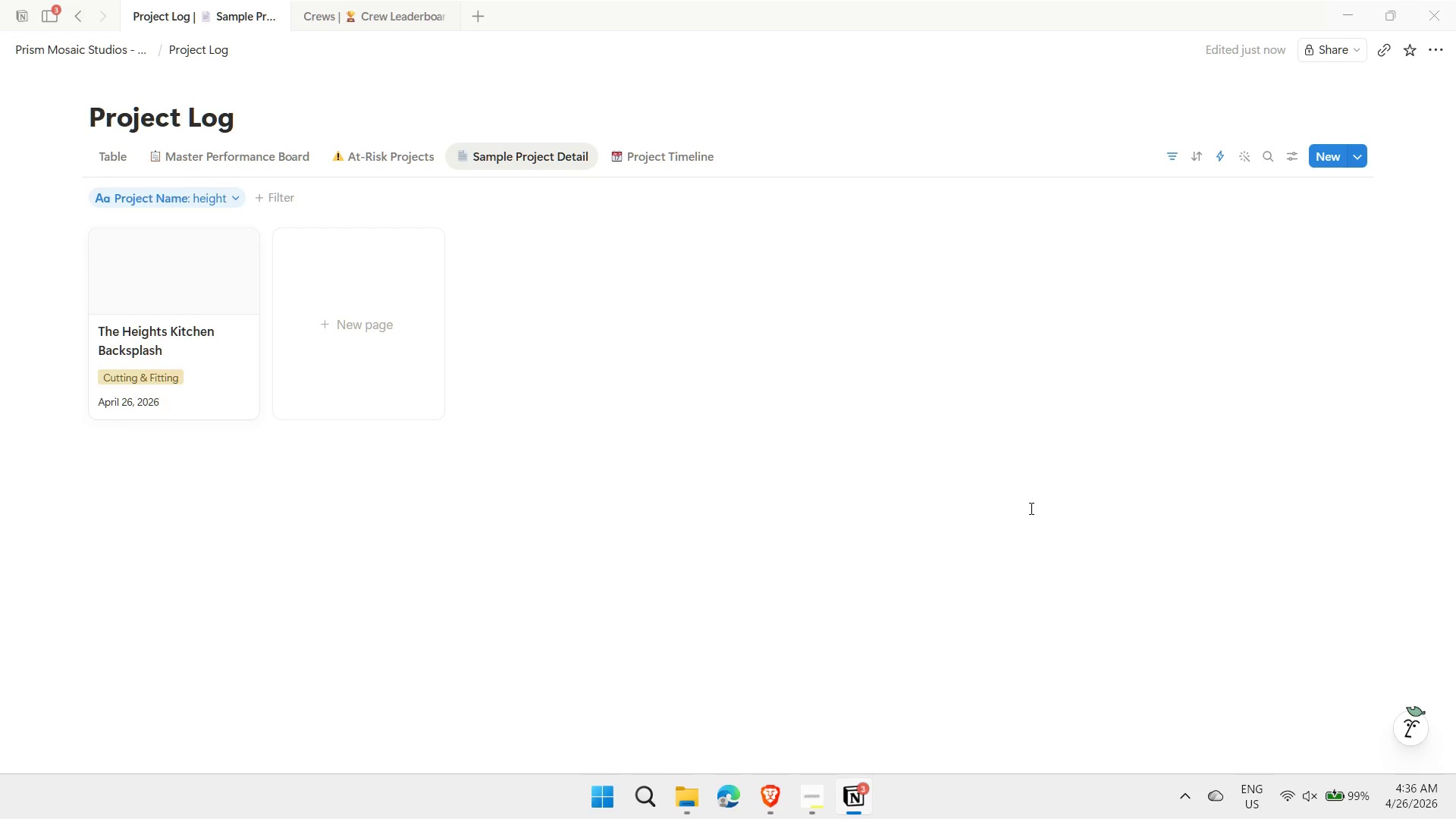 
key(Meta+Shift+MetaLeft)
 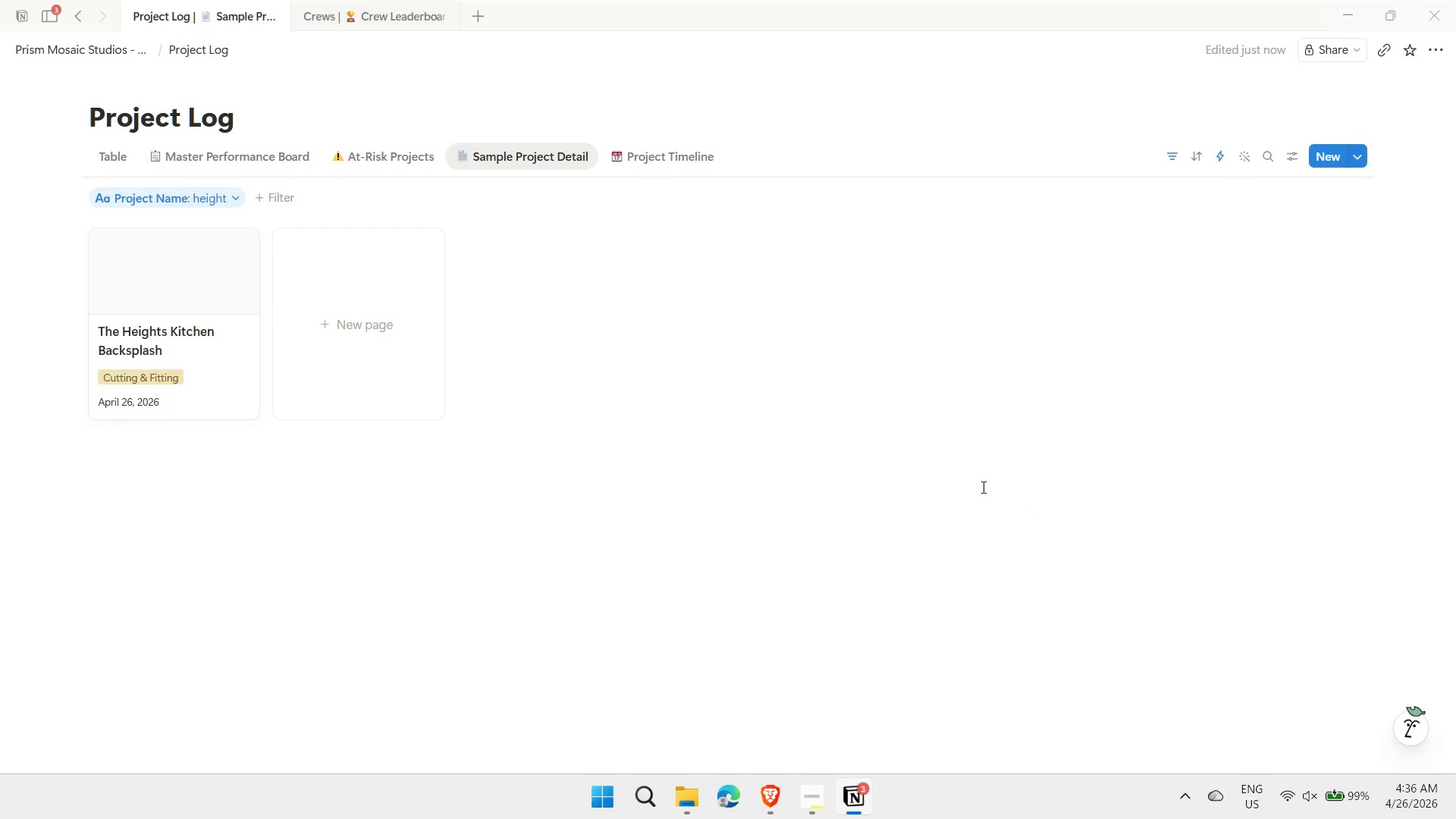 
key(Meta+Shift+S)
 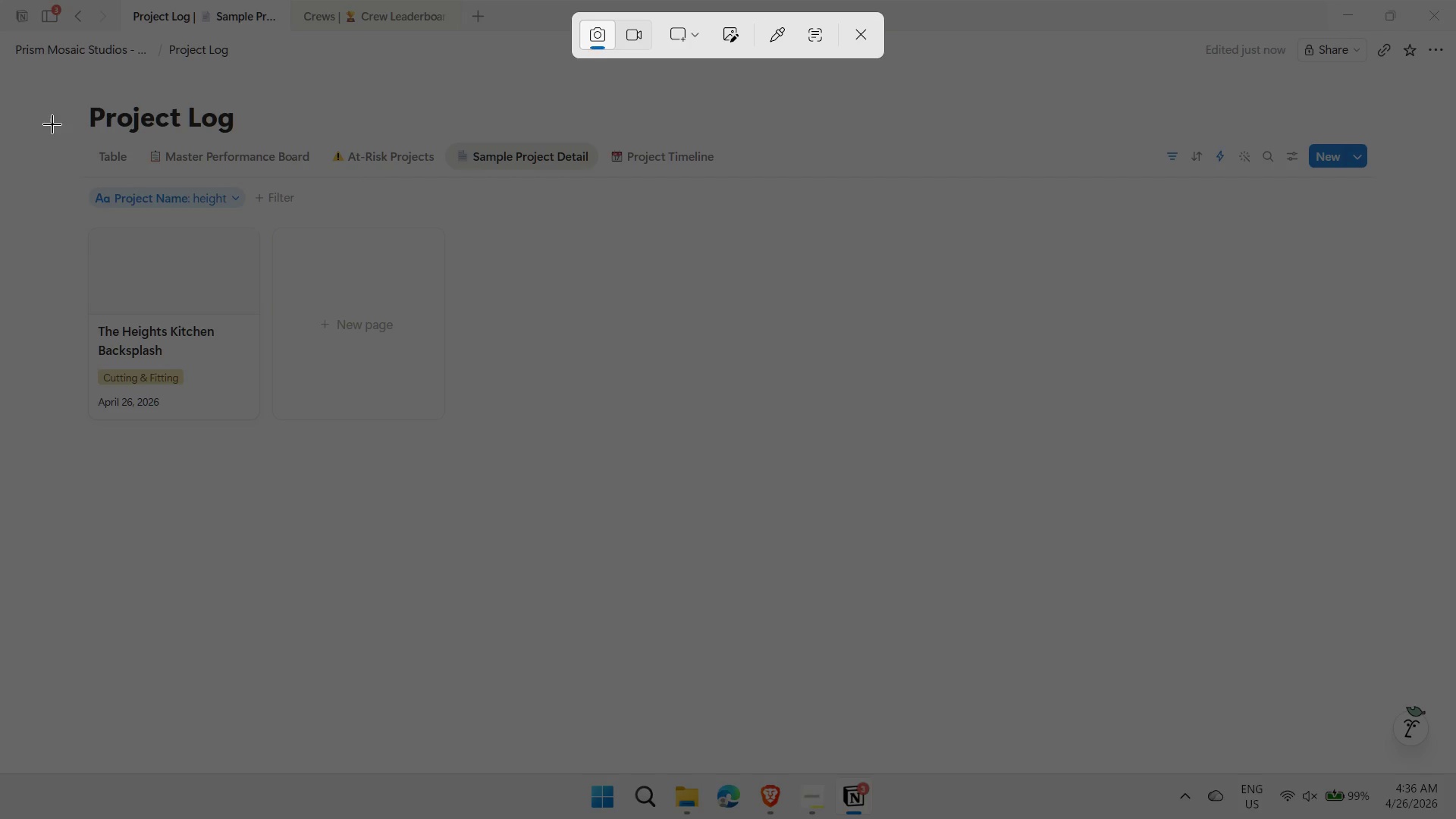 
left_click_drag(start_coordinate=[61, 88], to_coordinate=[839, 442])
 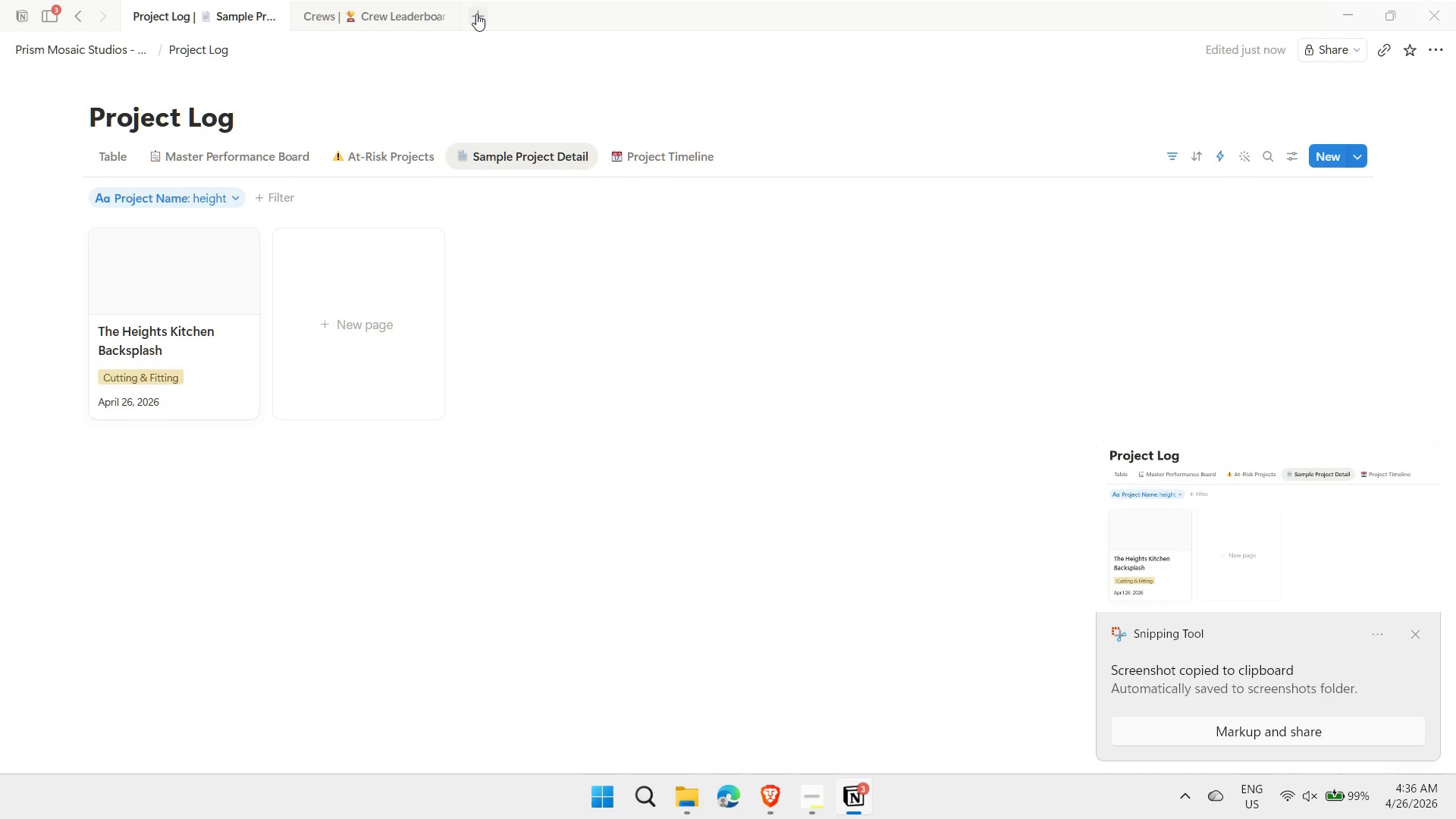 
wait(7.02)
 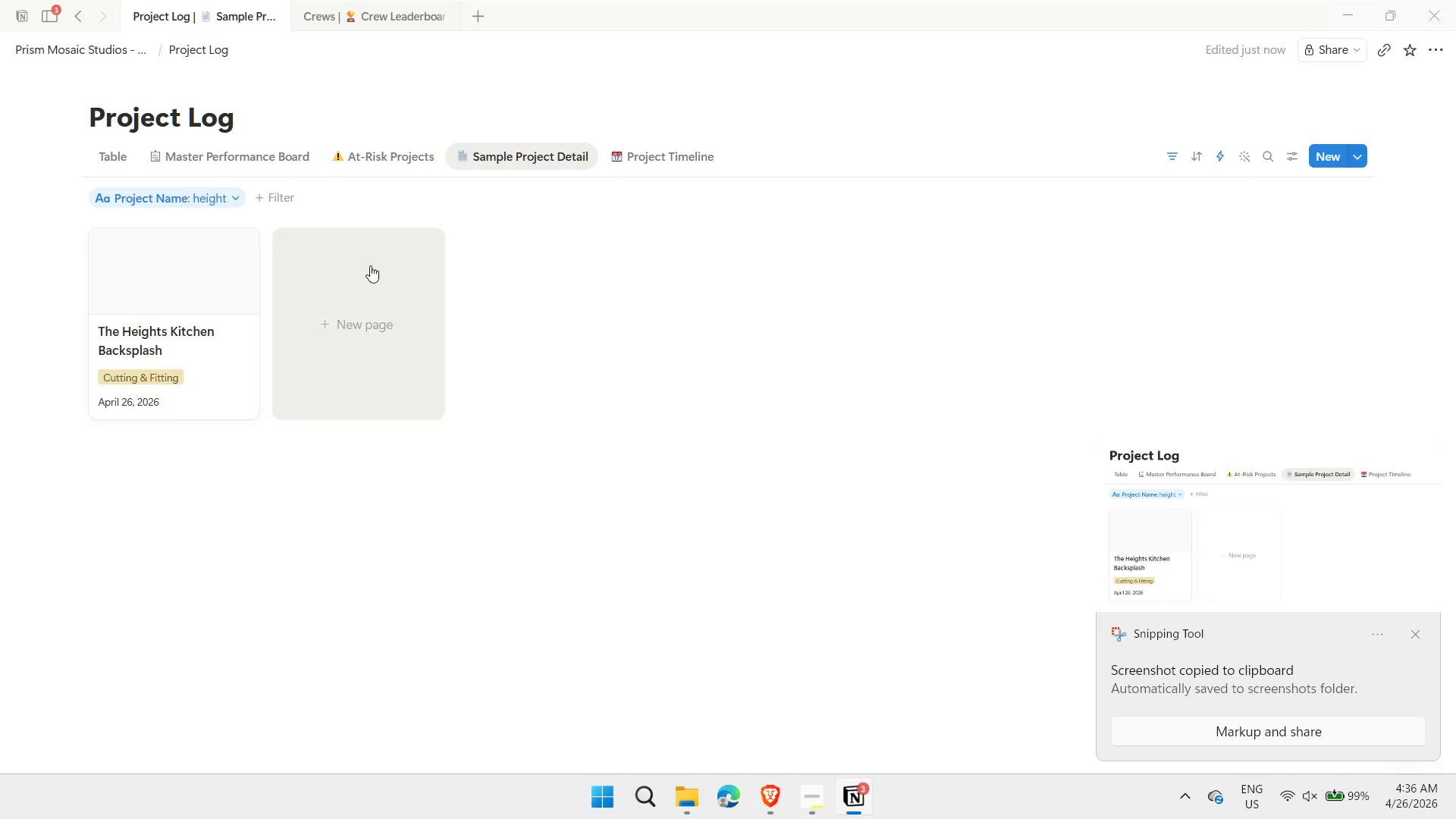 
left_click([480, 15])
 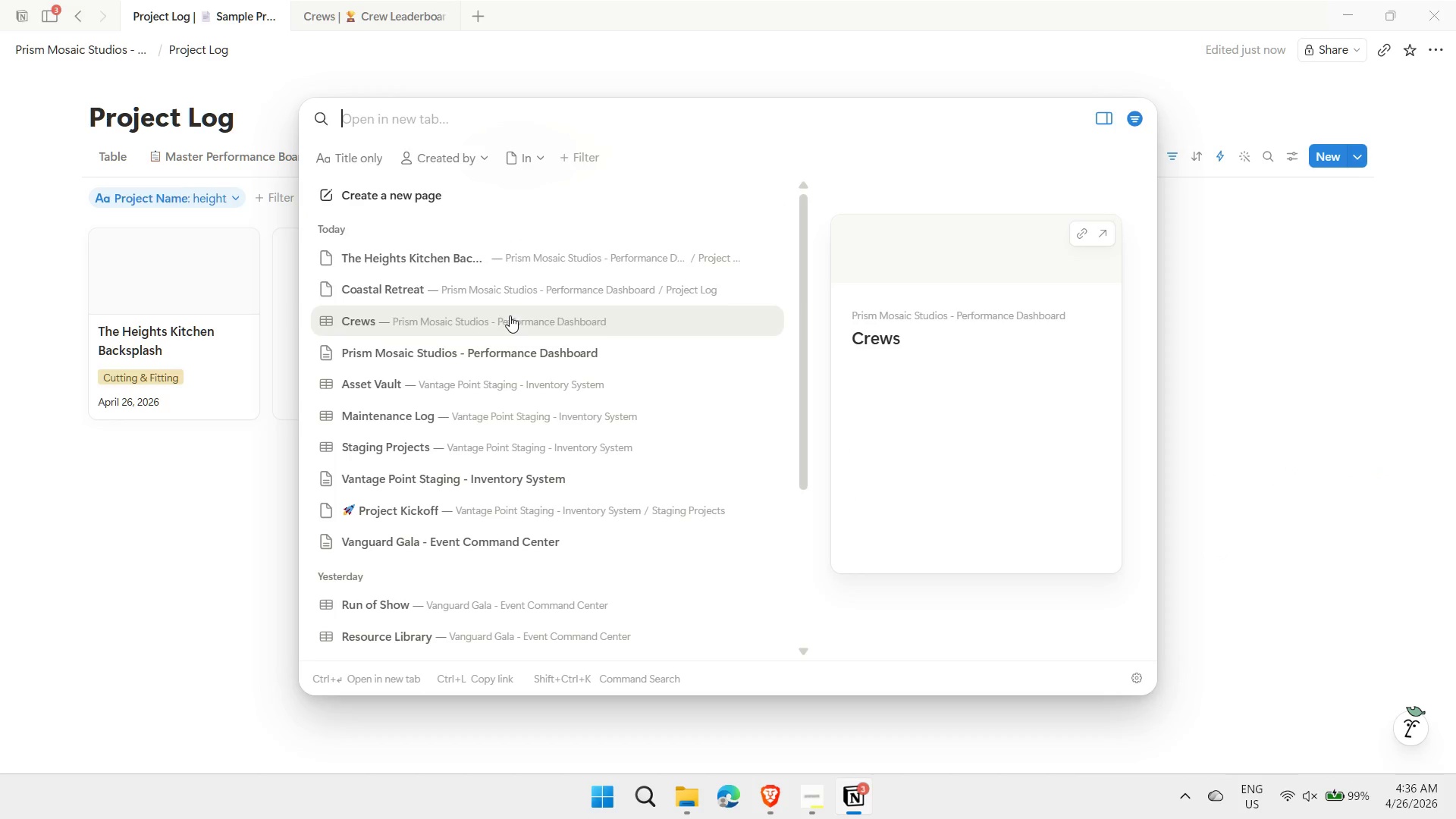 
left_click([437, 356])
 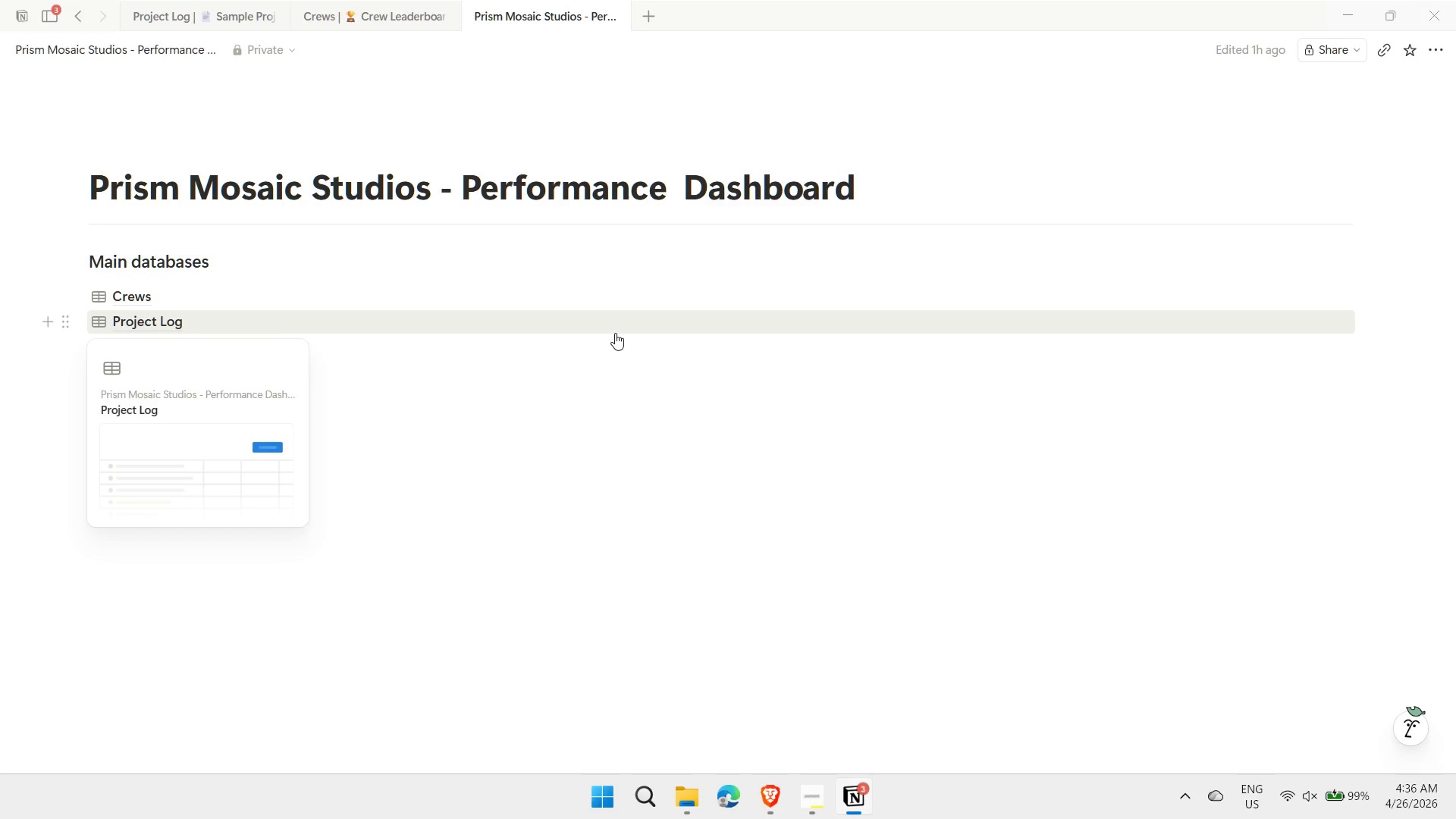 
wait(10.92)
 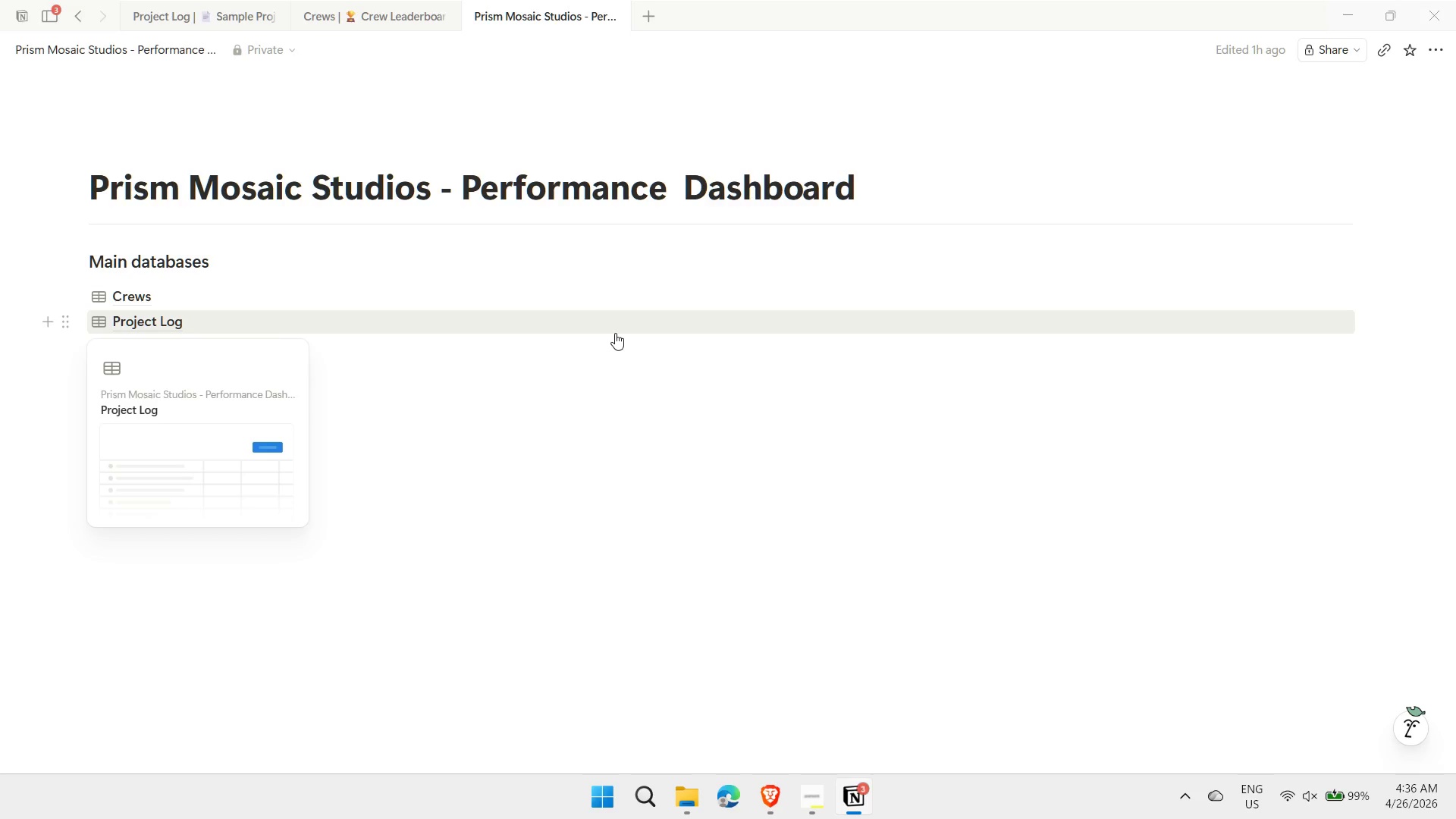 
left_click([324, 359])
 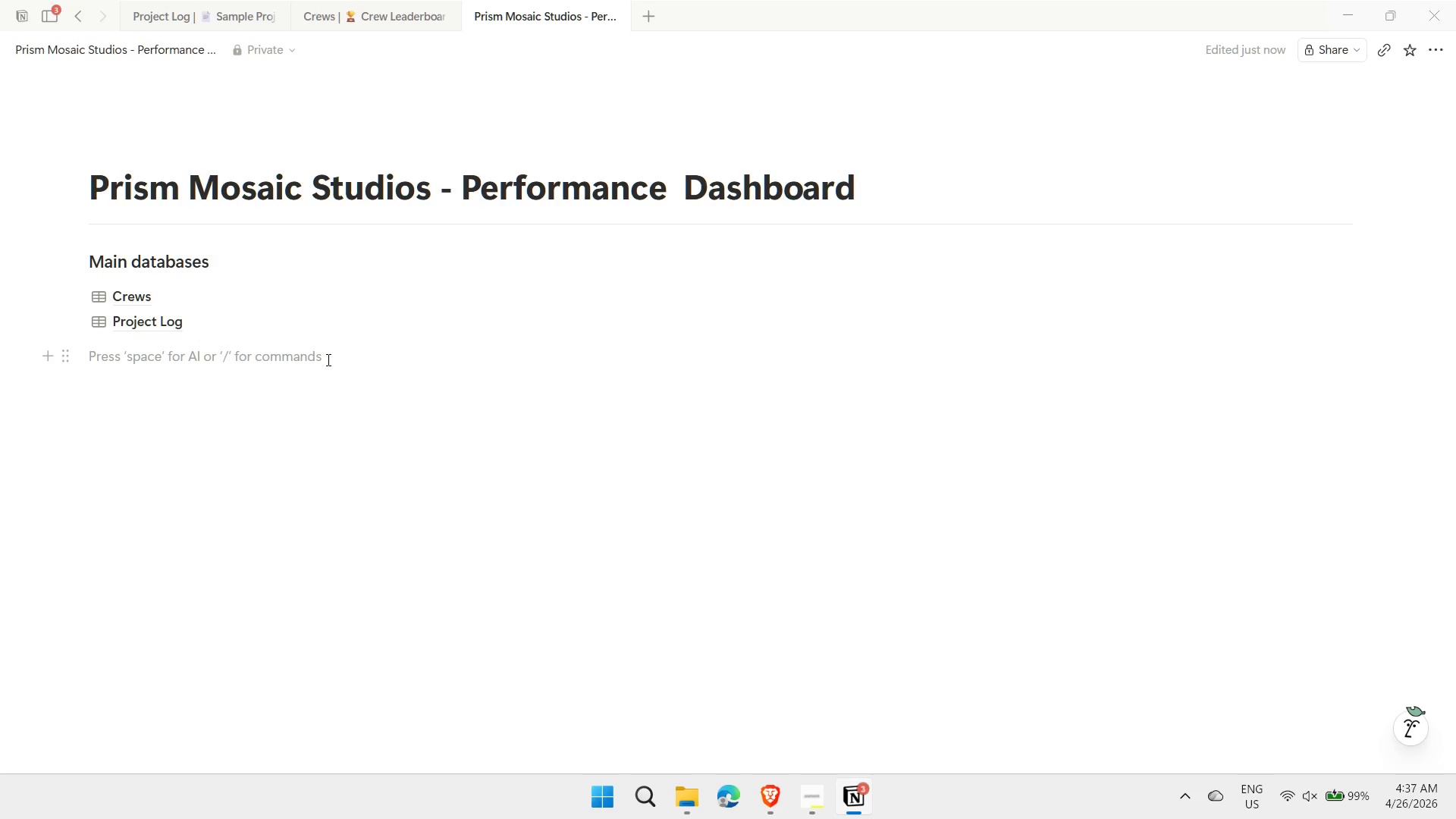 
key(Minus)
 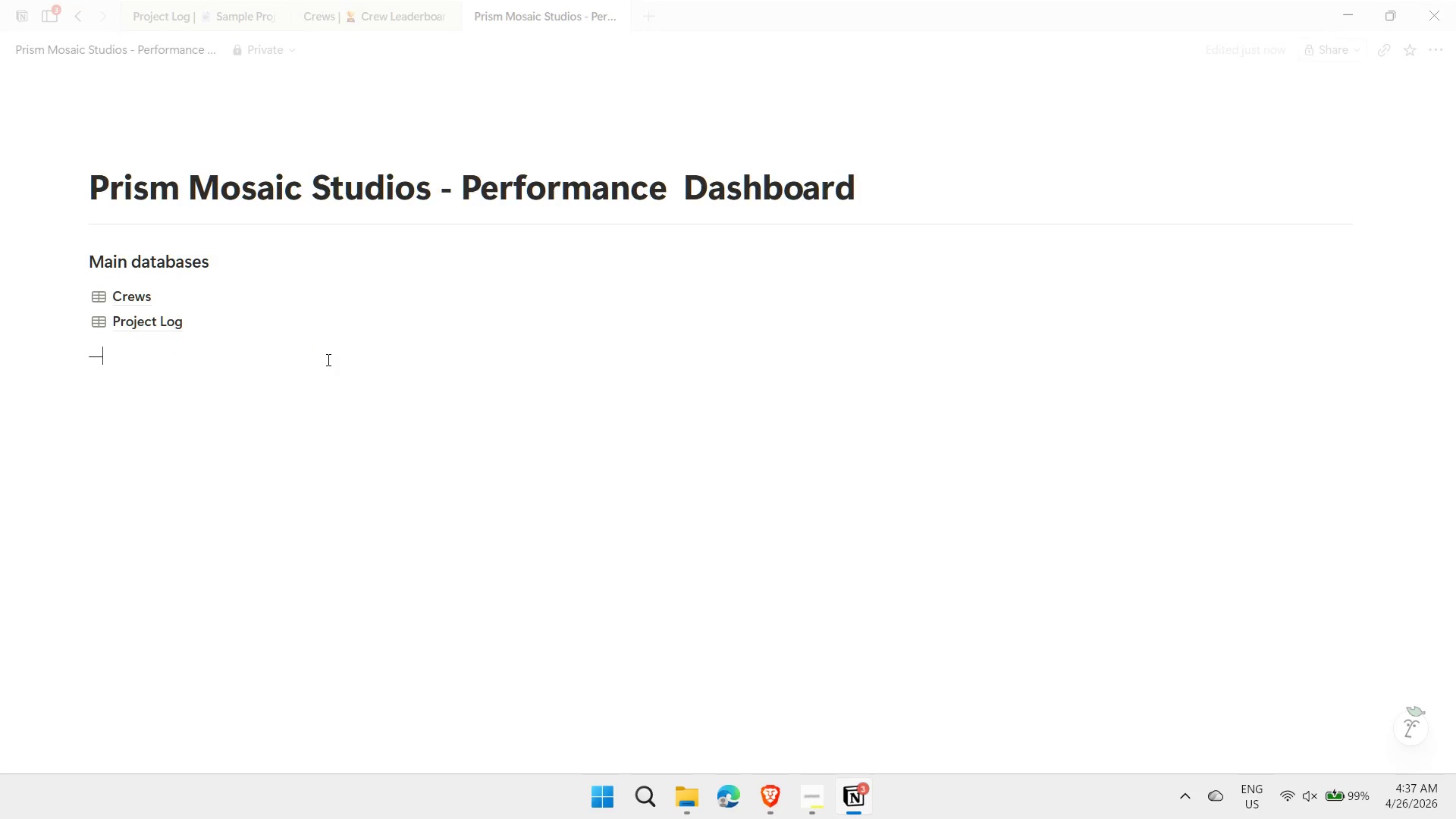 
key(Minus)
 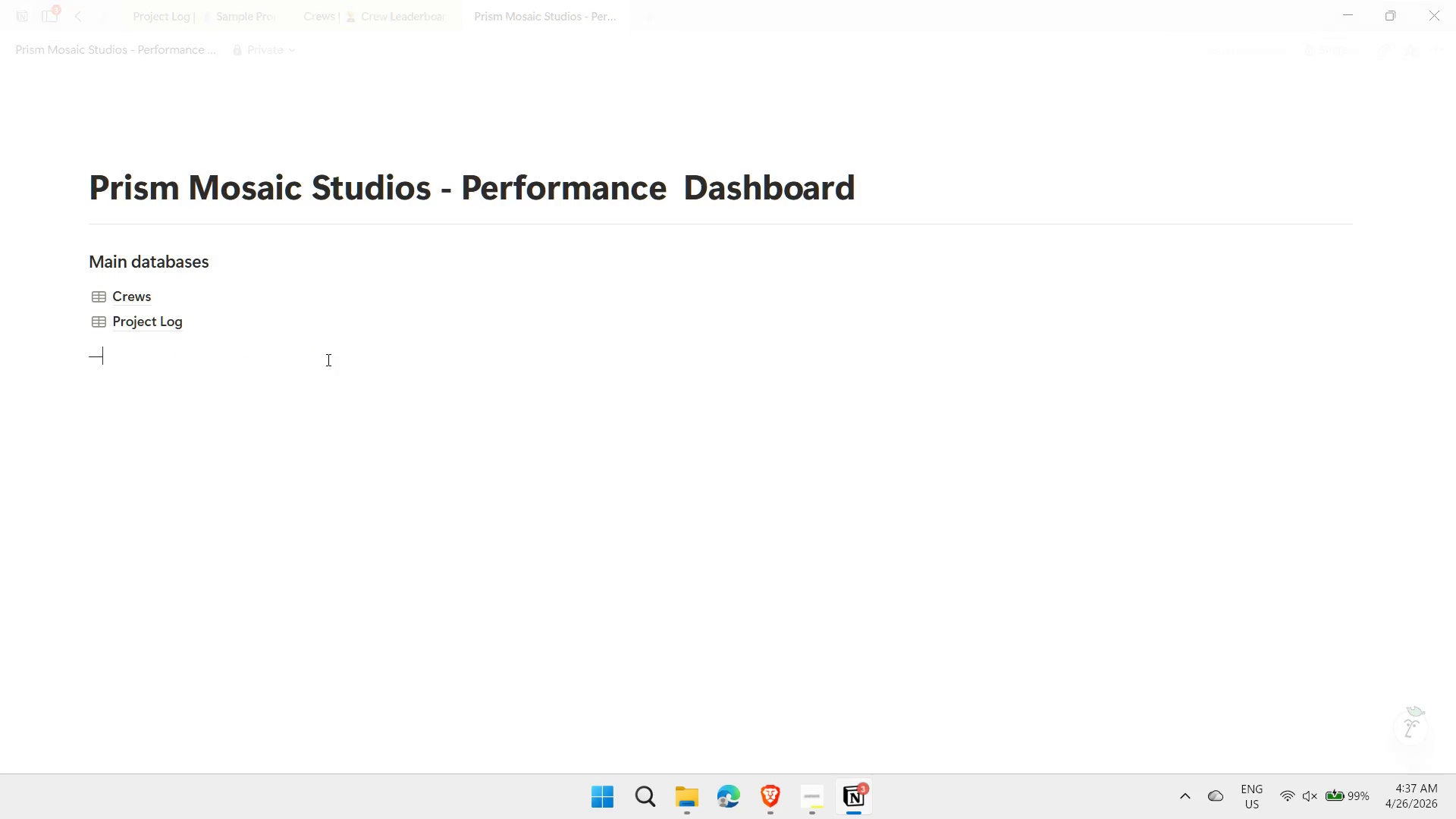 
key(Minus)
 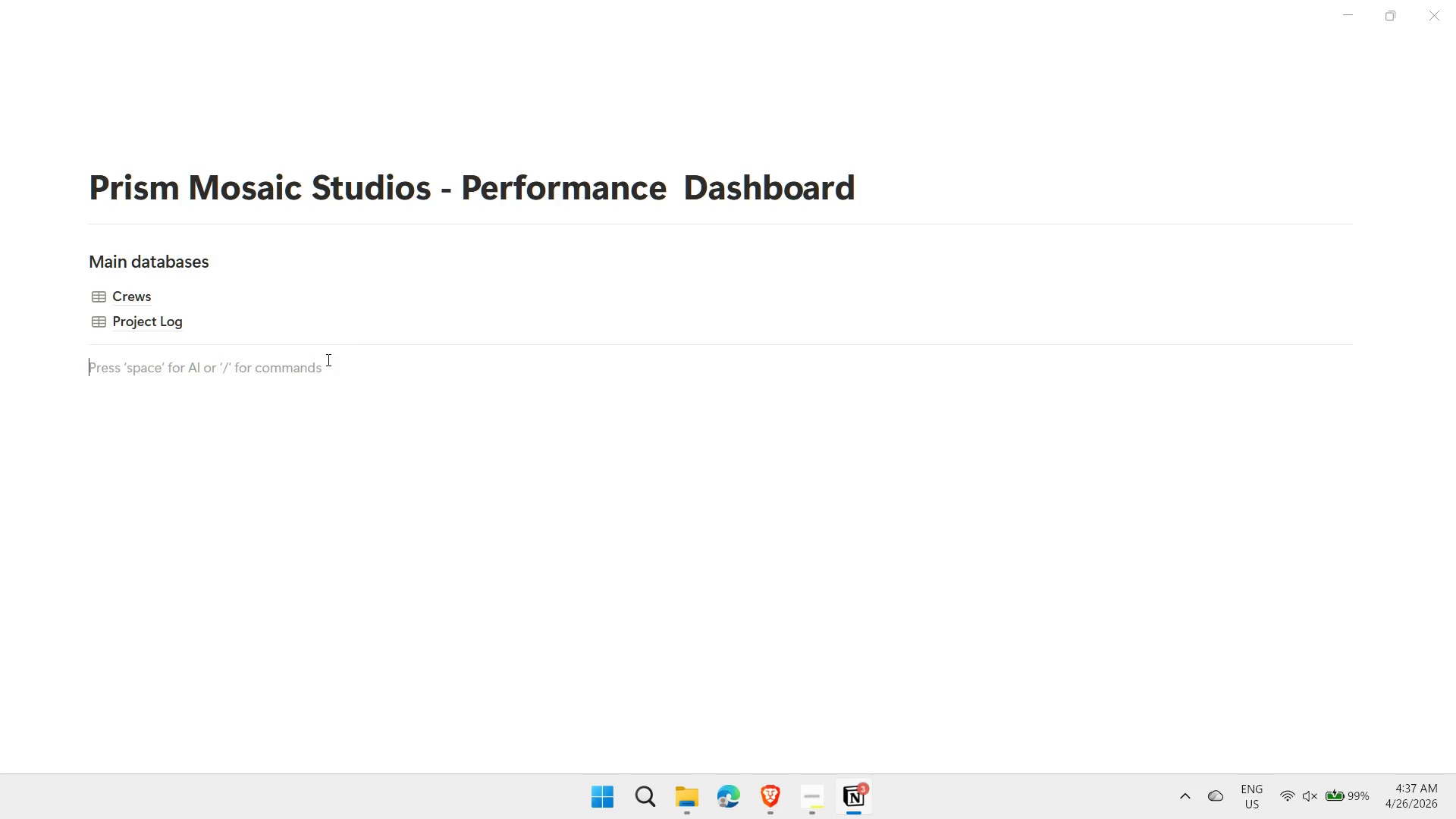 
wait(32.86)
 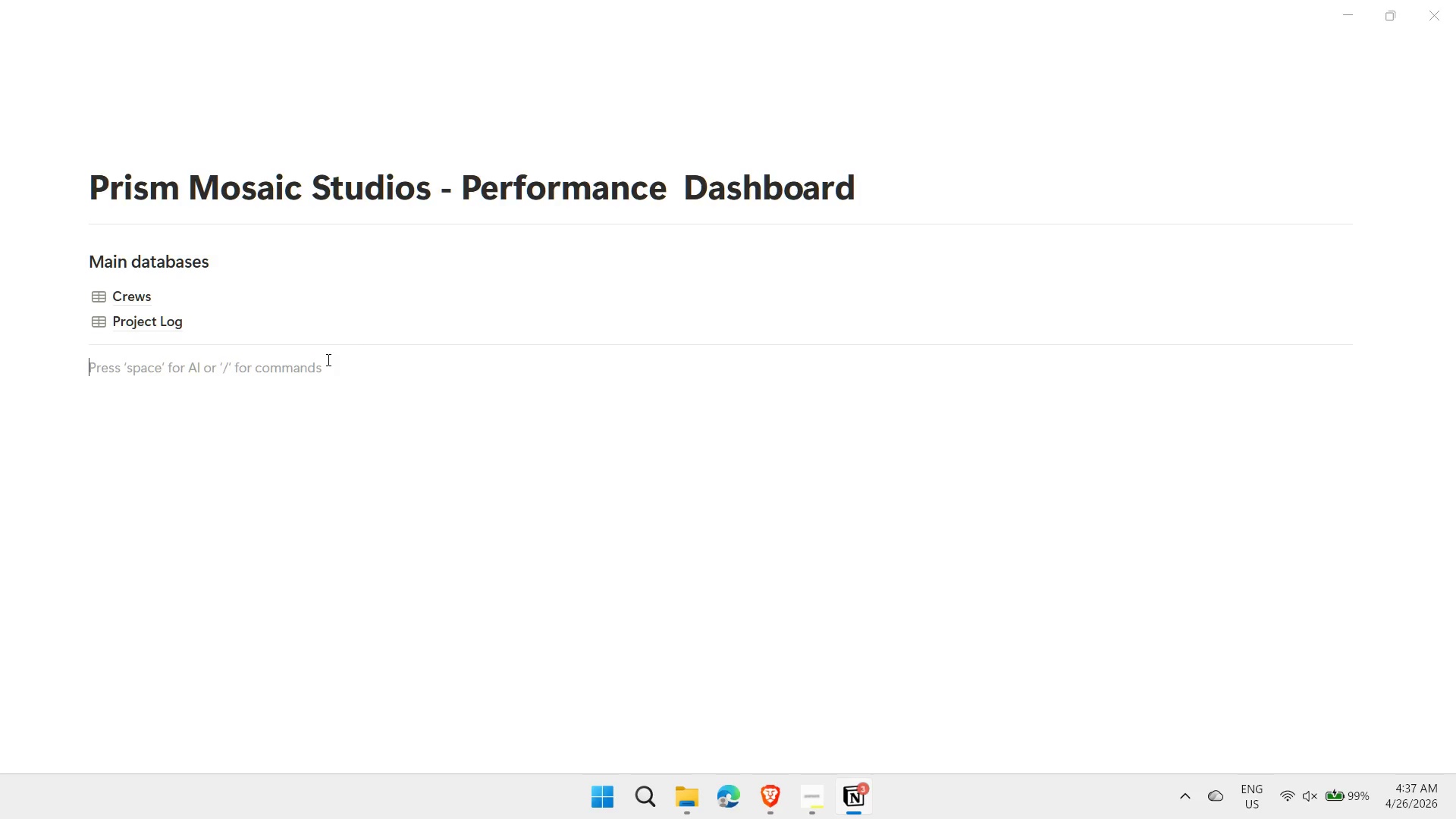 
type(/2 colu)
 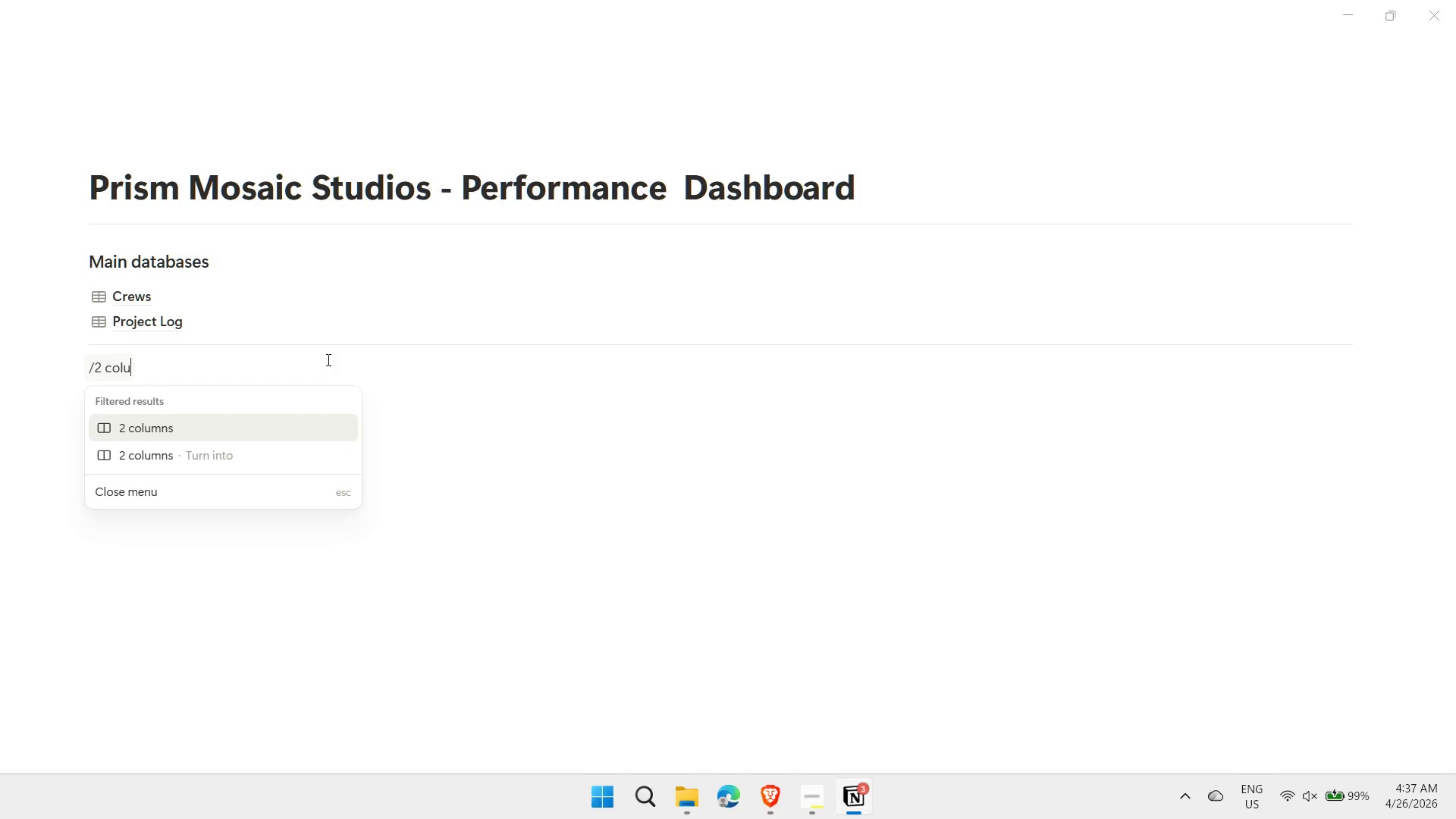 
key(Enter)
 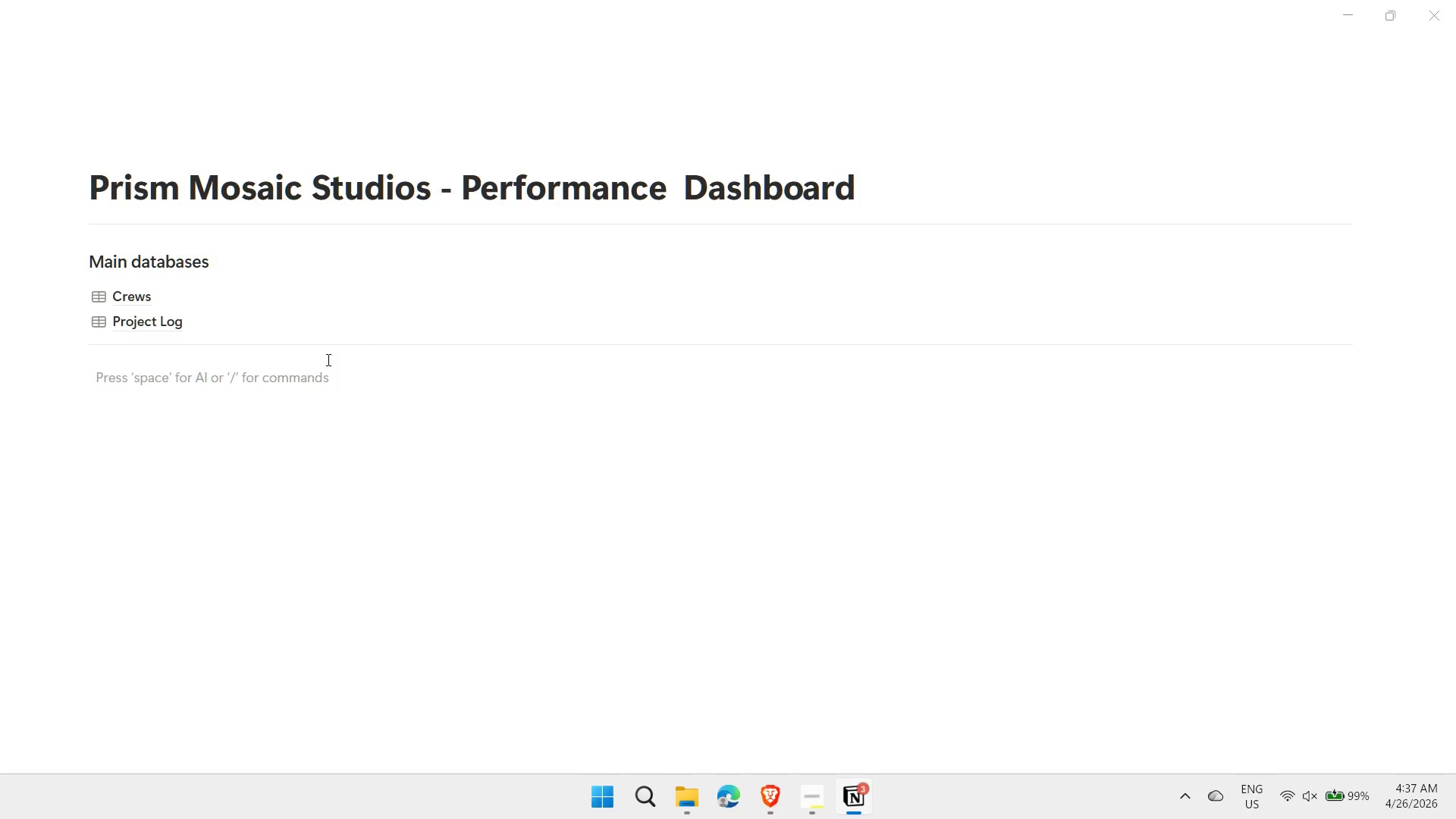 
type(/linked)
 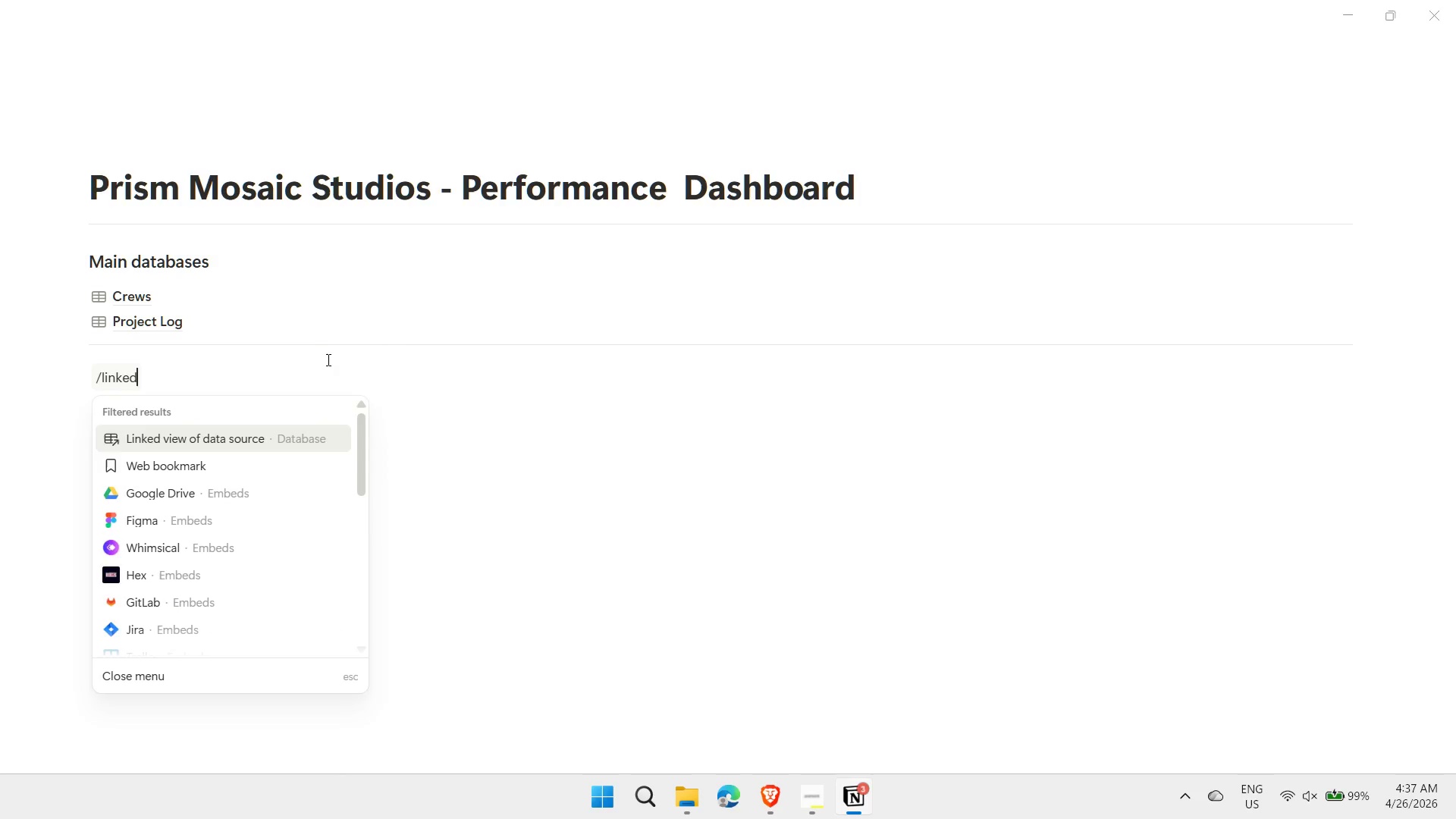 
key(Enter)
 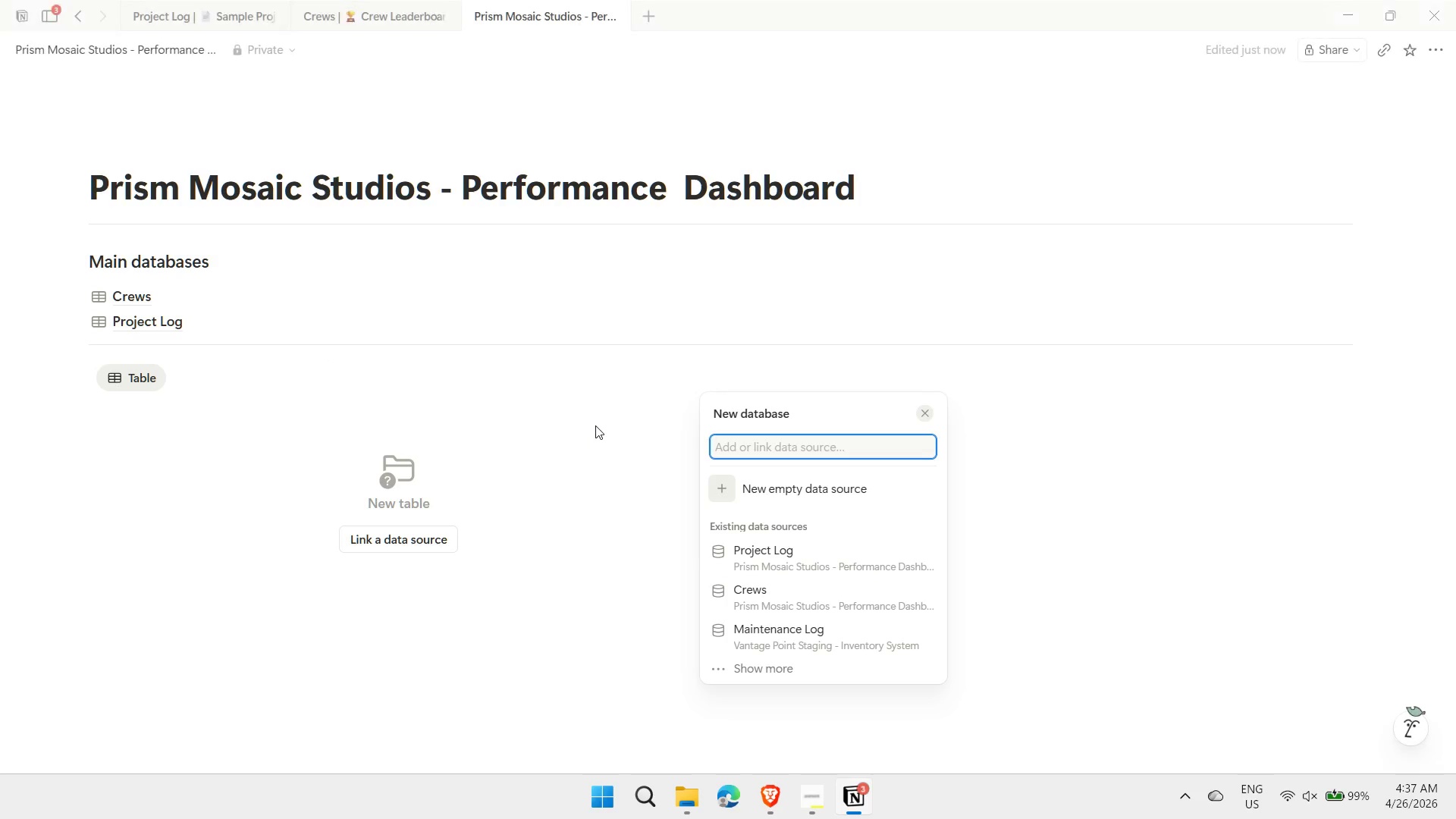 
type(crew)
 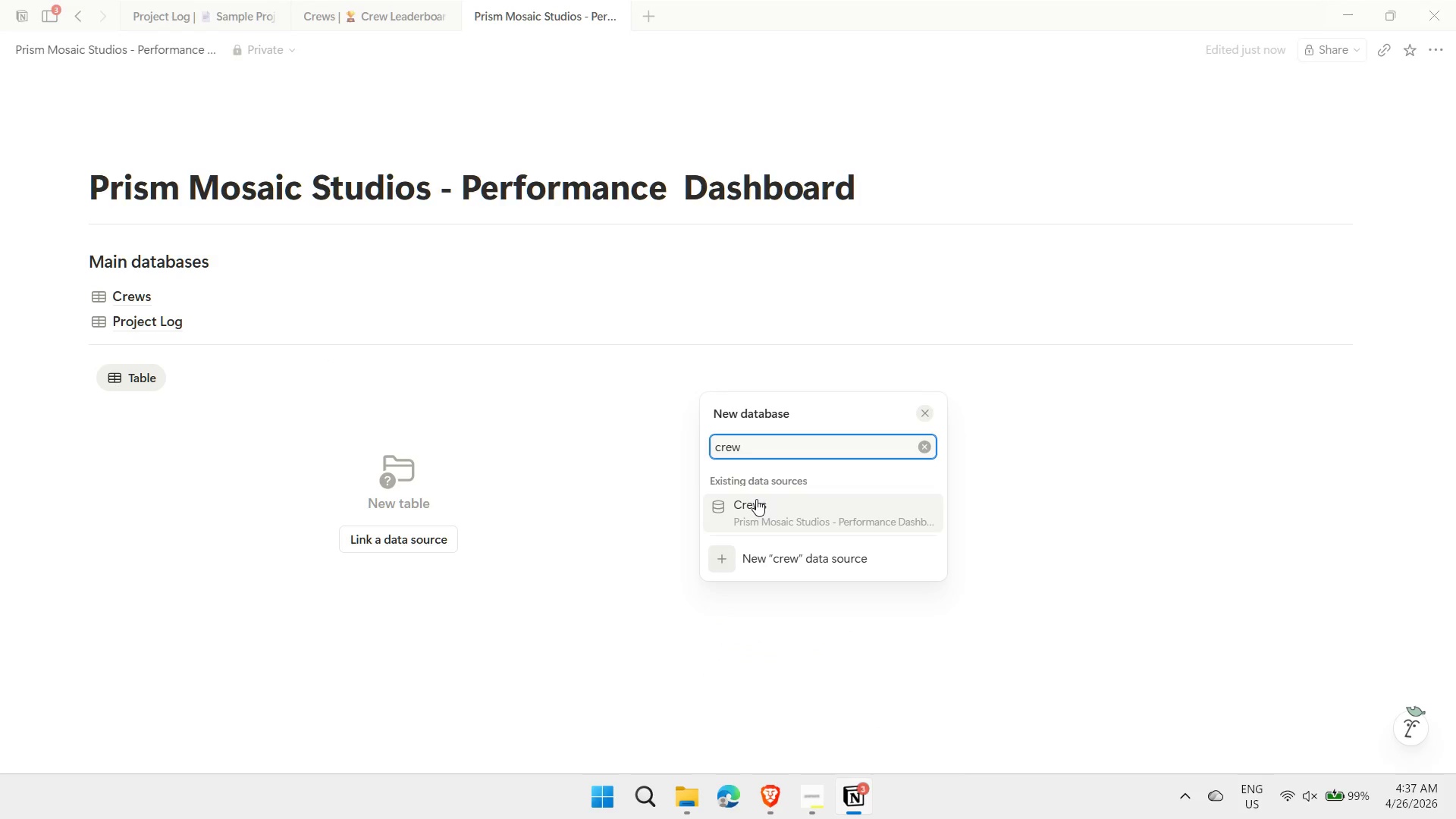 
left_click([792, 500])
 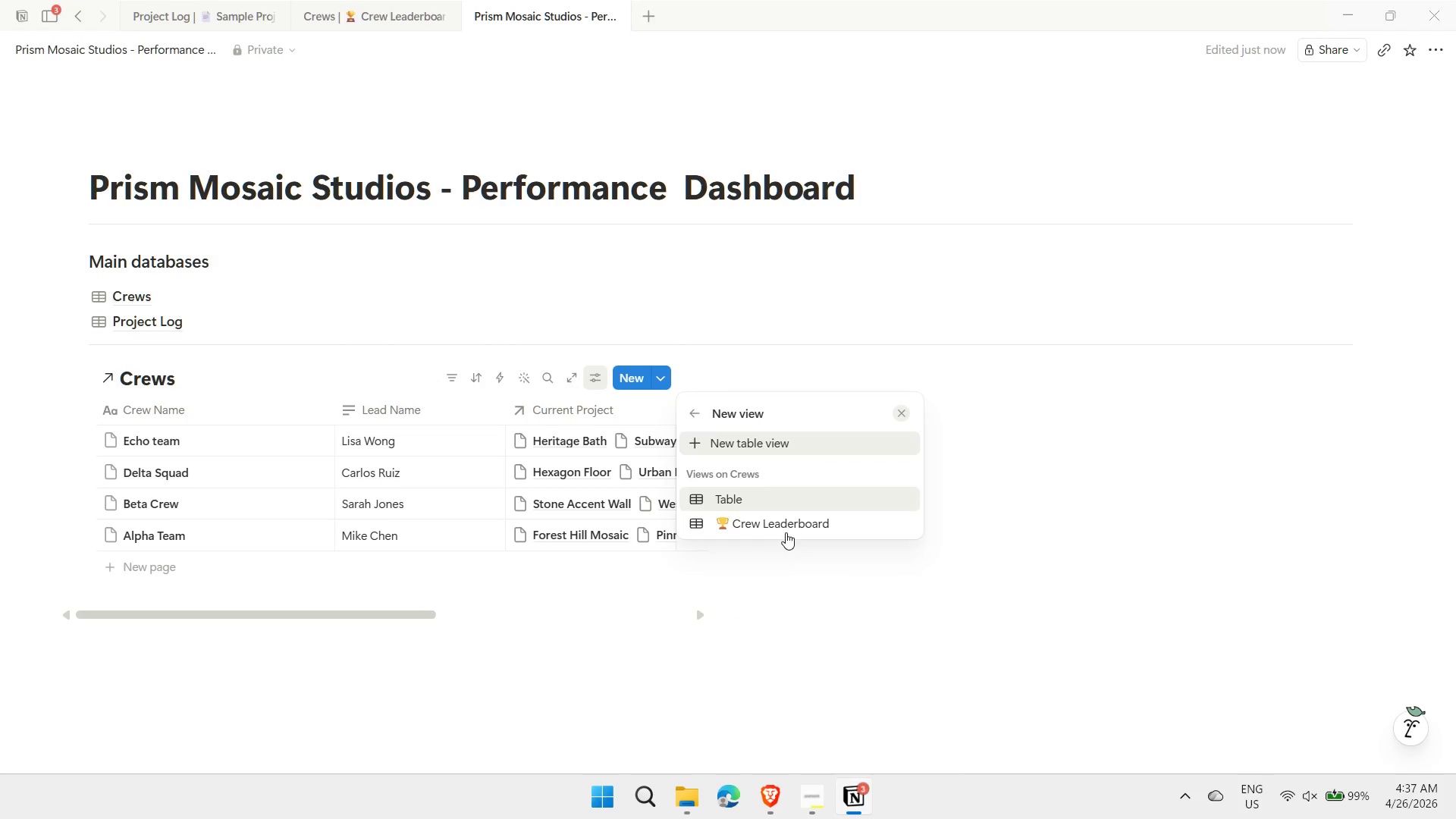 
left_click([796, 527])
 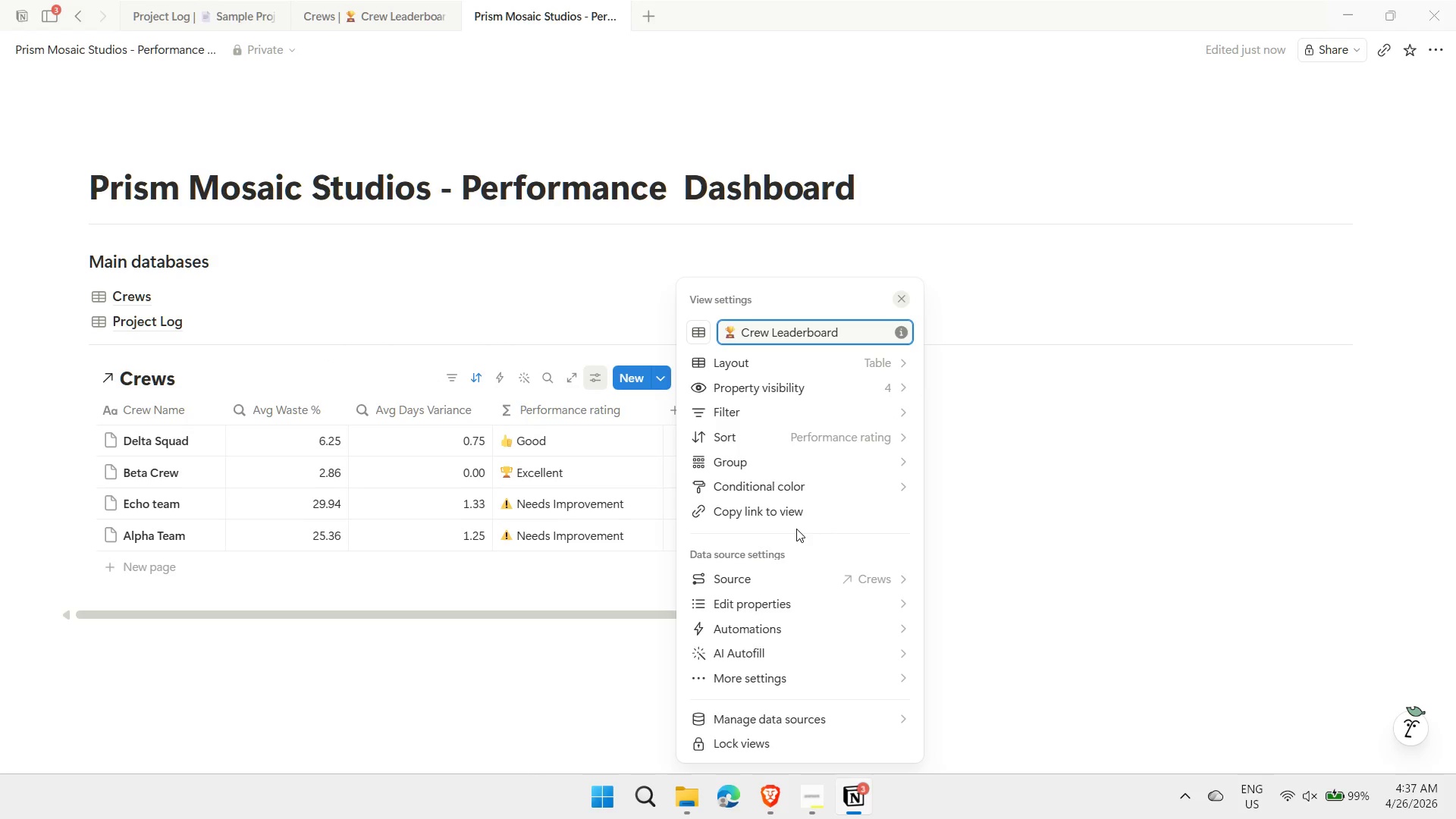 
left_click([772, 379])
 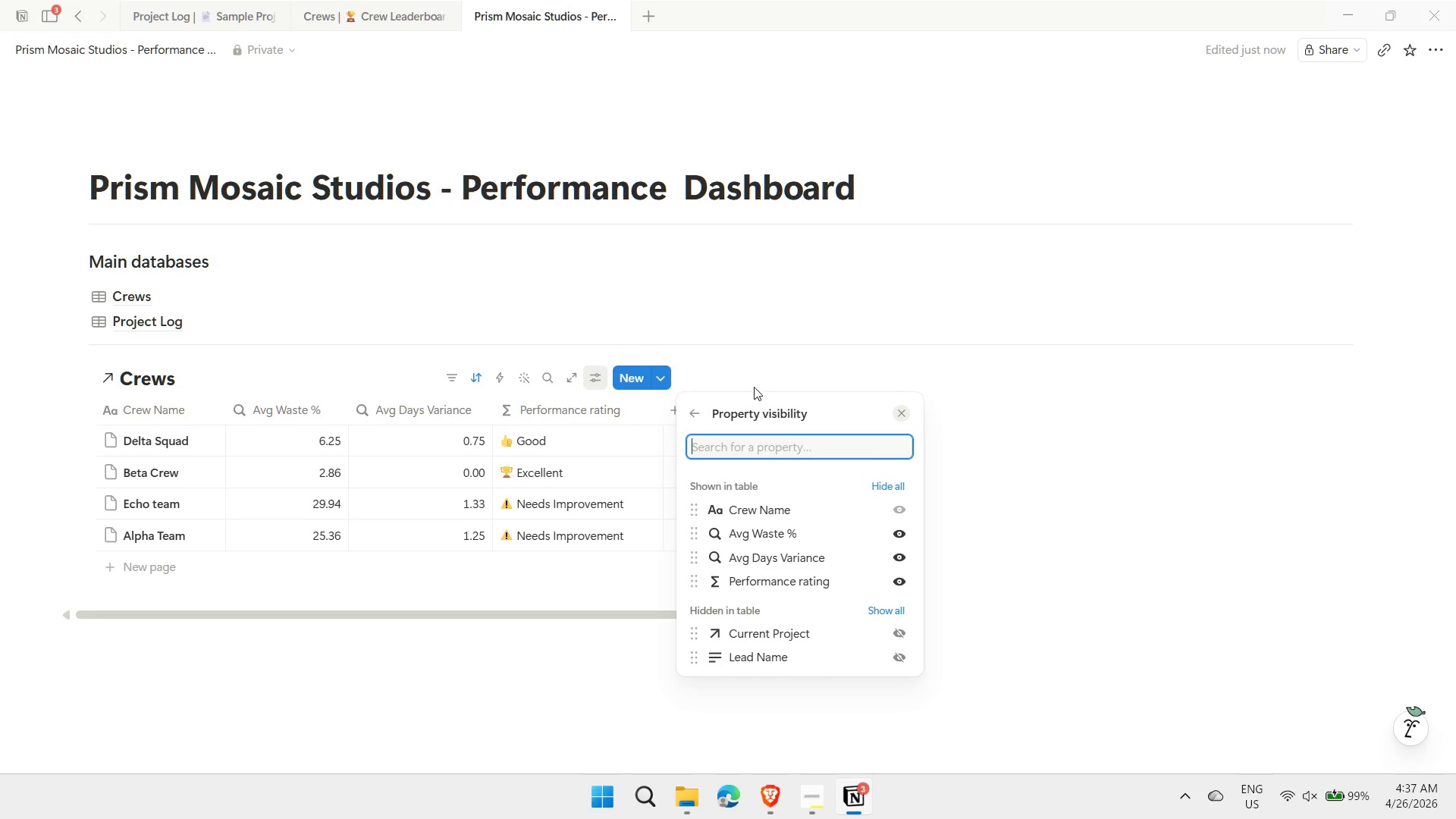 
left_click([535, 598])
 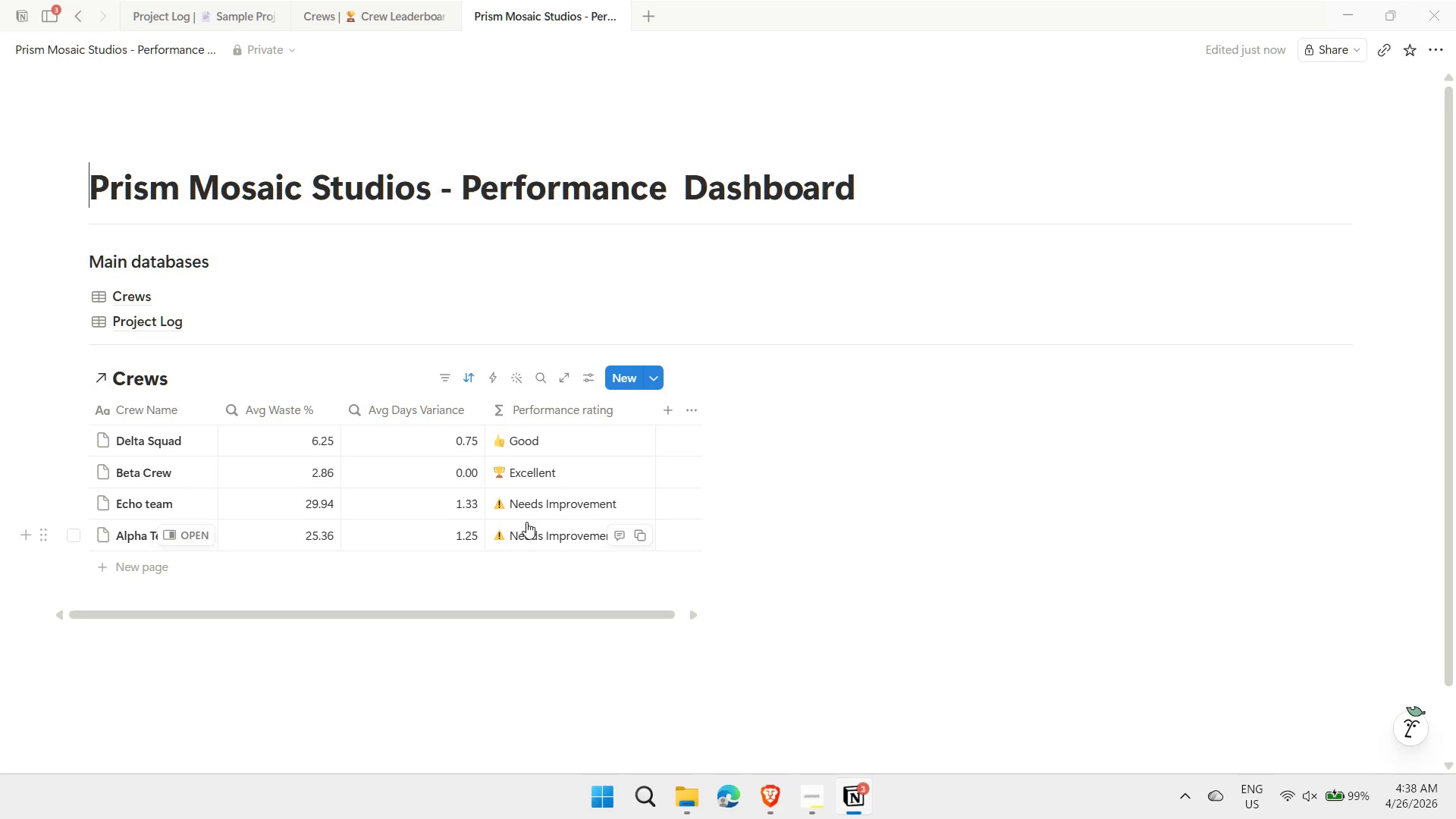 
wait(22.49)
 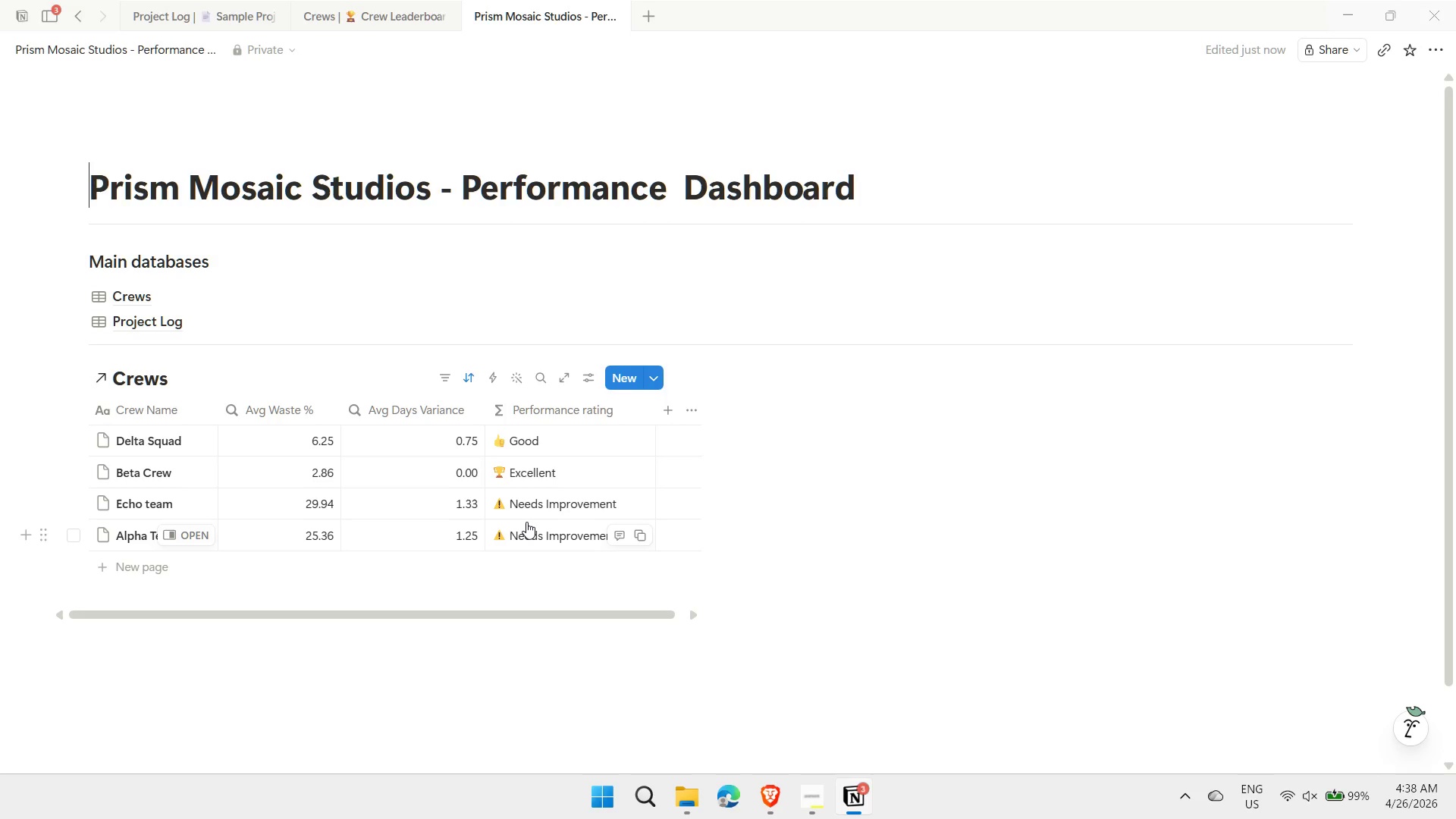 
left_click_drag(start_coordinate=[46, 475], to_coordinate=[52, 430])
 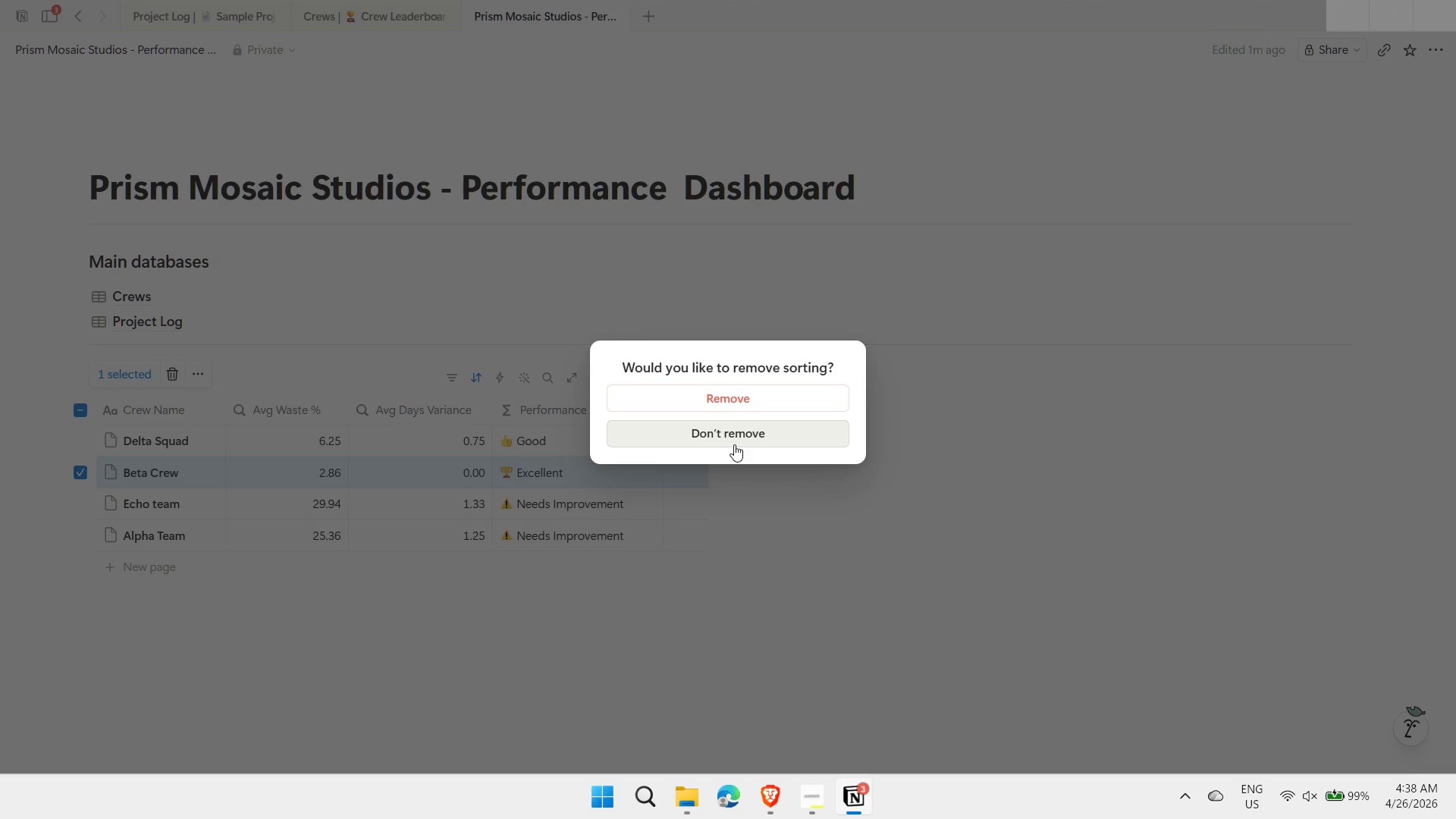 
left_click([734, 400])
 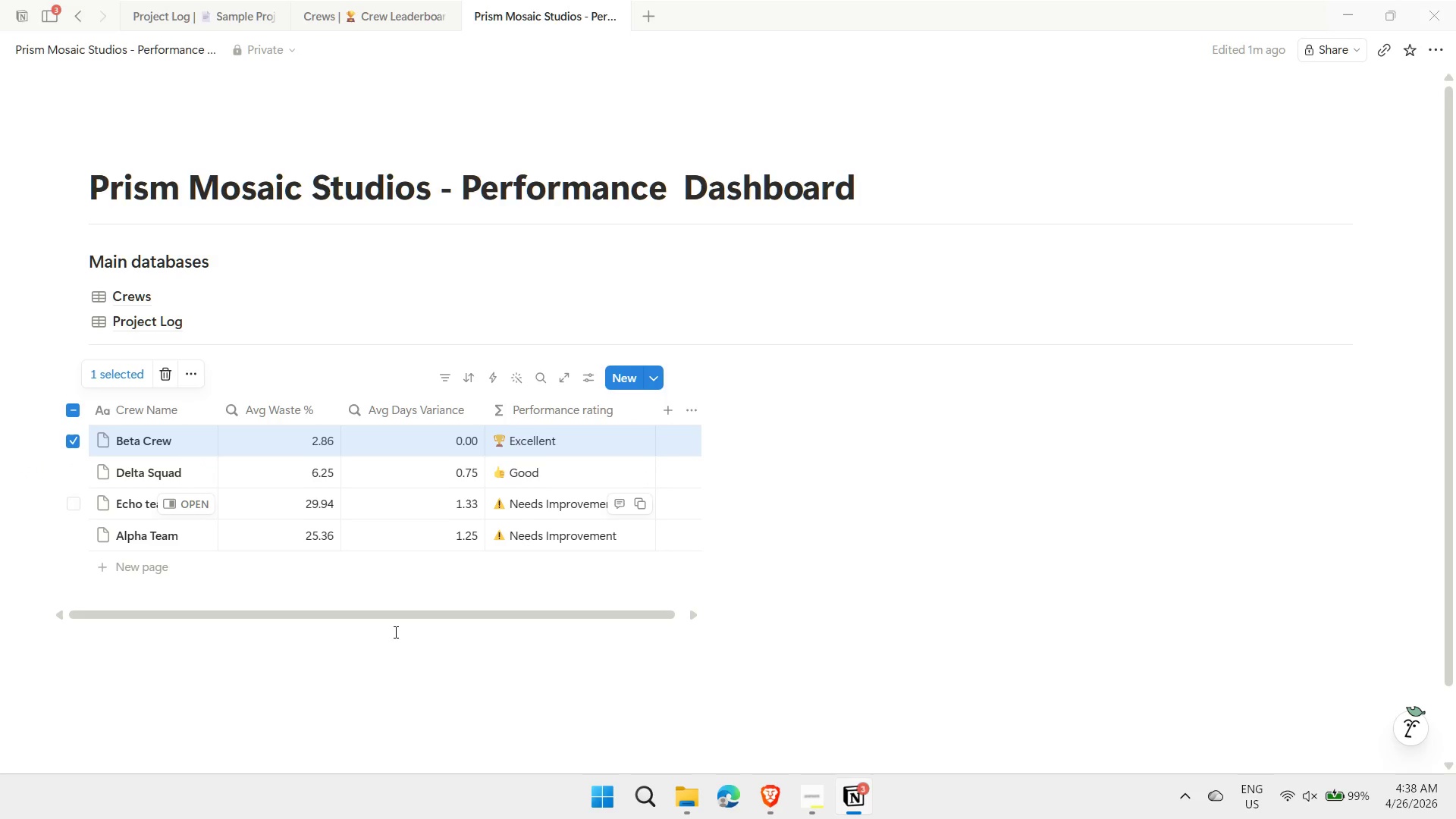 
left_click([382, 629])
 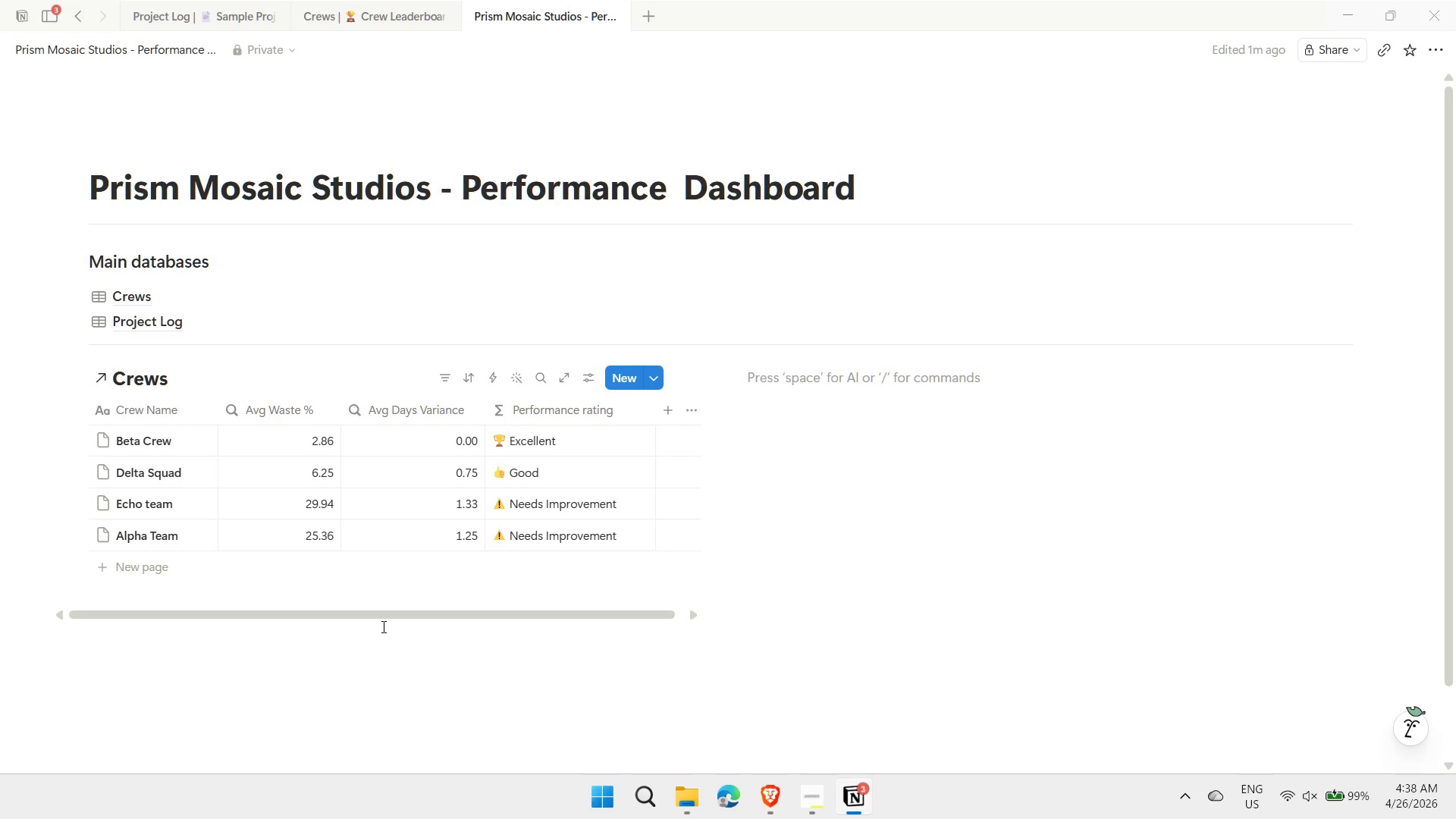 
wait(12.47)
 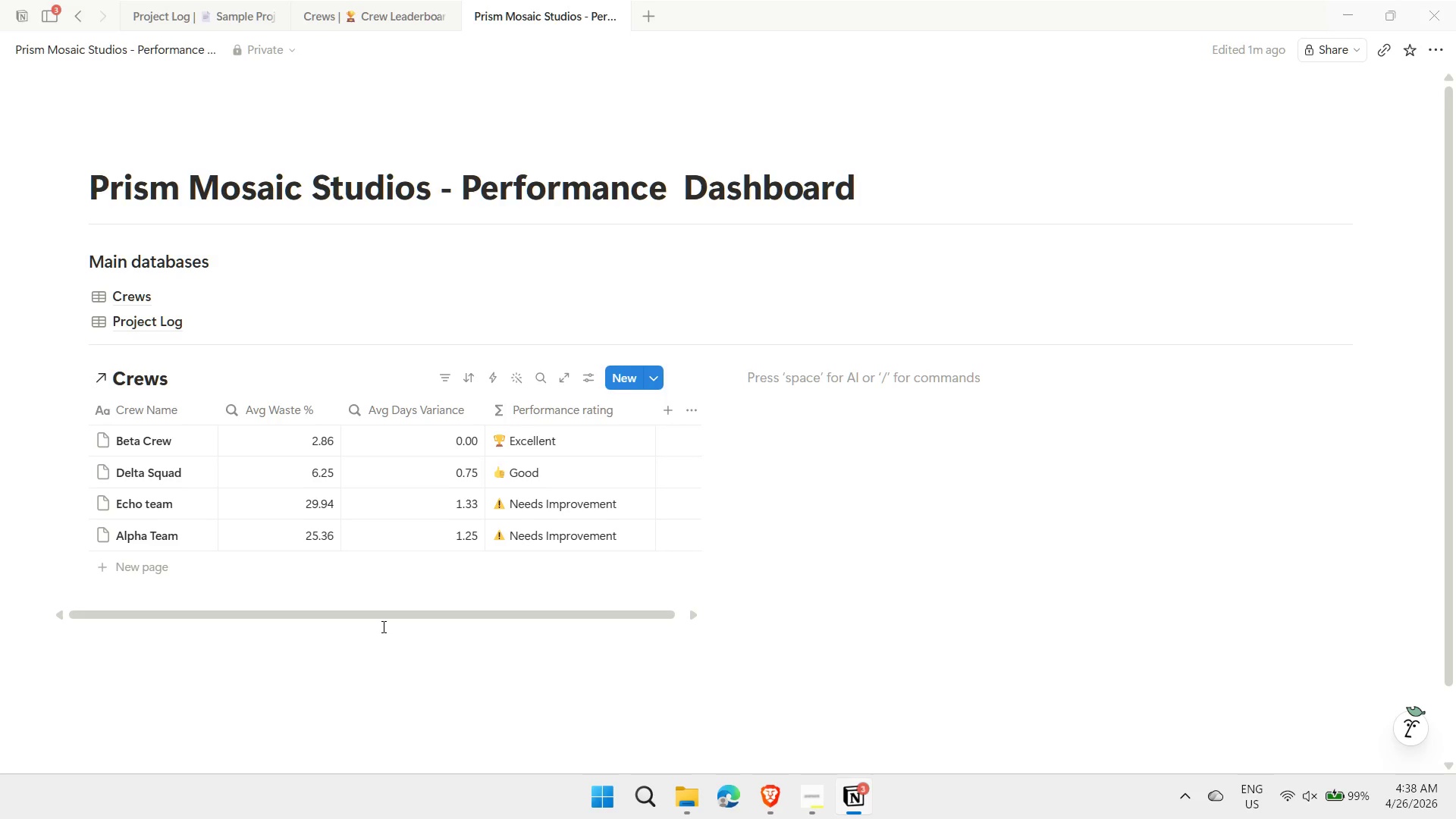 
left_click([269, 673])
 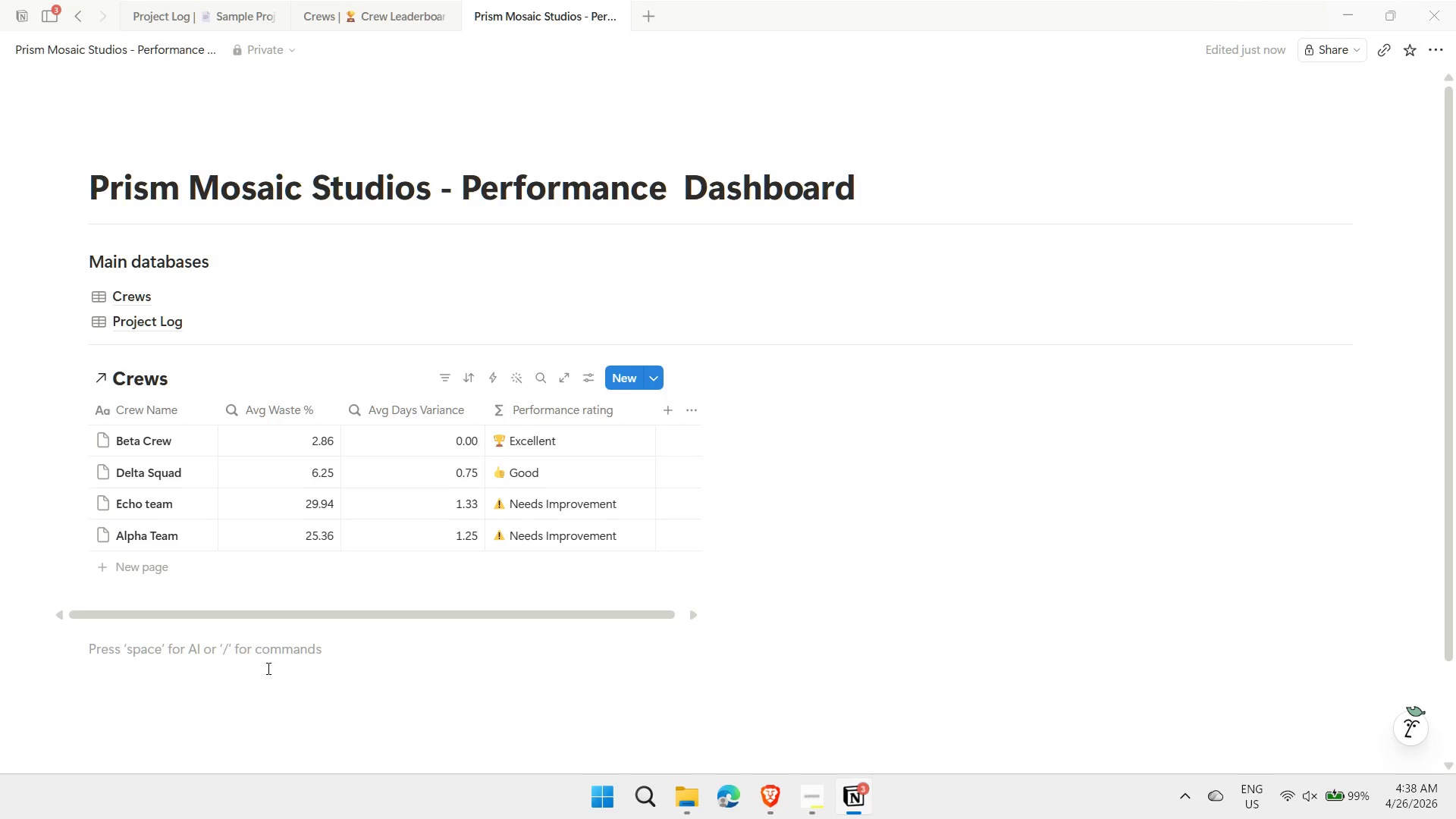 
type(/call)
 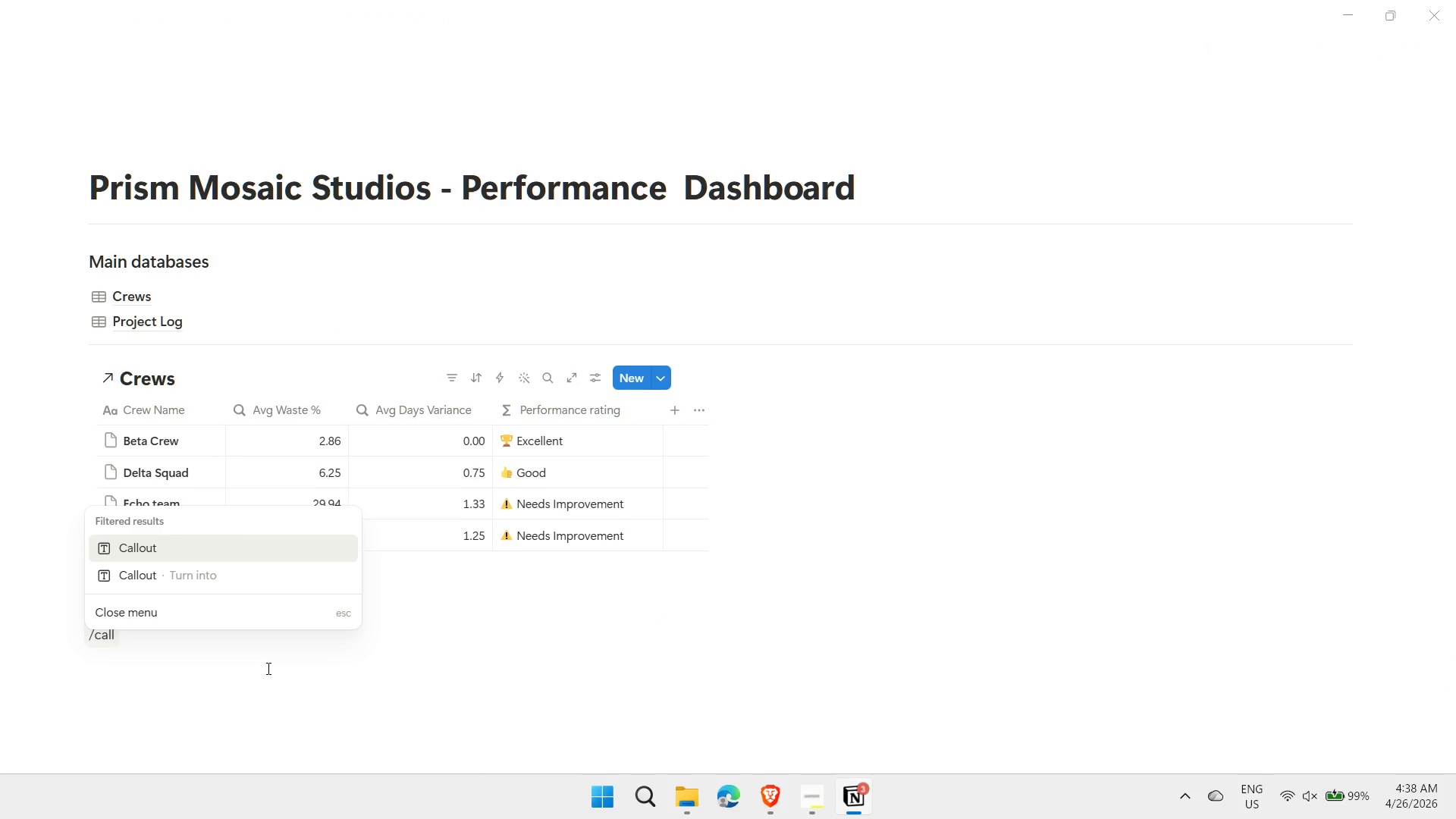 
key(Enter)
 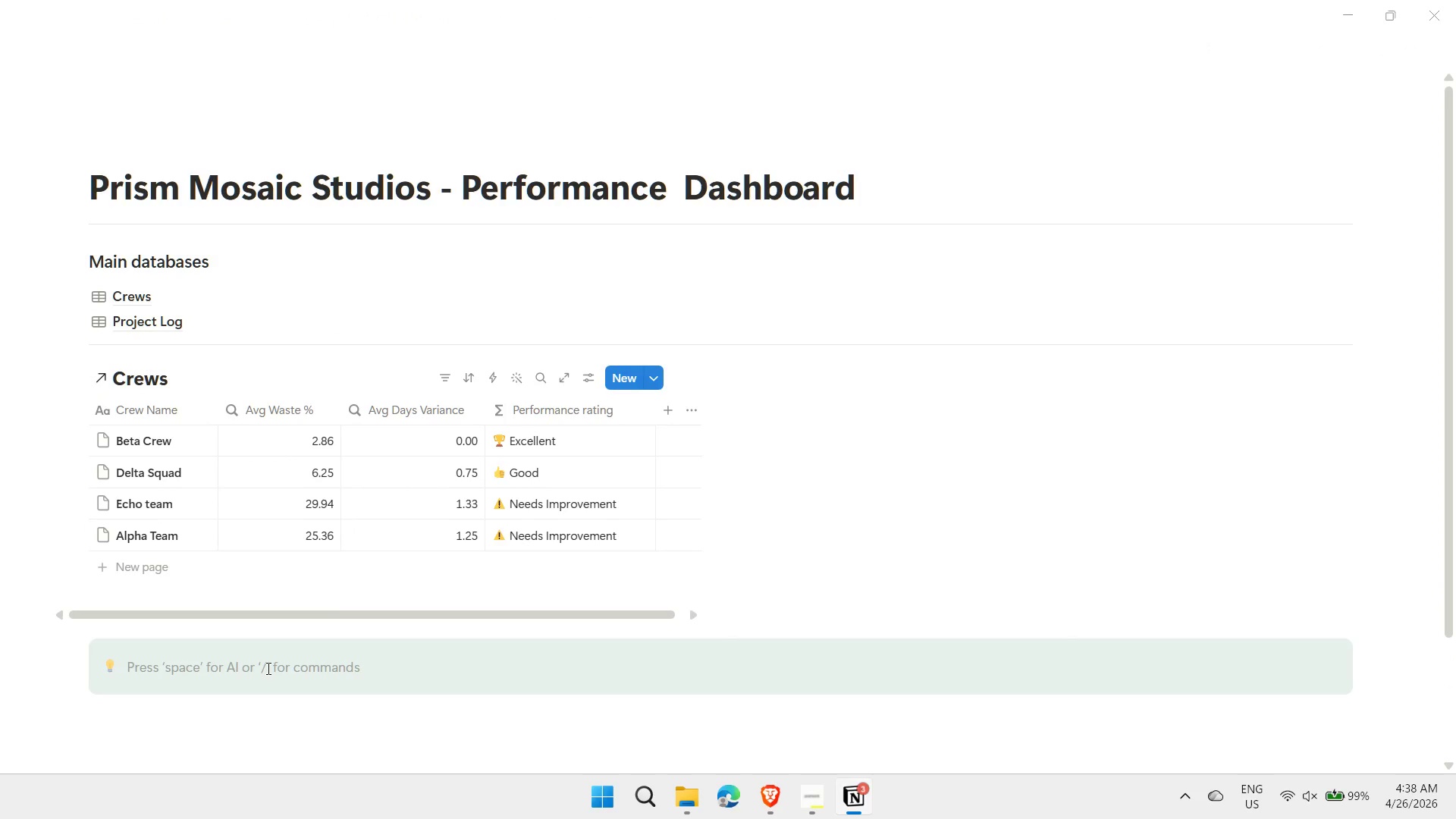 
key(Escape)
 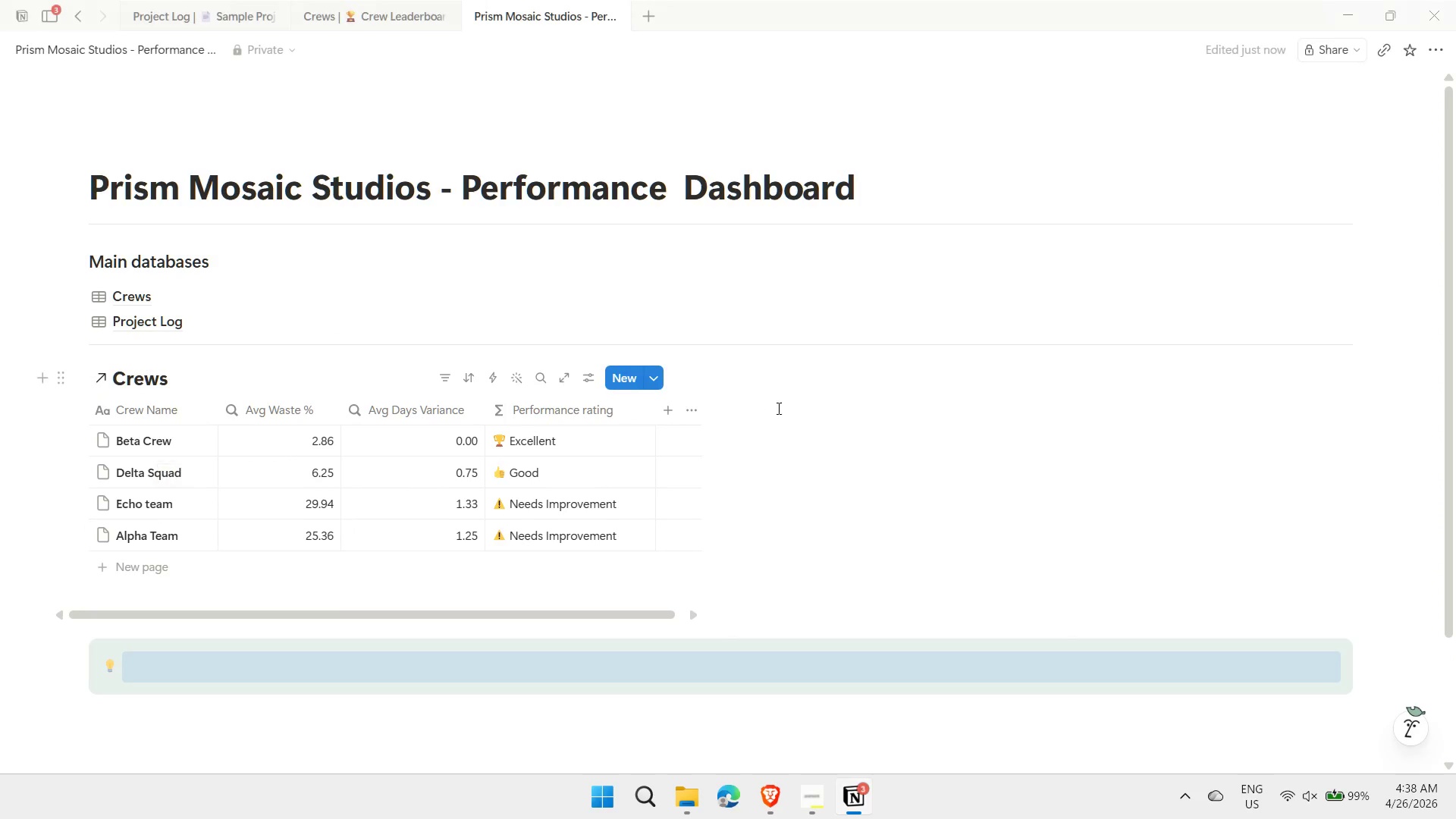 
left_click([781, 400])
 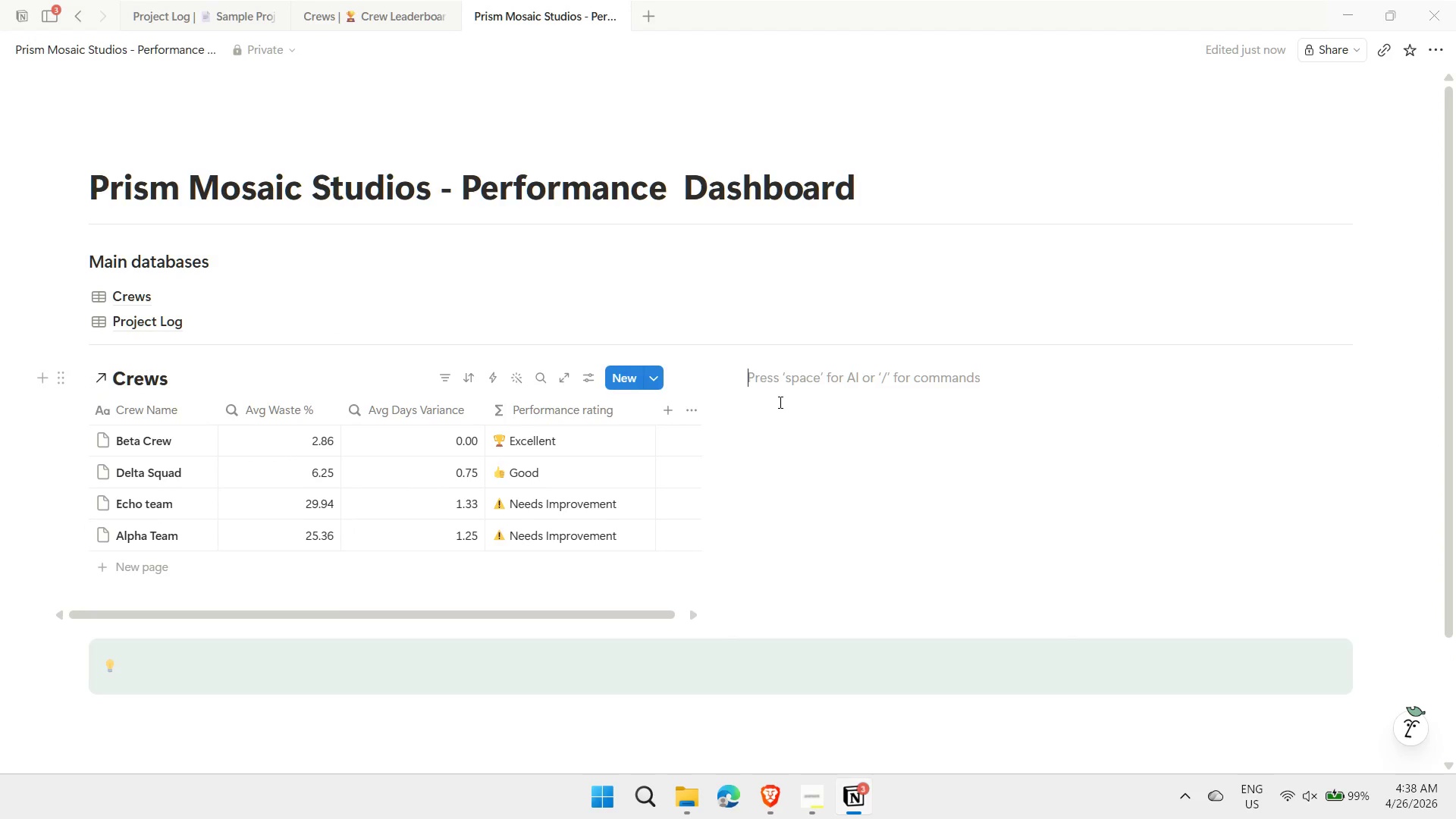 
type(.linked)
key(Backspace)
key(Backspace)
key(Backspace)
key(Backspace)
key(Backspace)
key(Backspace)
key(Backspace)
type(/lined)
key(Backspace)
key(Backspace)
key(Backspace)
type(nke)
 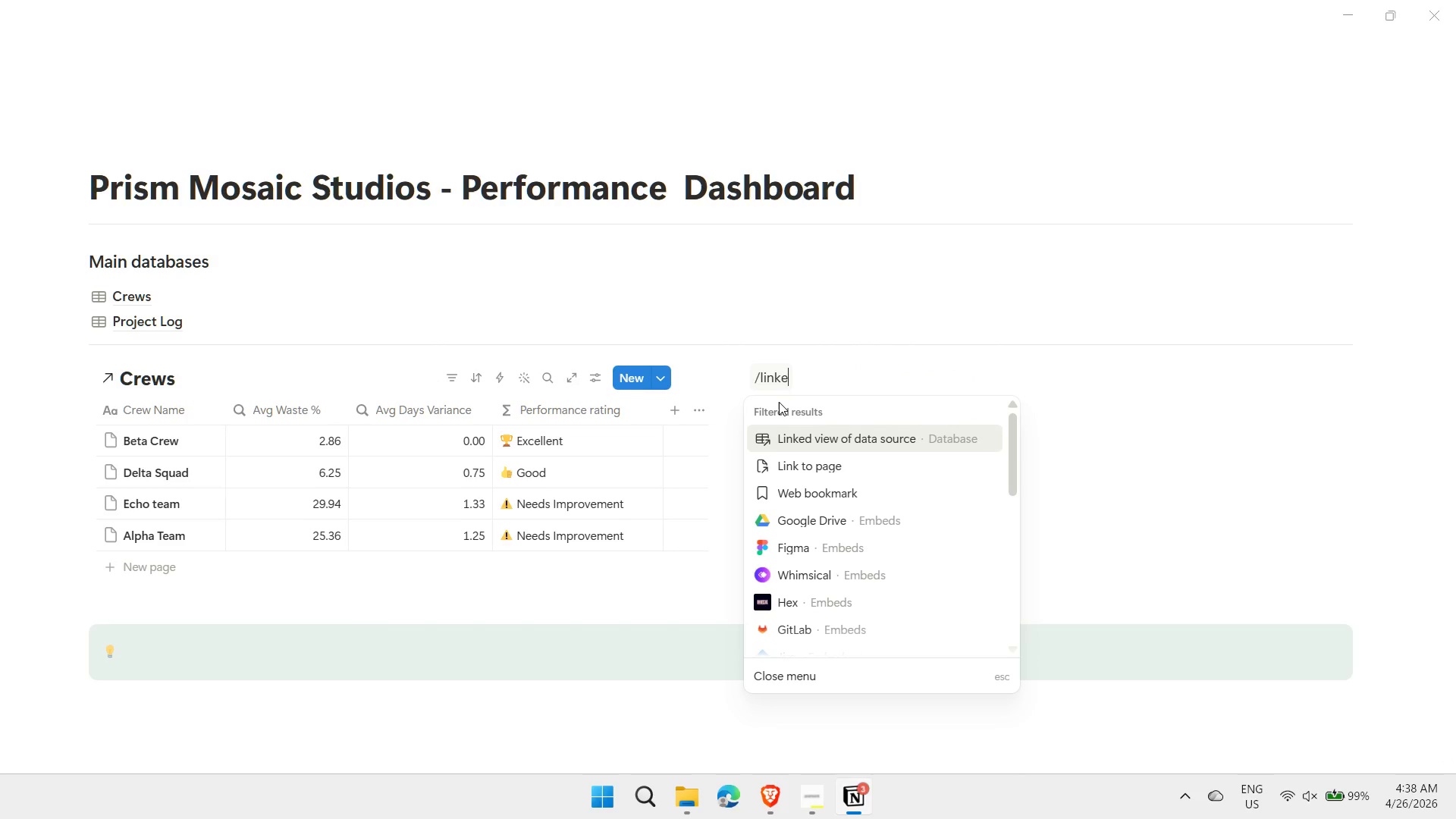 
key(Enter)
 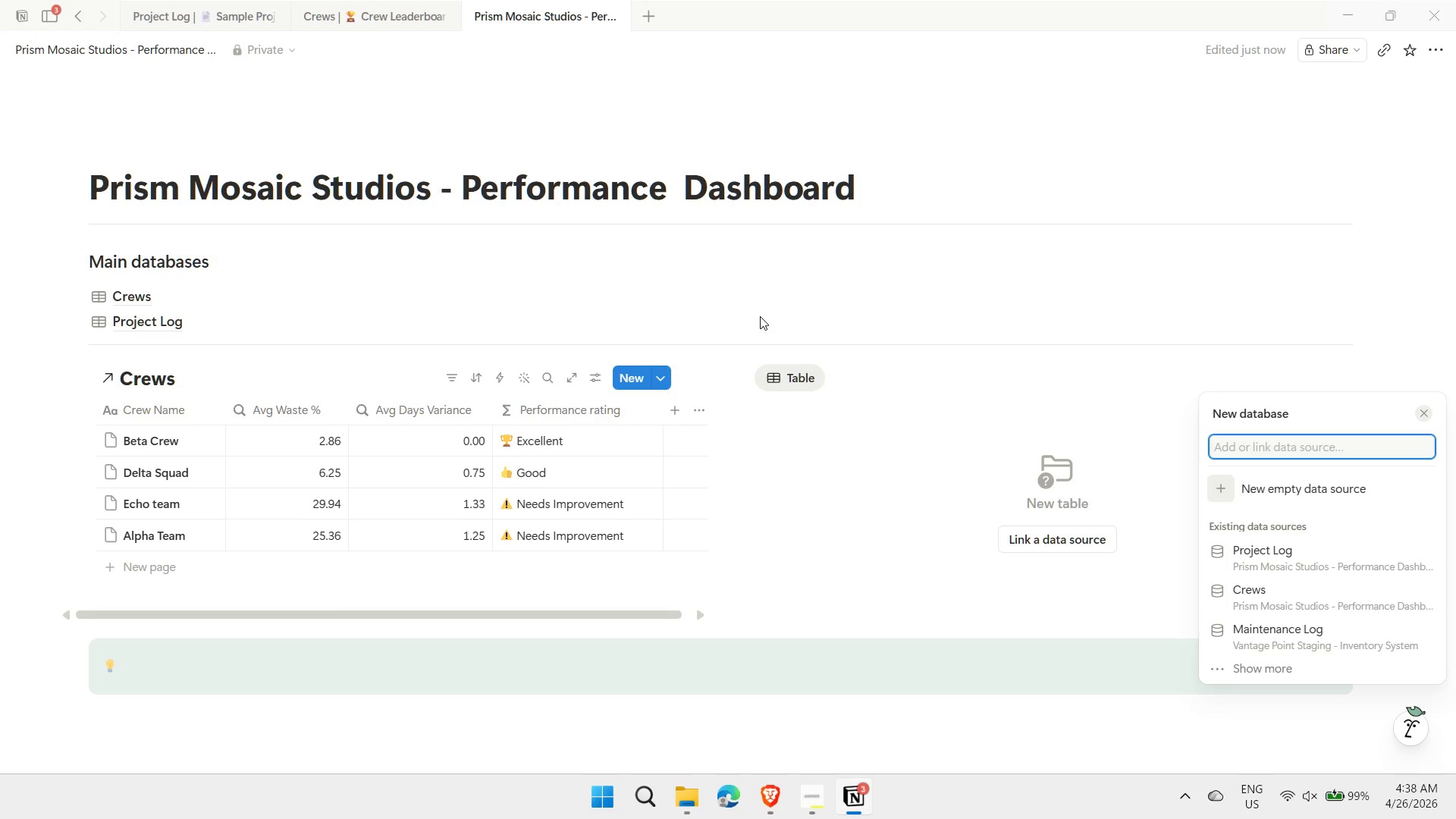 
wait(9.36)
 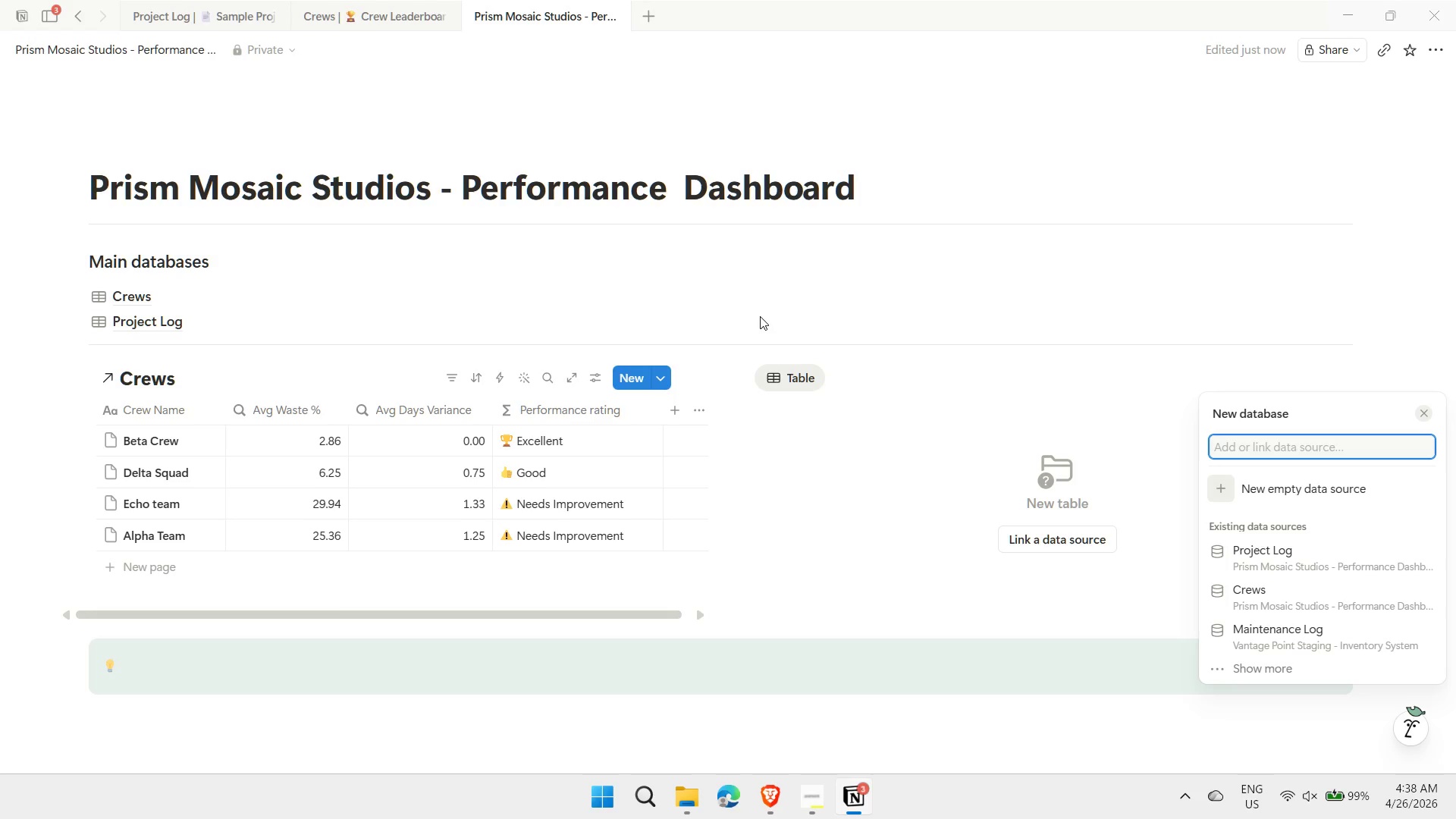 
left_click([1332, 548])
 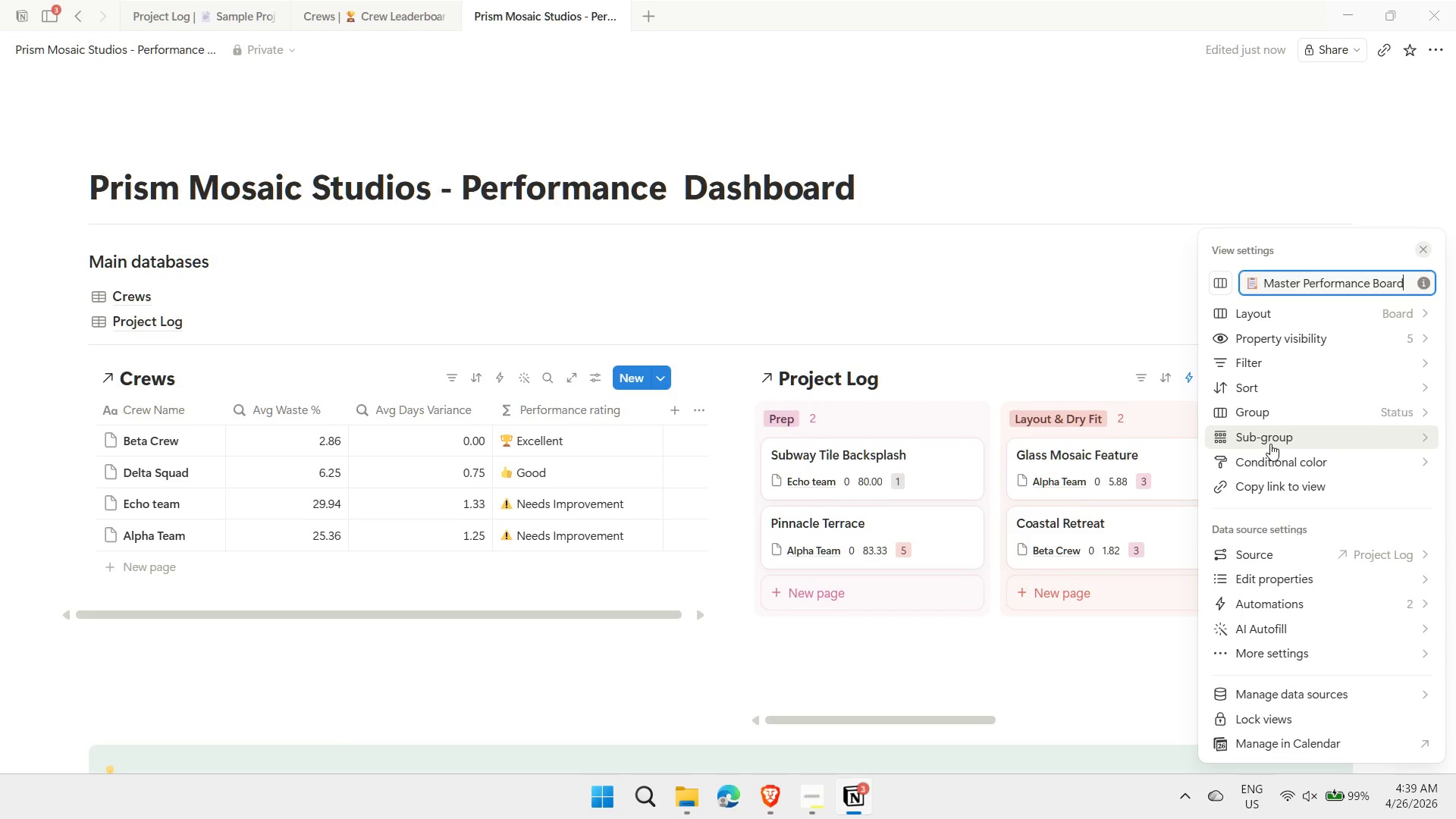 
wait(15.94)
 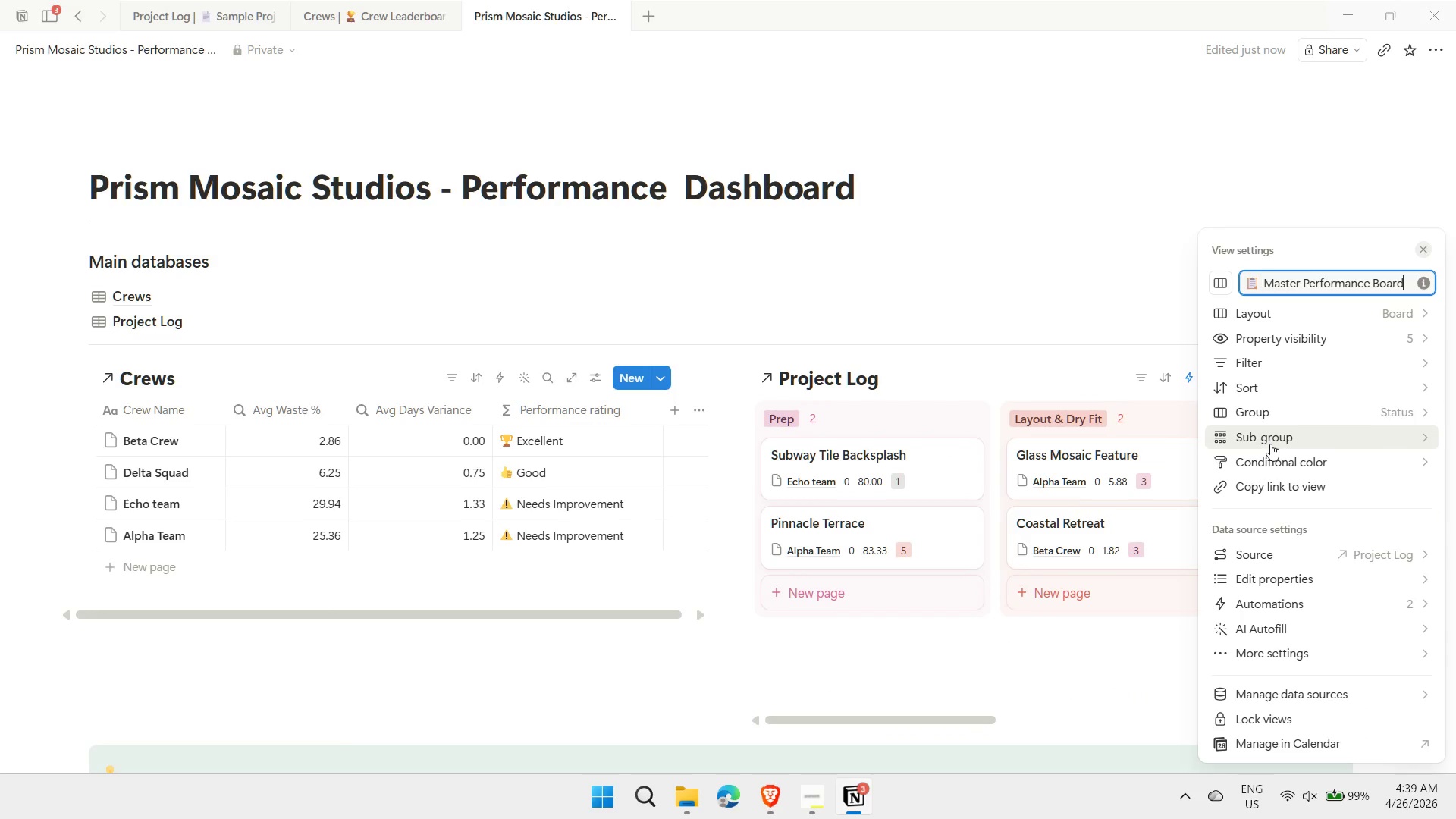 
left_click([1043, 292])
 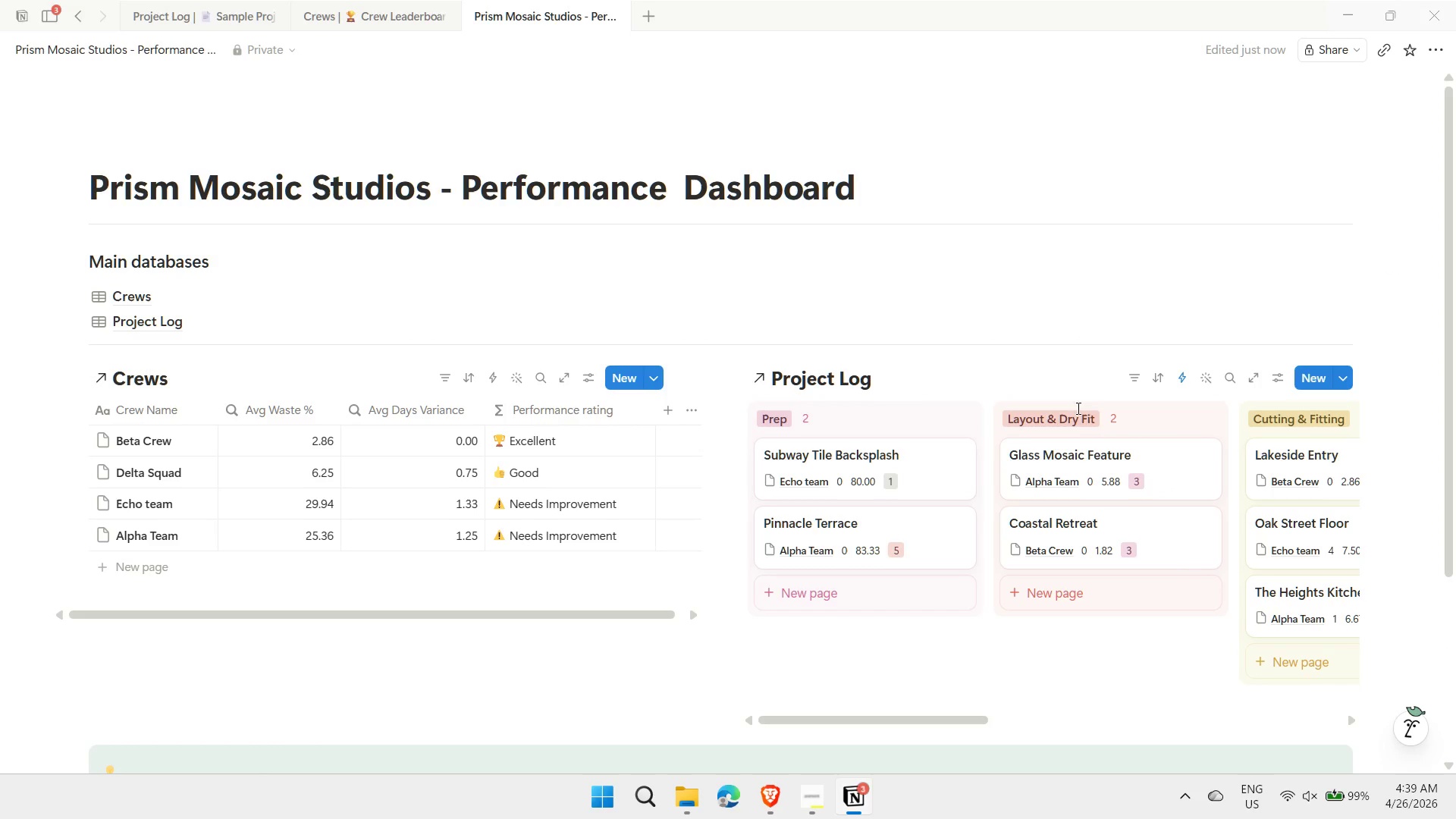 
scroll: coordinate [1077, 423], scroll_direction: down, amount: 2.0
 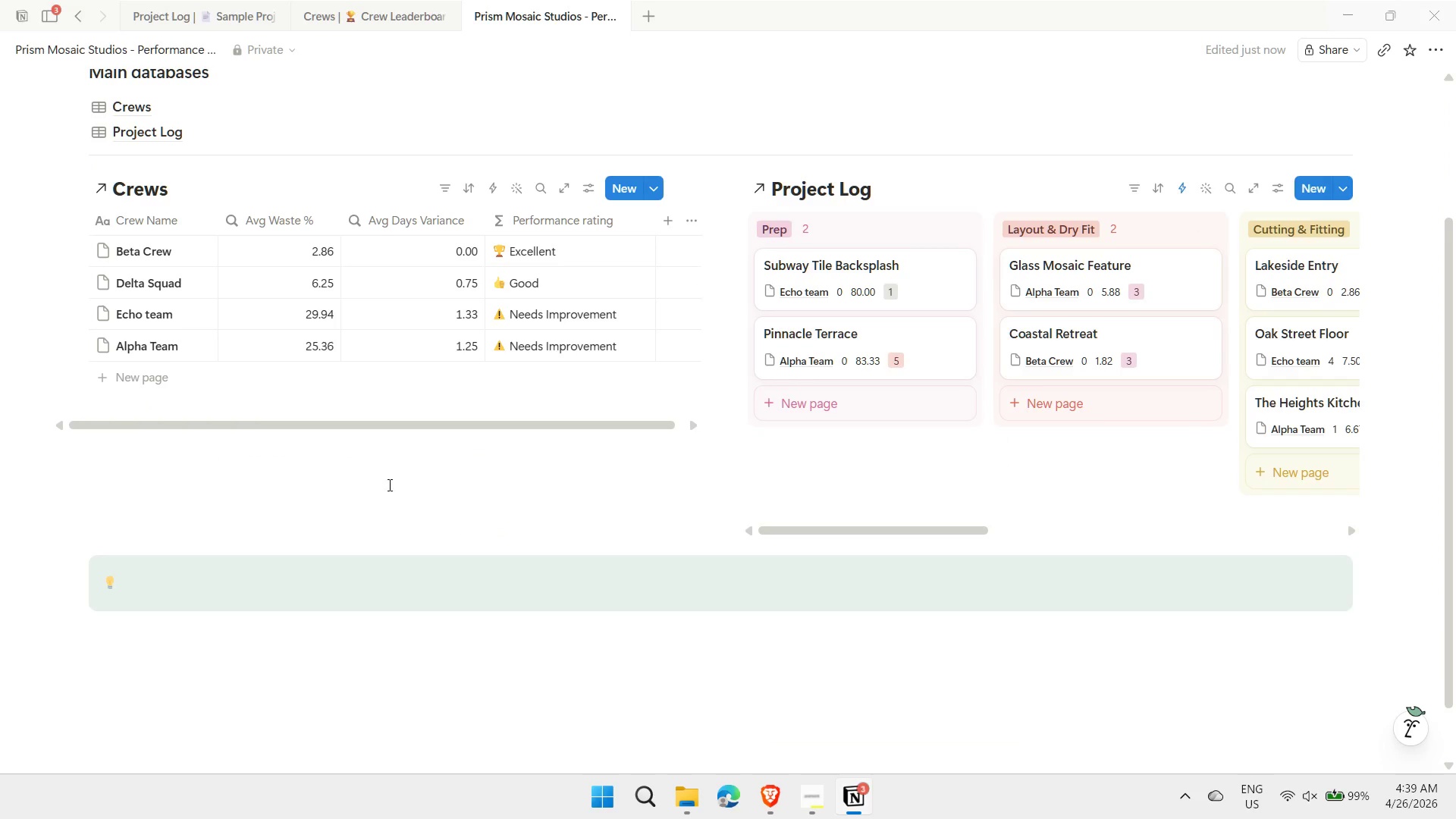 
left_click([380, 492])
 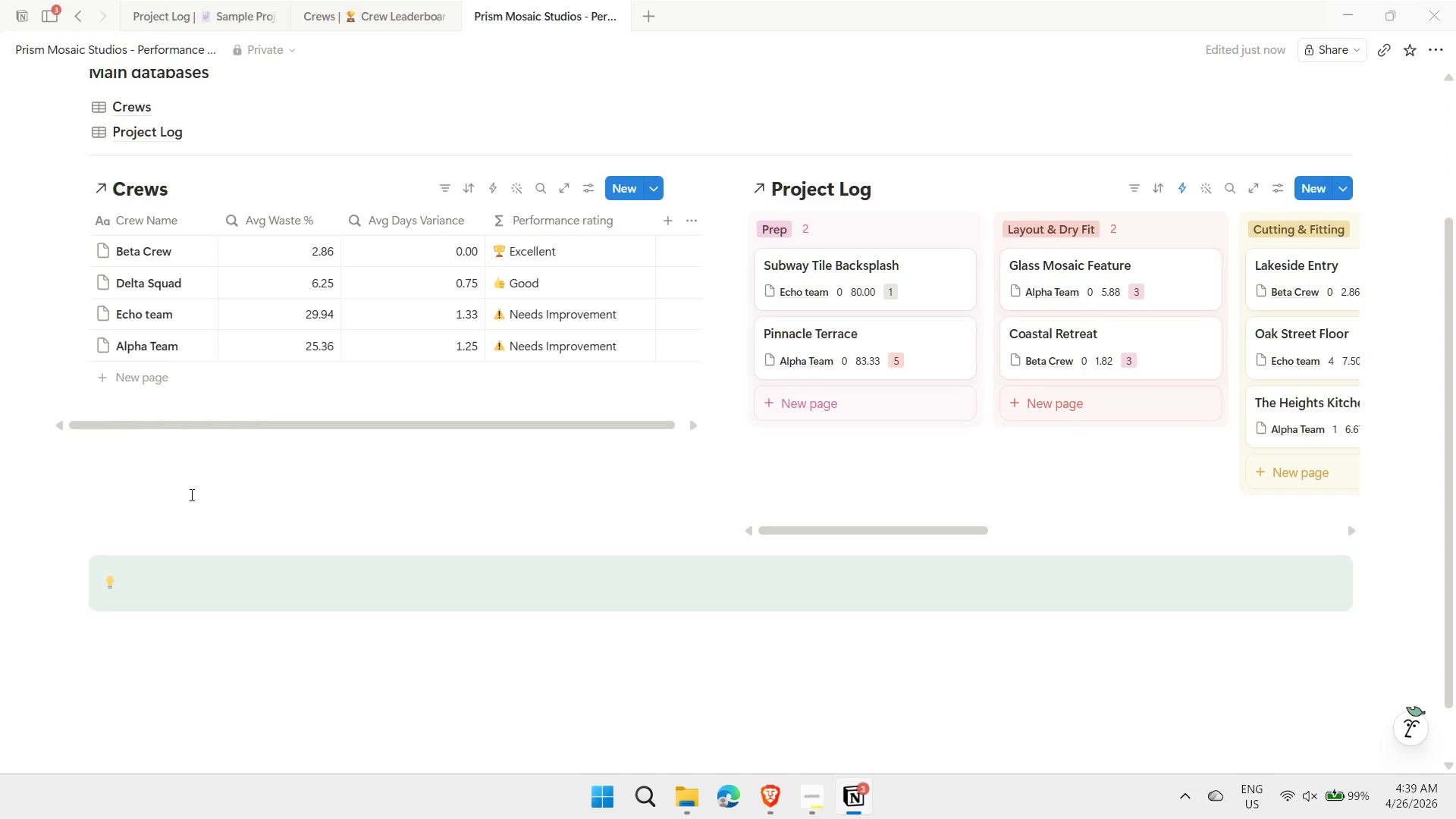 
left_click([187, 488])
 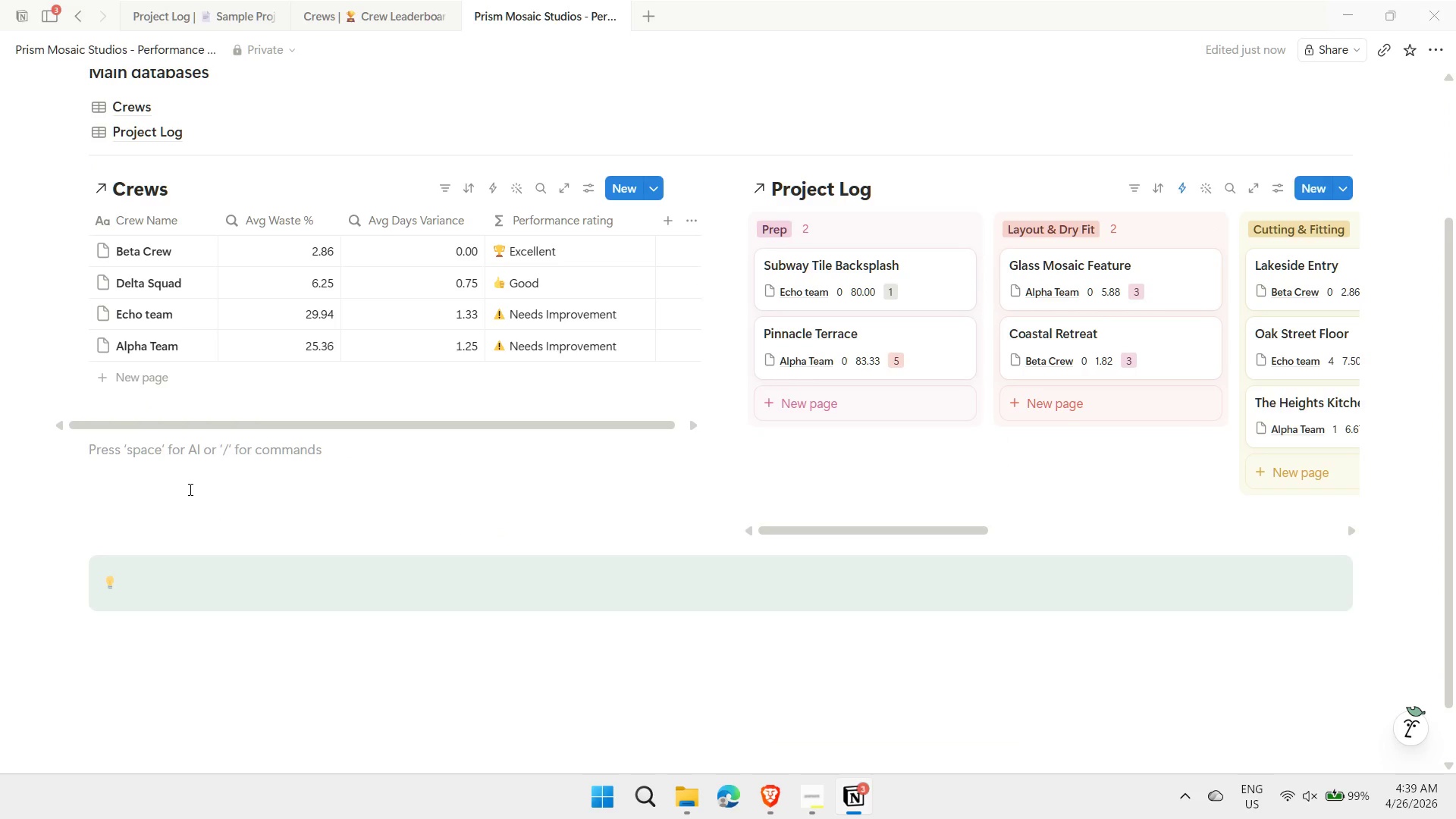 
type(/ca)
 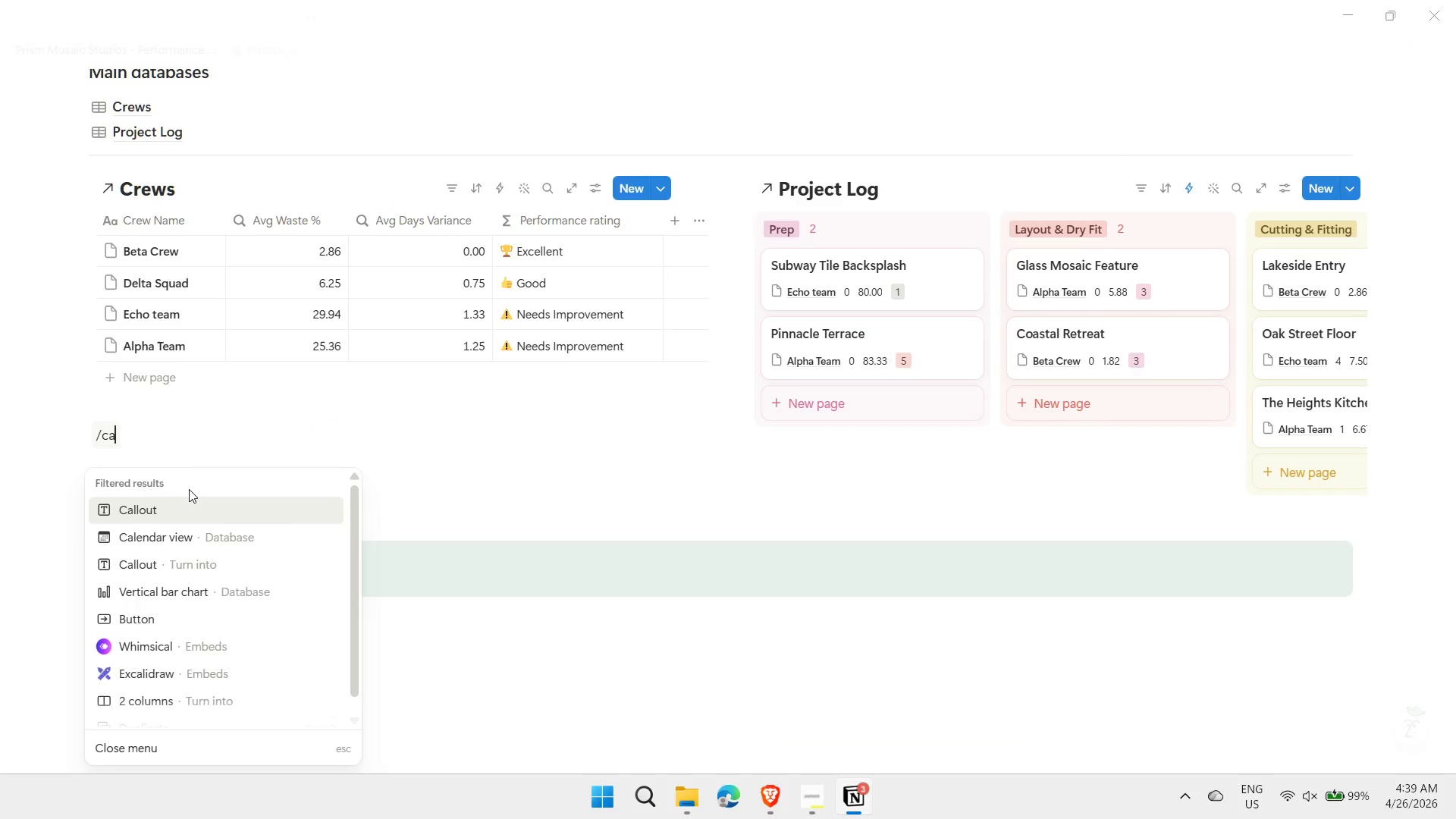 
key(Enter)
 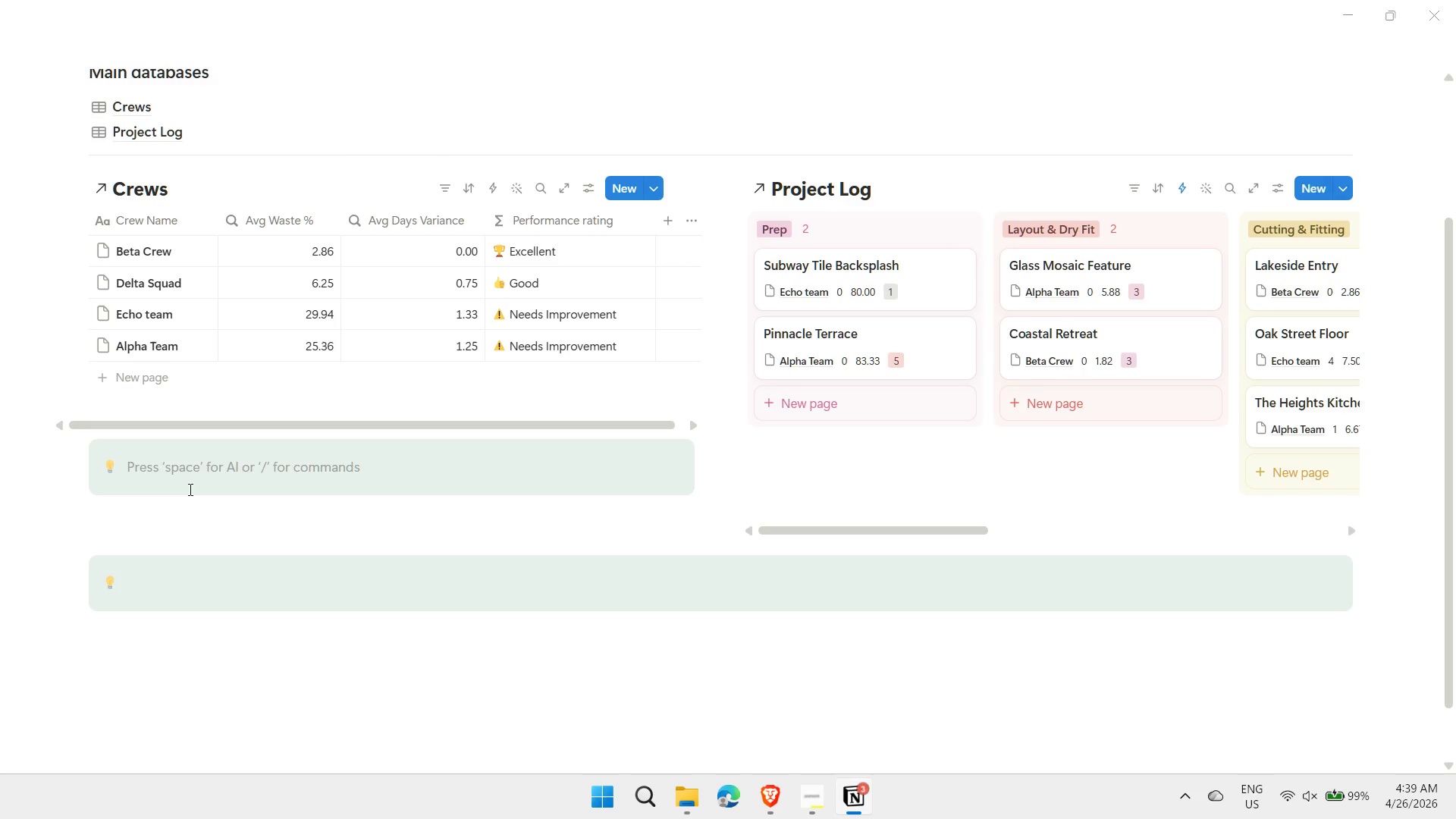 
wait(8.12)
 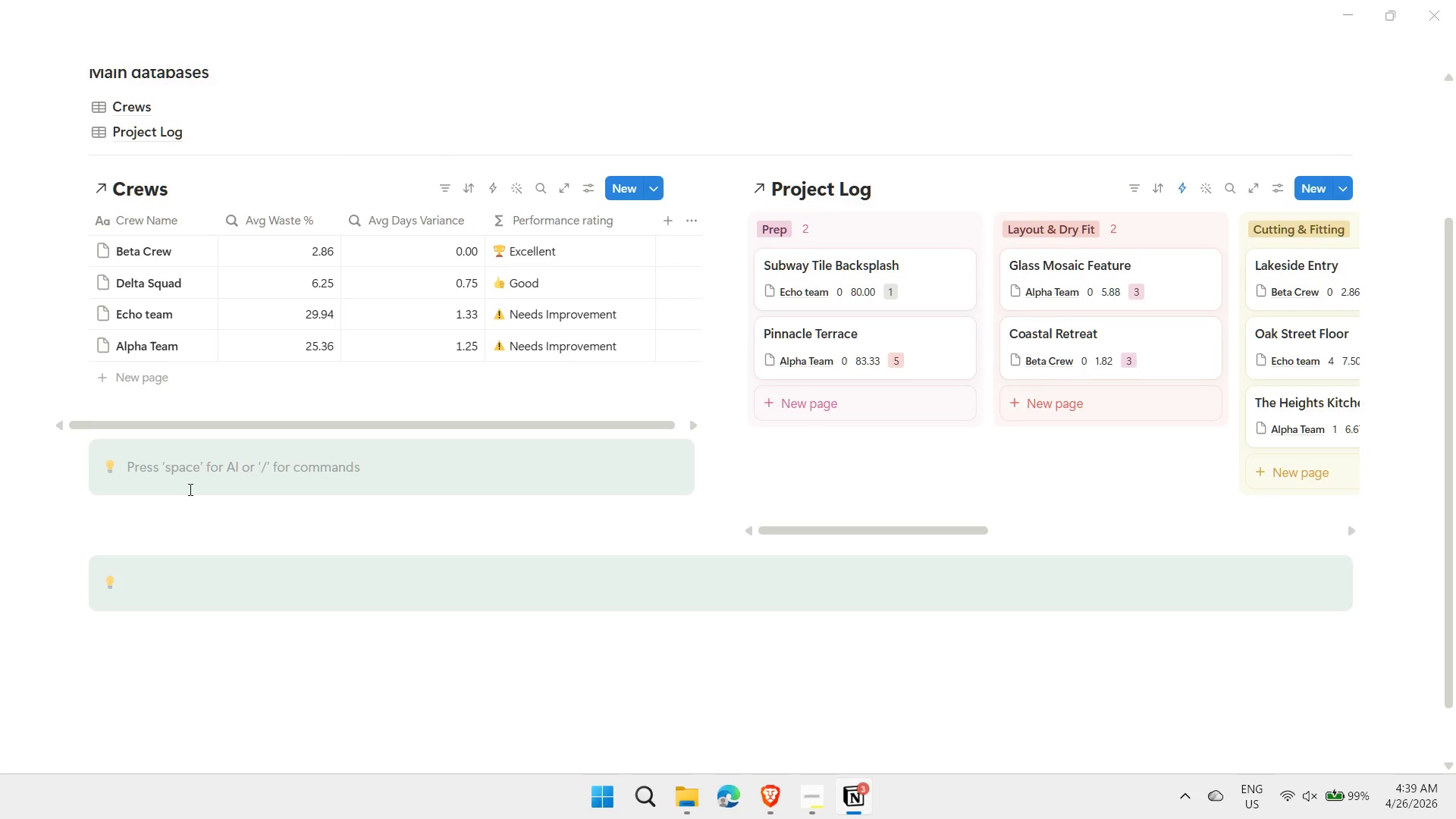 
key(Control+ControlLeft)
 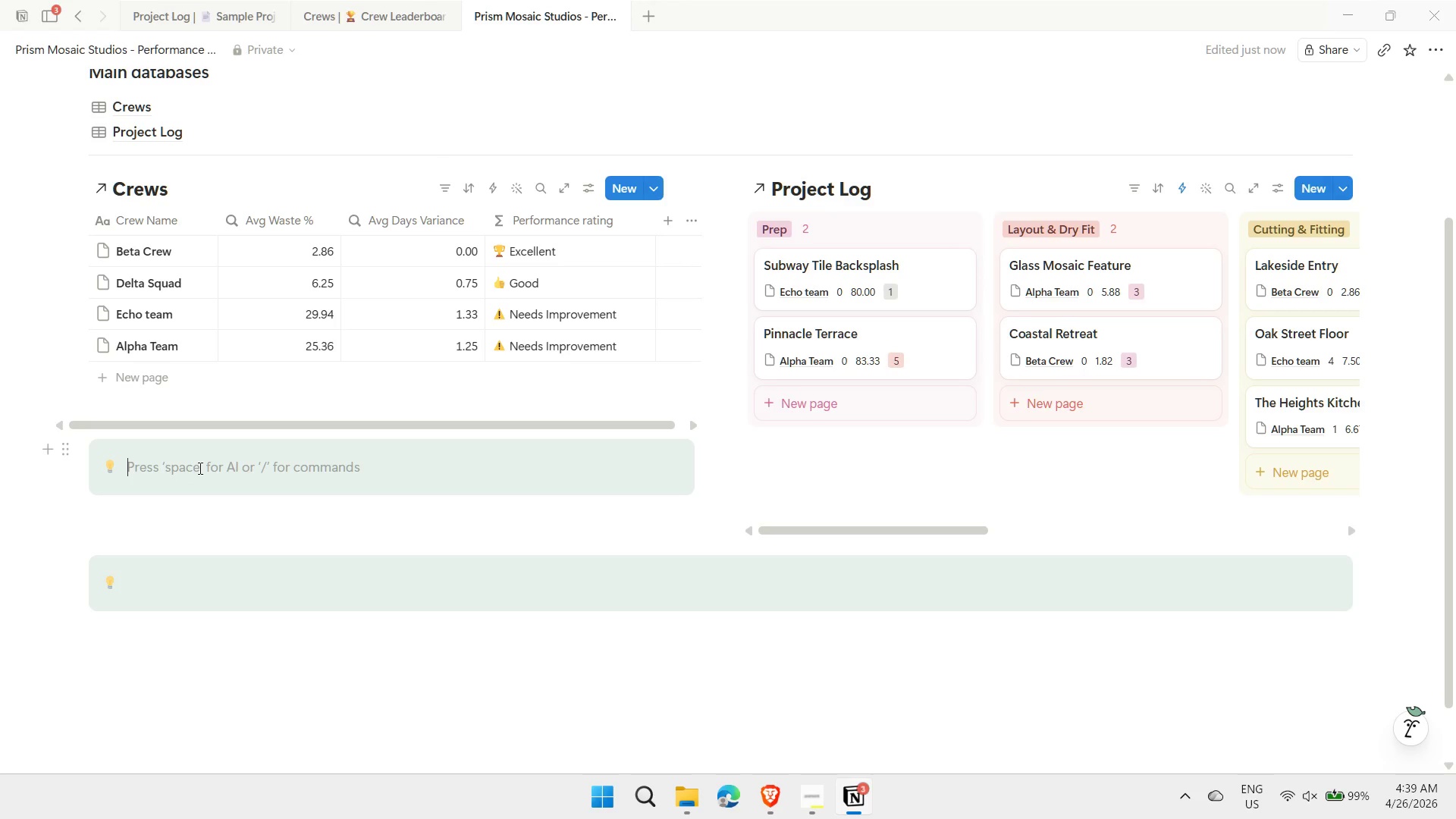 
key(Control+I)
 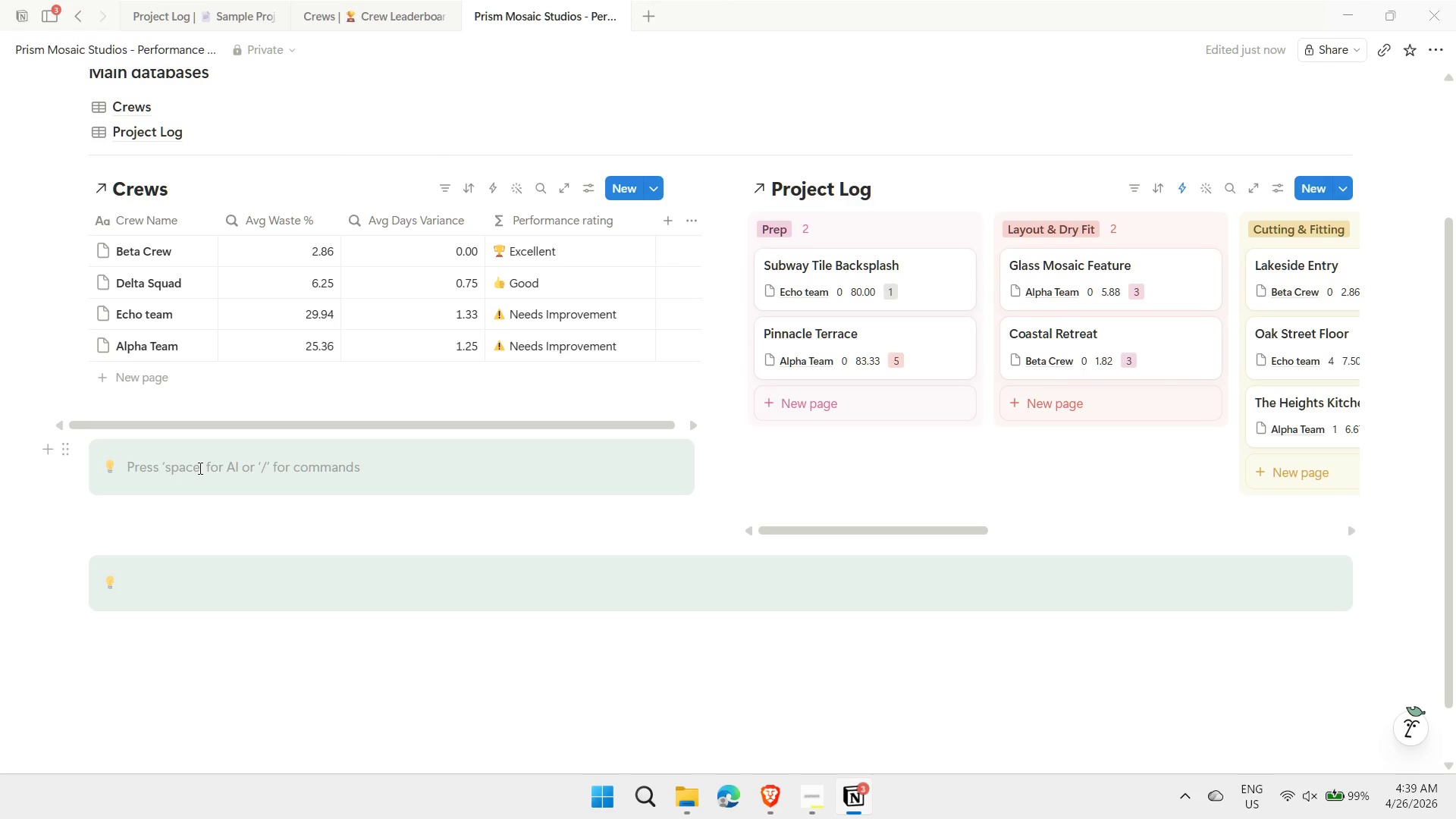 
type(Best crew by waste: )
 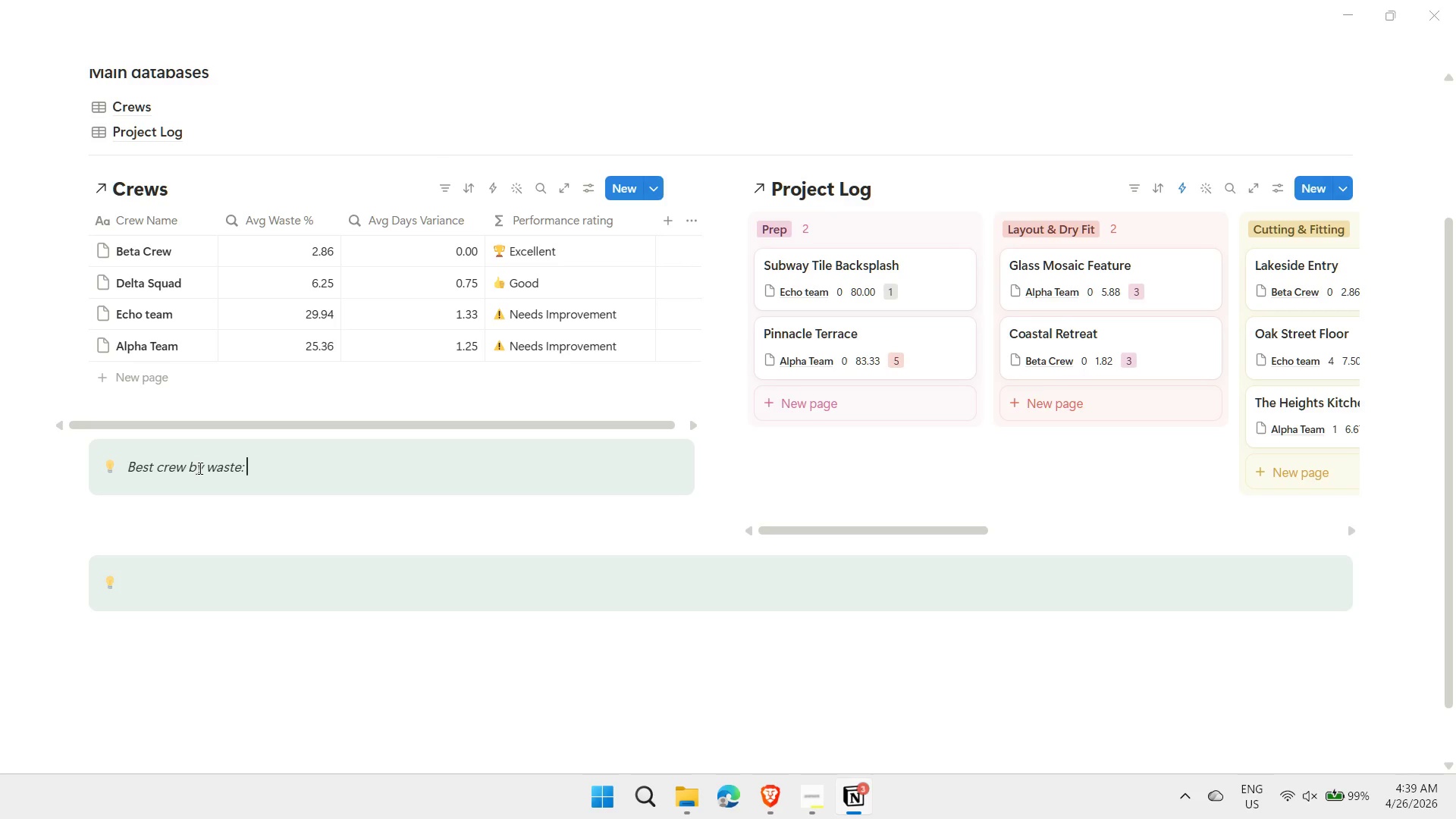 
wait(9.19)
 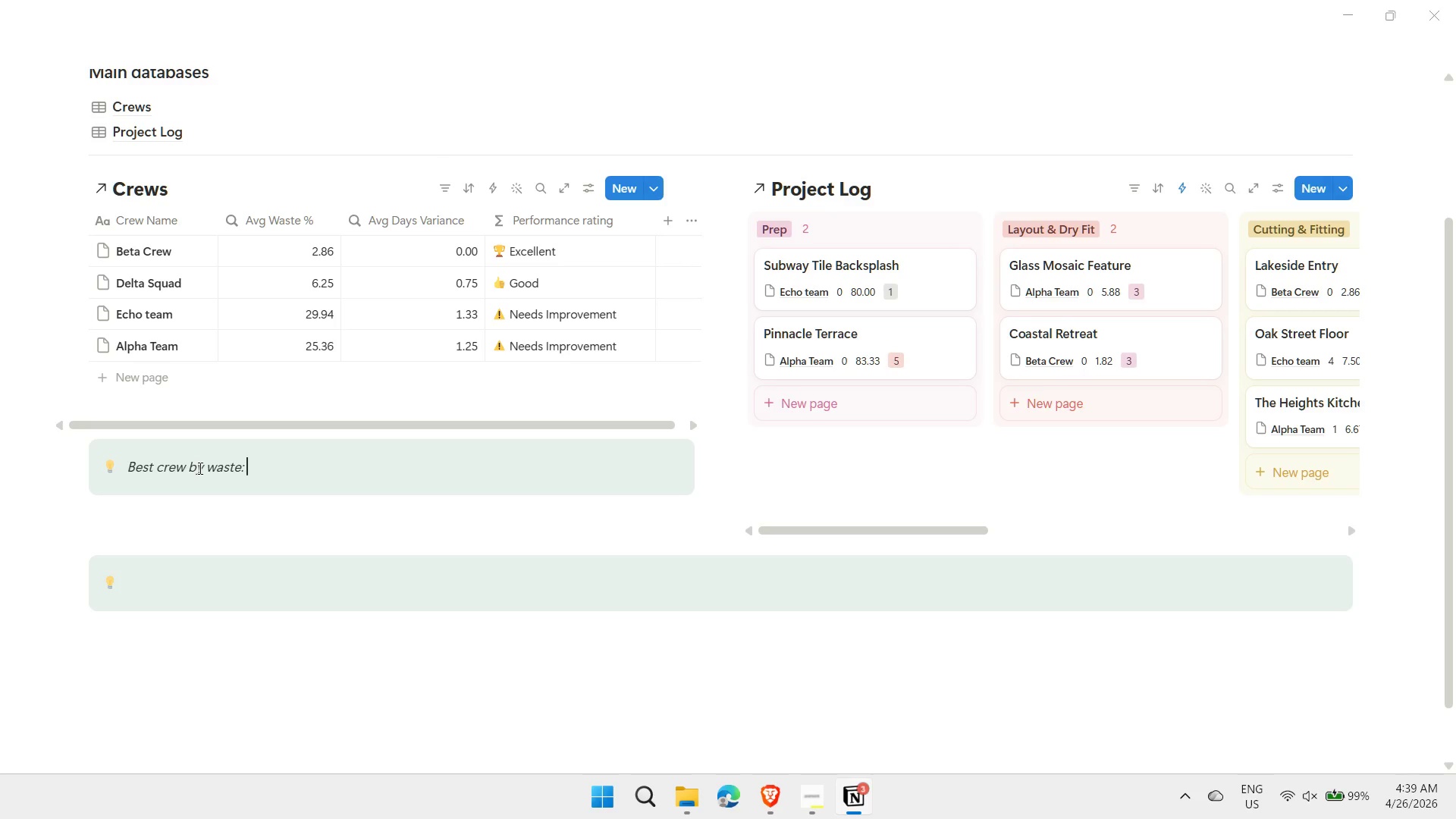 
key(Control+B)
 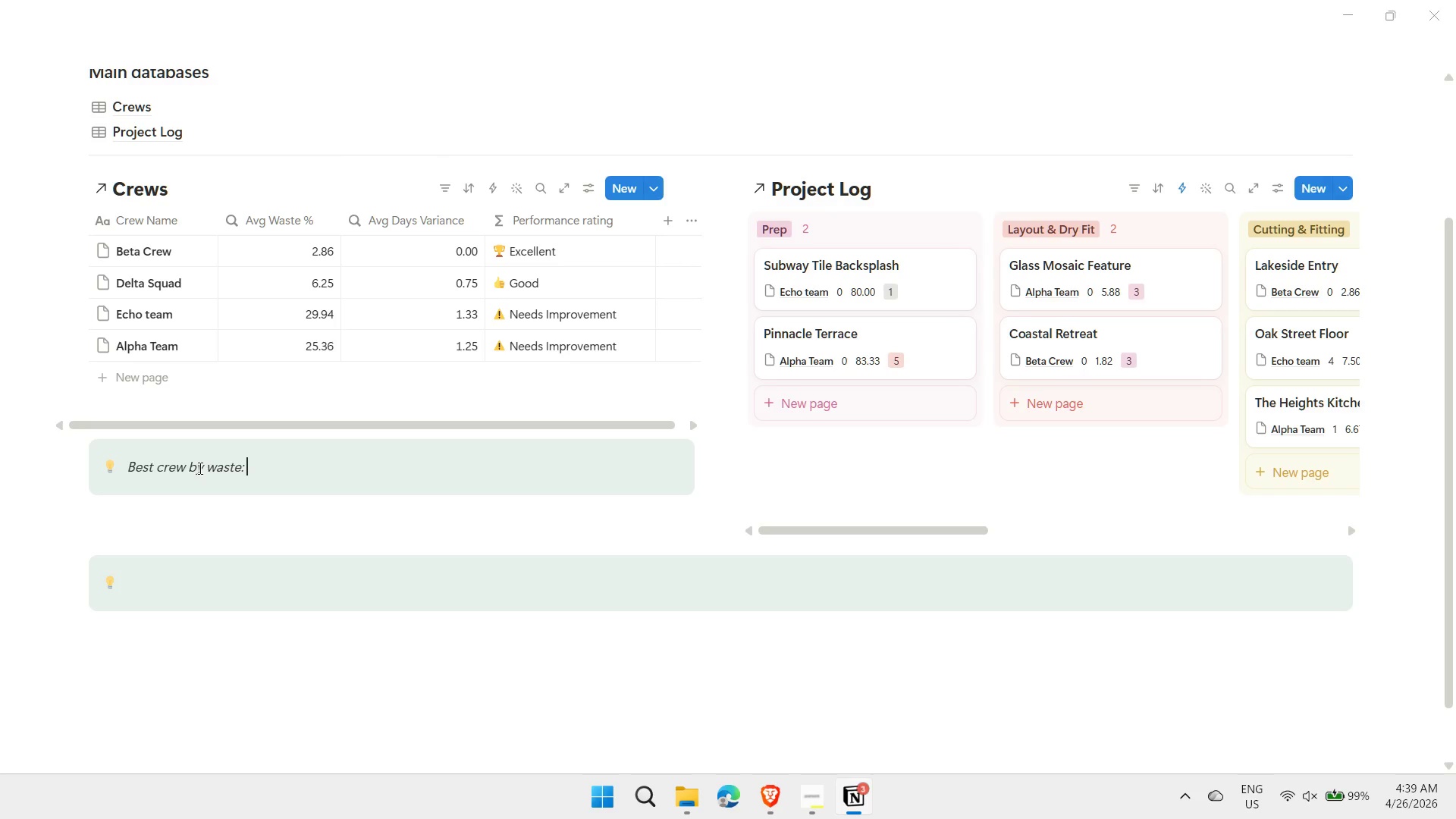 
type(Beta Crew )
 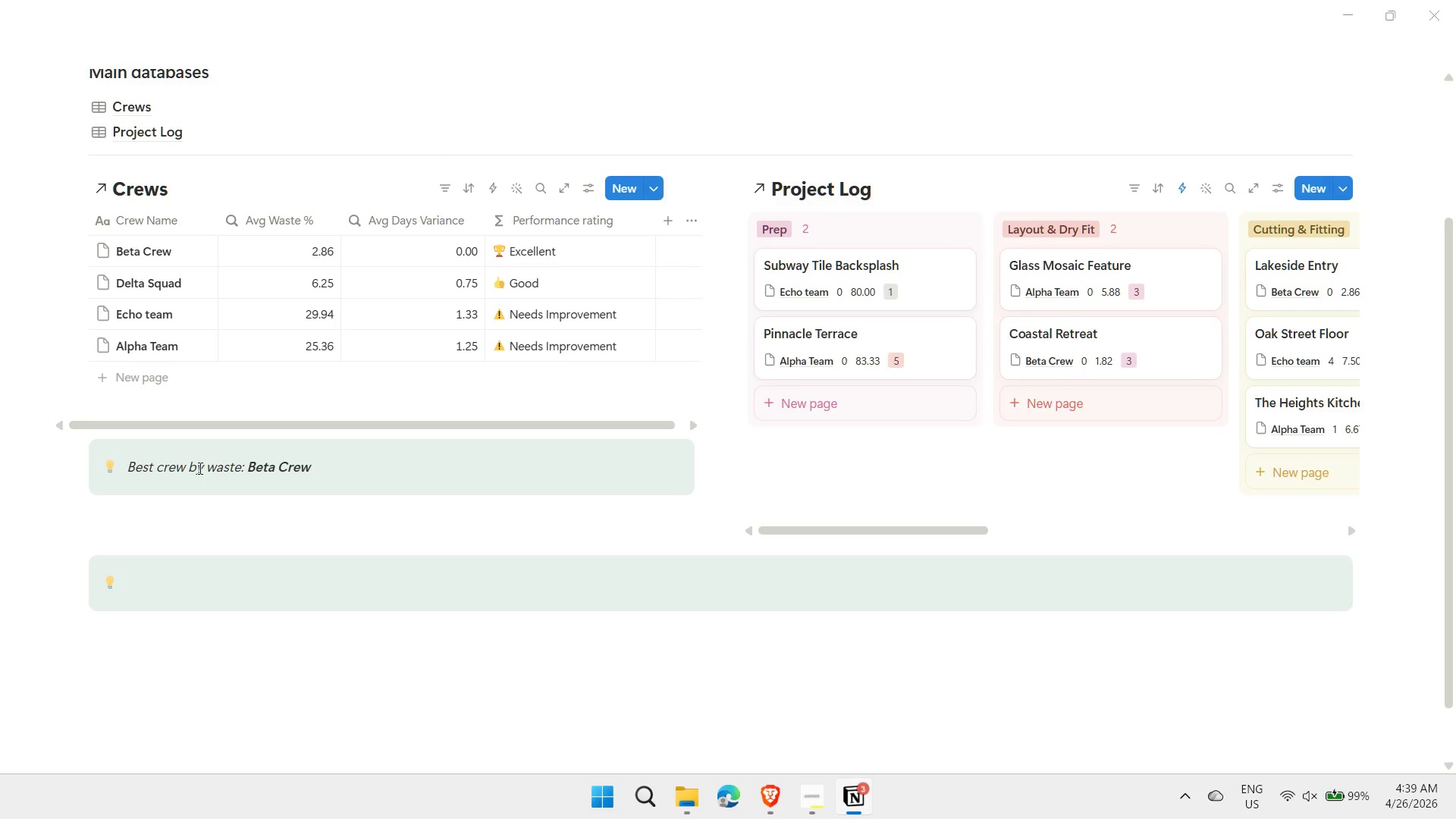 
key(Control+ControlLeft)
 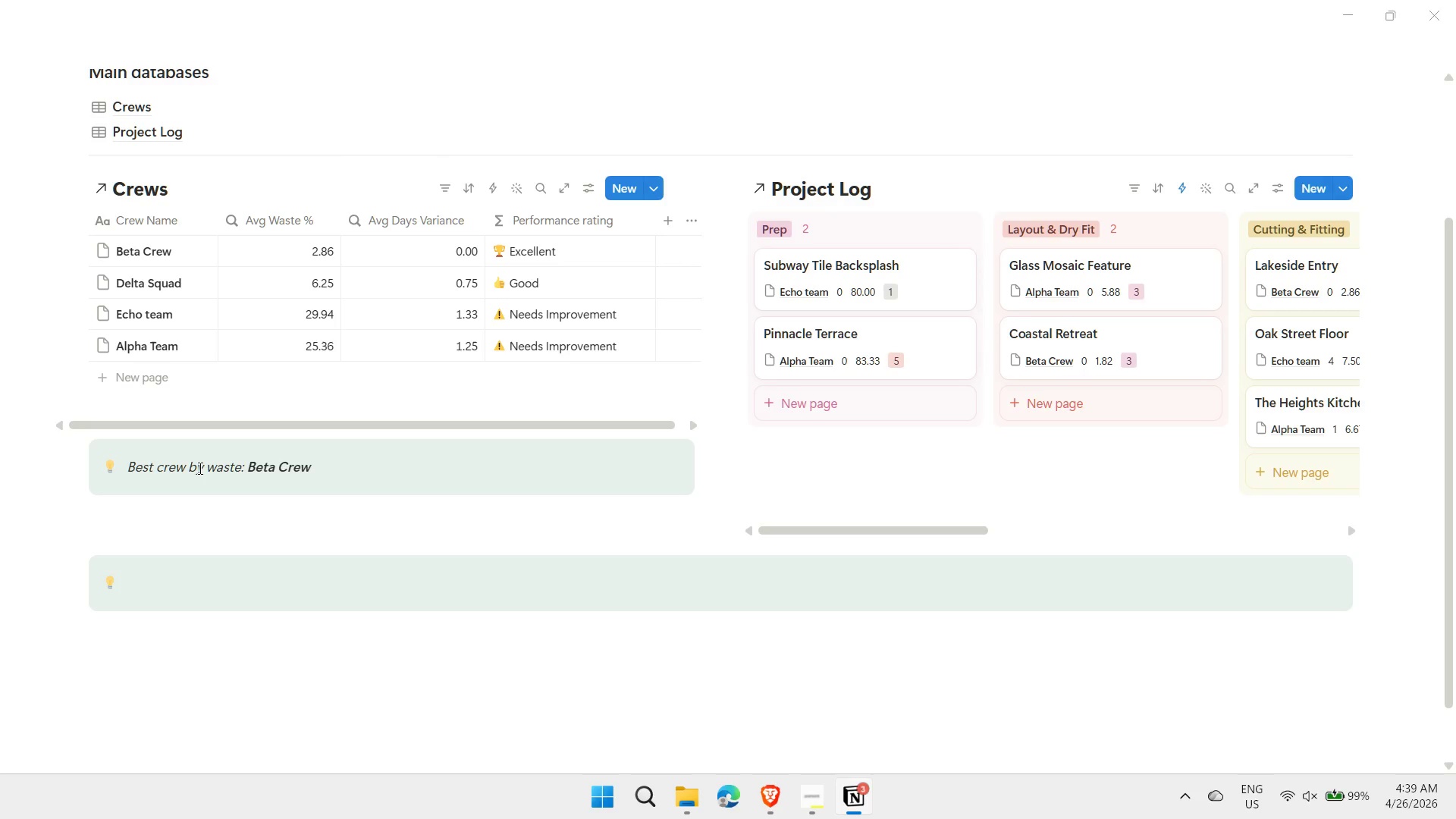 
key(Control+B)
 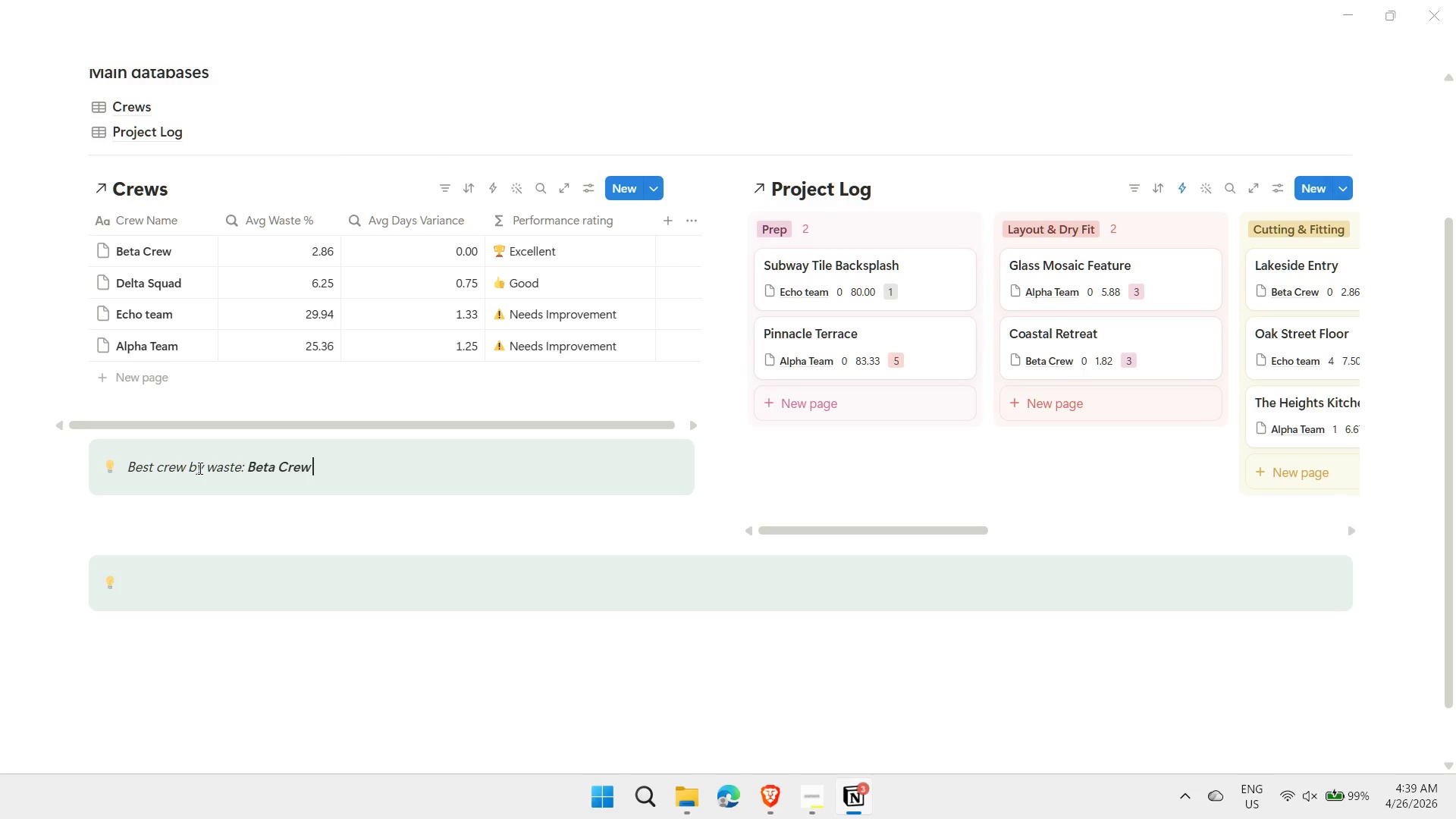 
type(- uodated)
key(Backspace)
key(Backspace)
key(Backspace)
key(Backspace)
key(Backspace)
key(Backspace)
type(pdated weekly )
 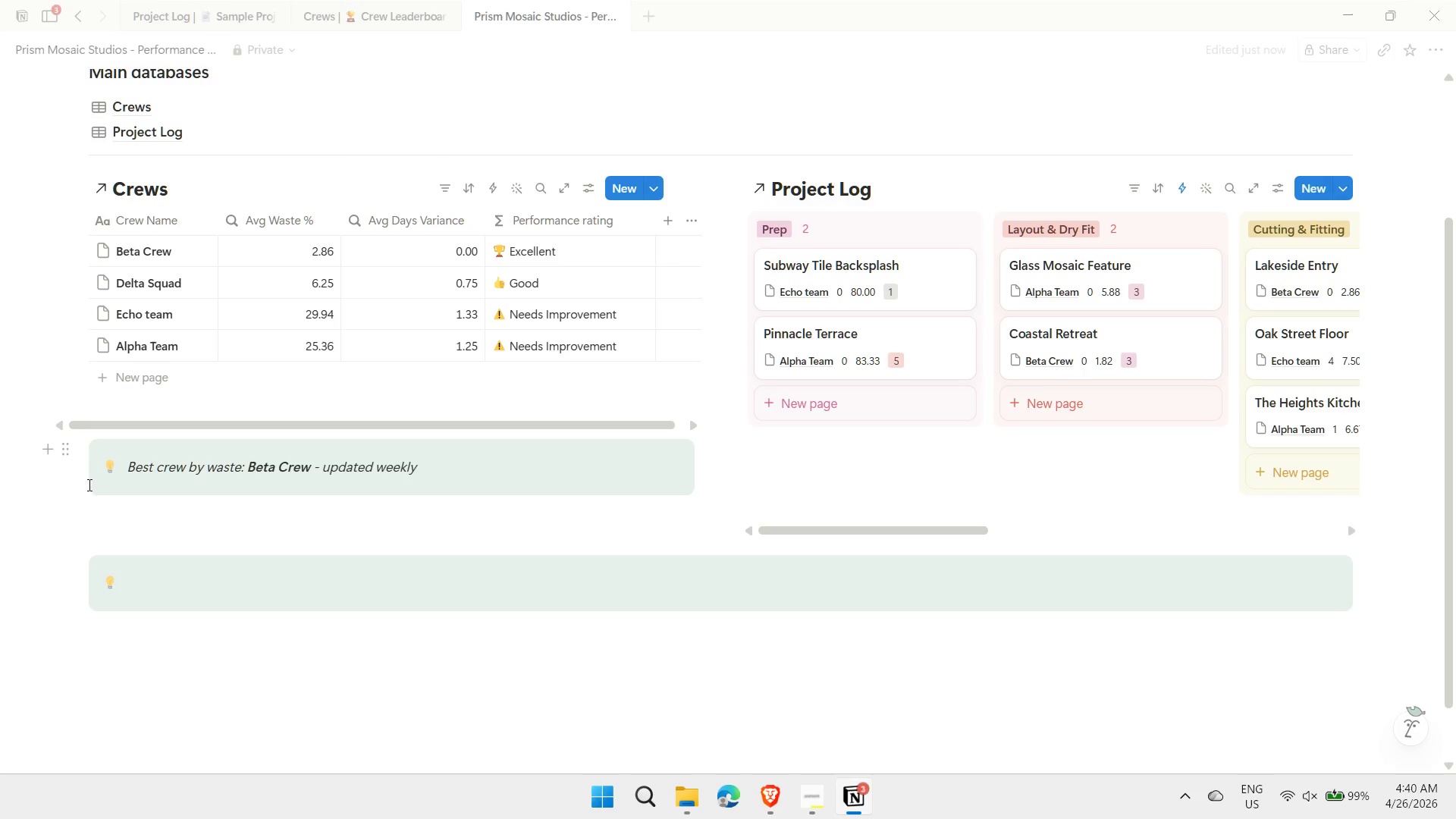 
left_click([64, 448])
 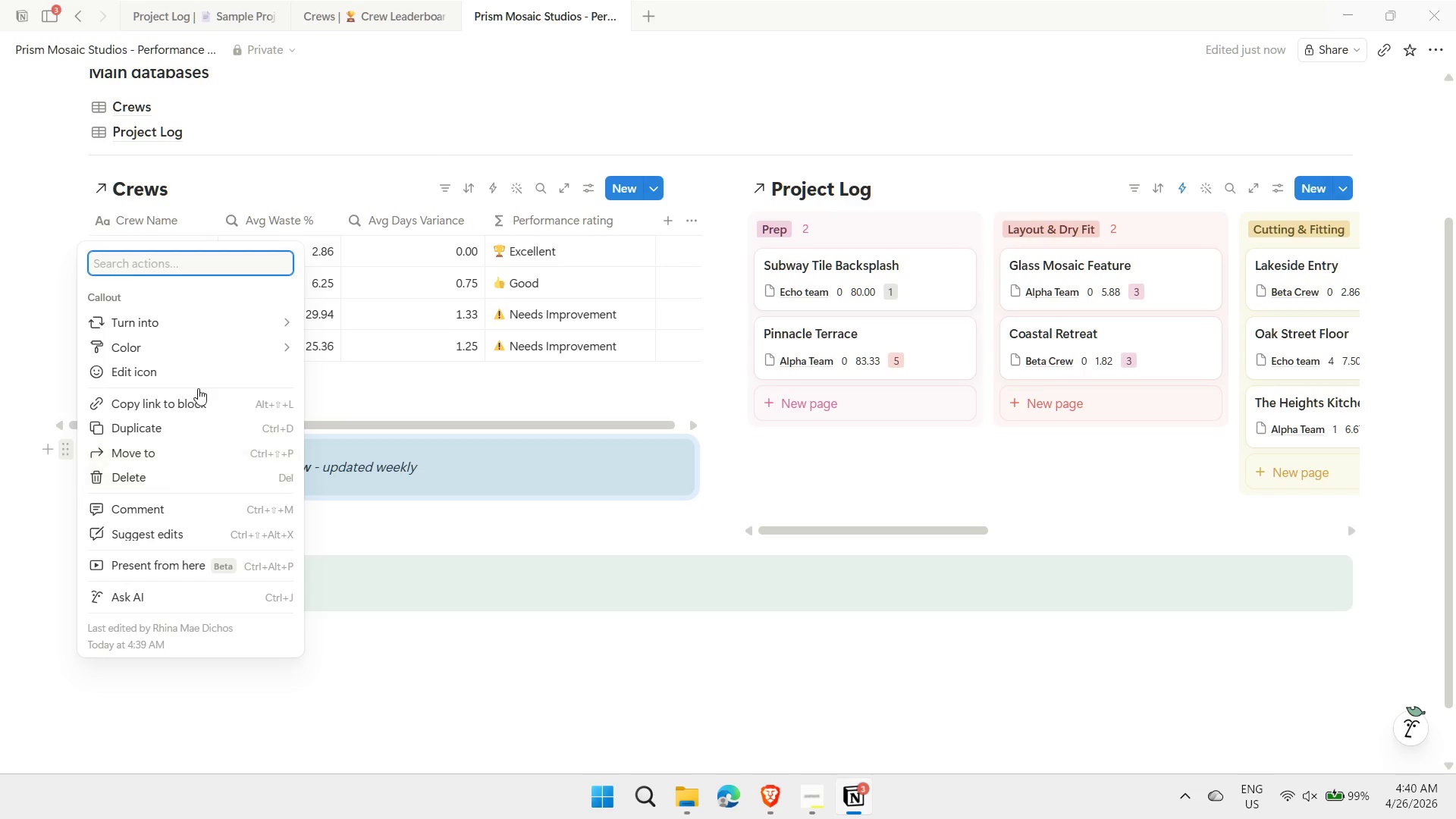 
mouse_move([234, 349])
 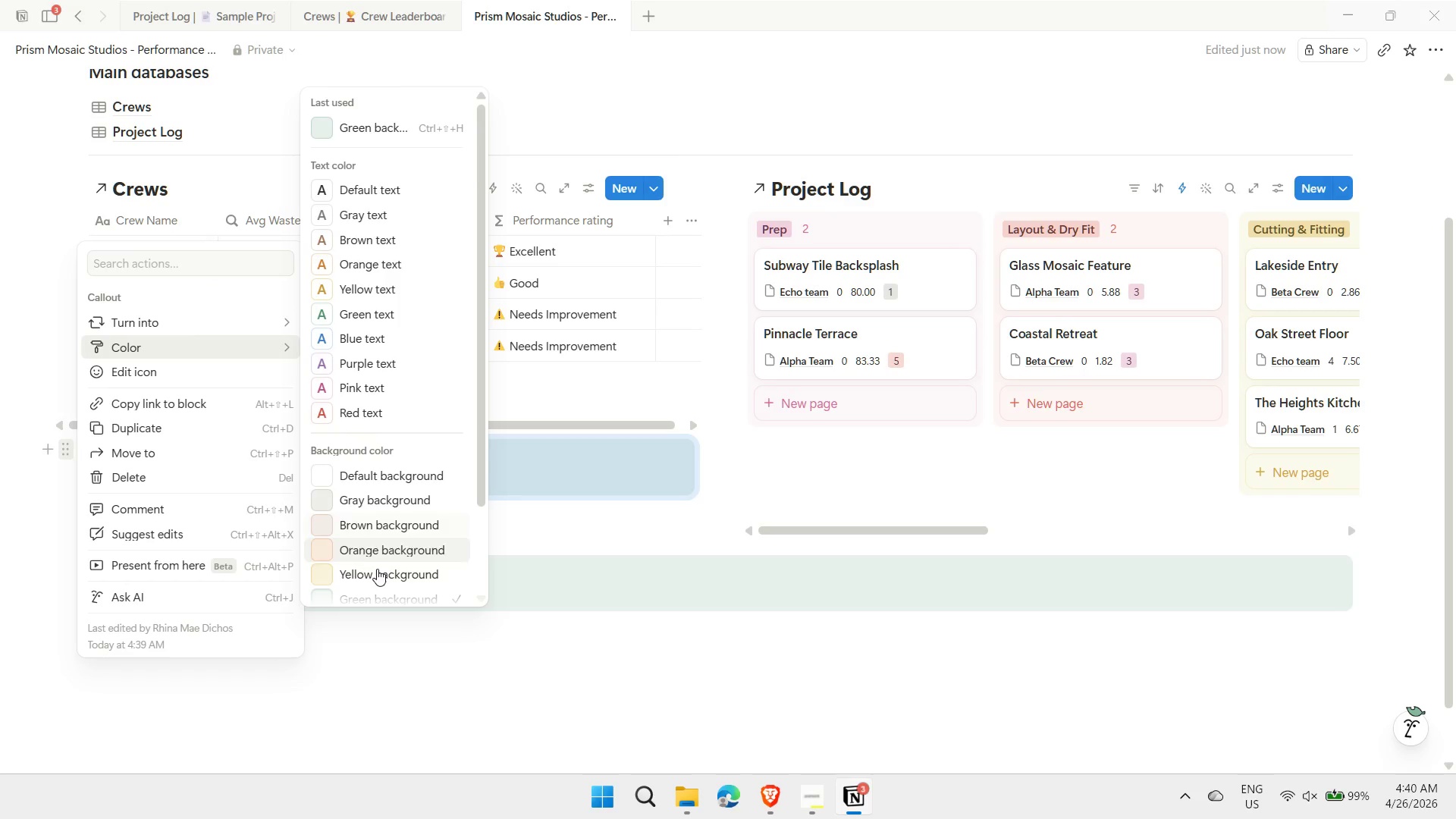 
scroll: coordinate [377, 571], scroll_direction: down, amount: 1.0
 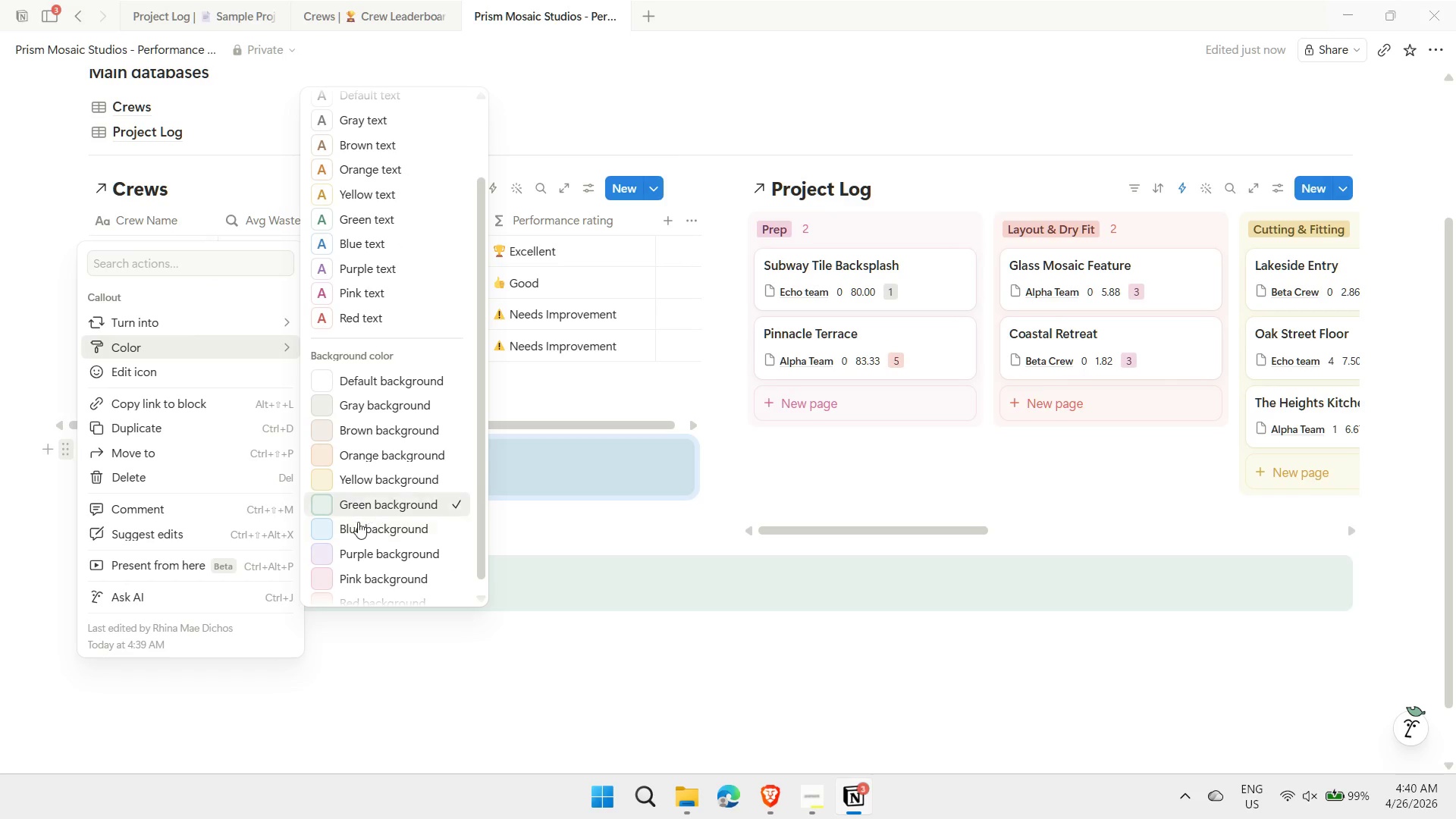 
left_click([354, 528])
 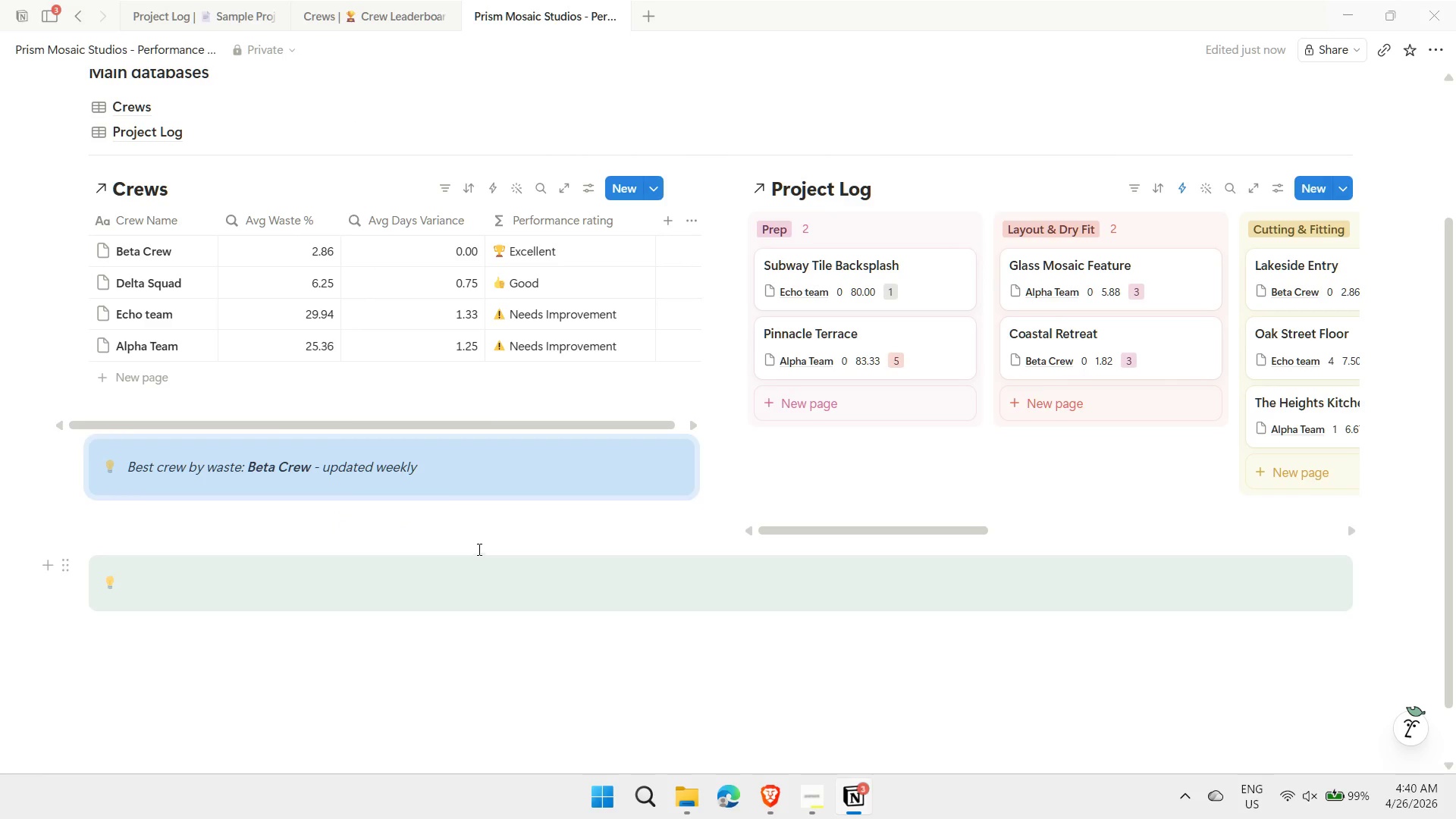 
left_click([478, 539])
 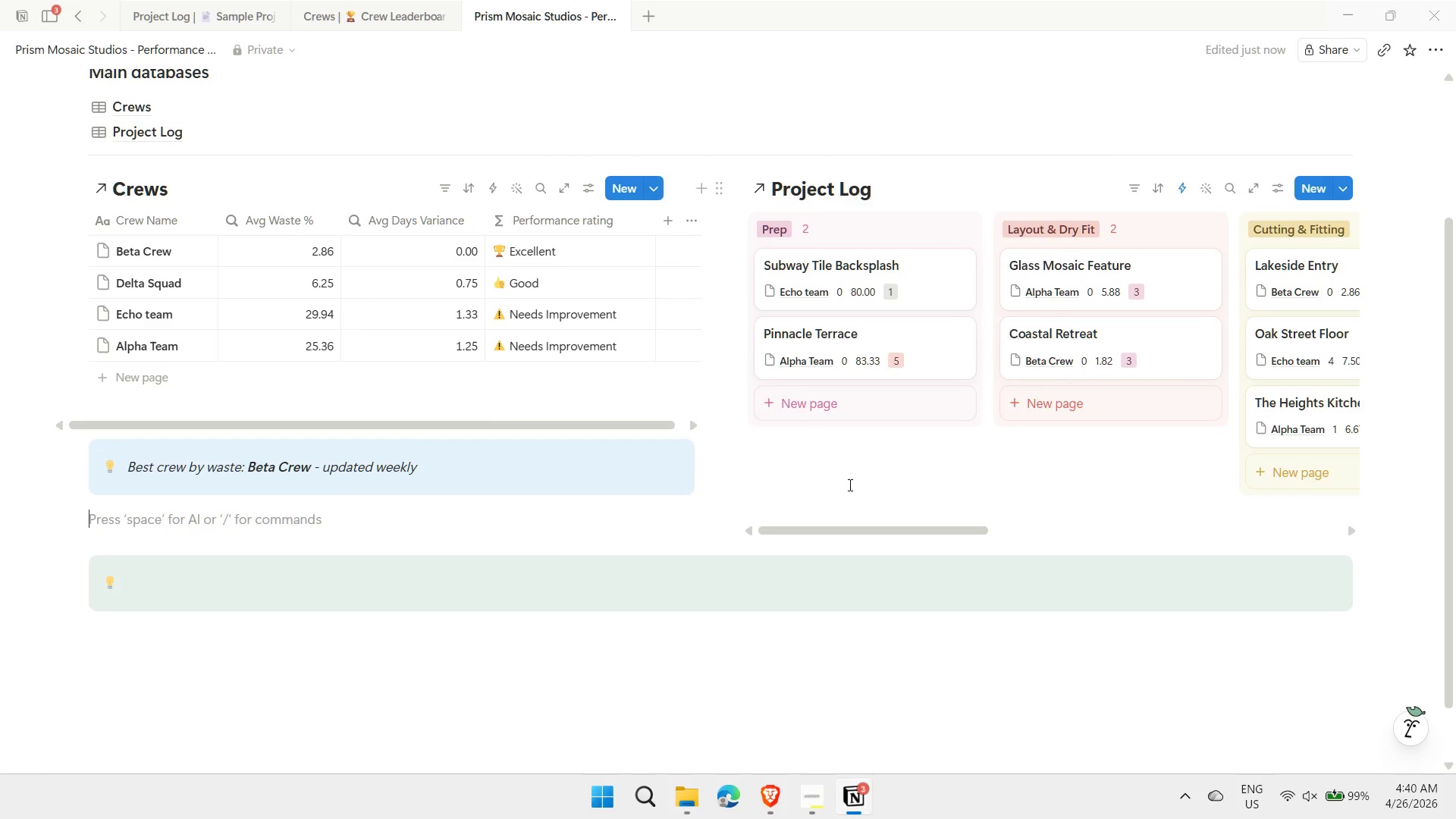 
left_click_drag(start_coordinate=[836, 527], to_coordinate=[821, 529])
 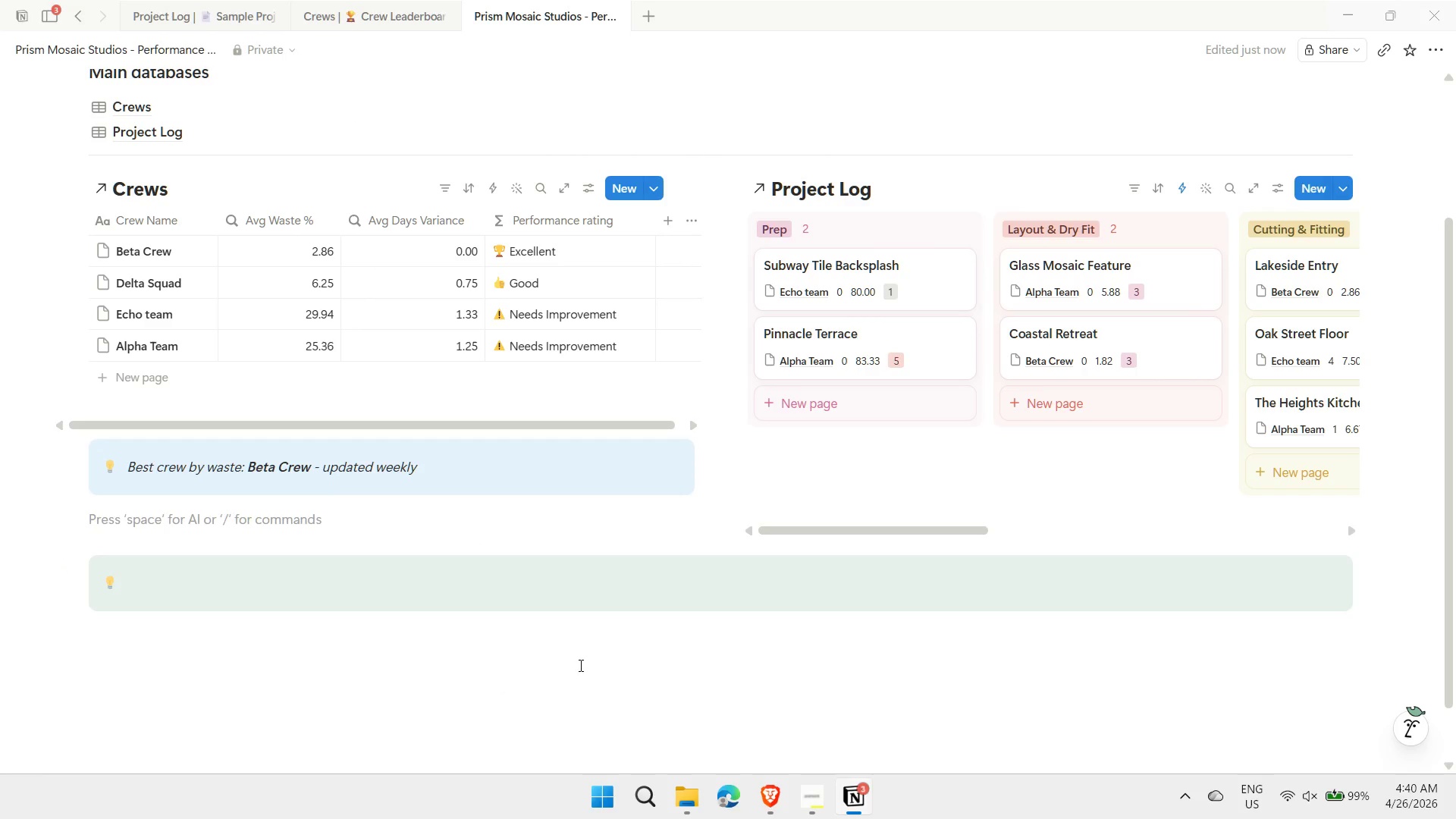 
left_click([563, 675])
 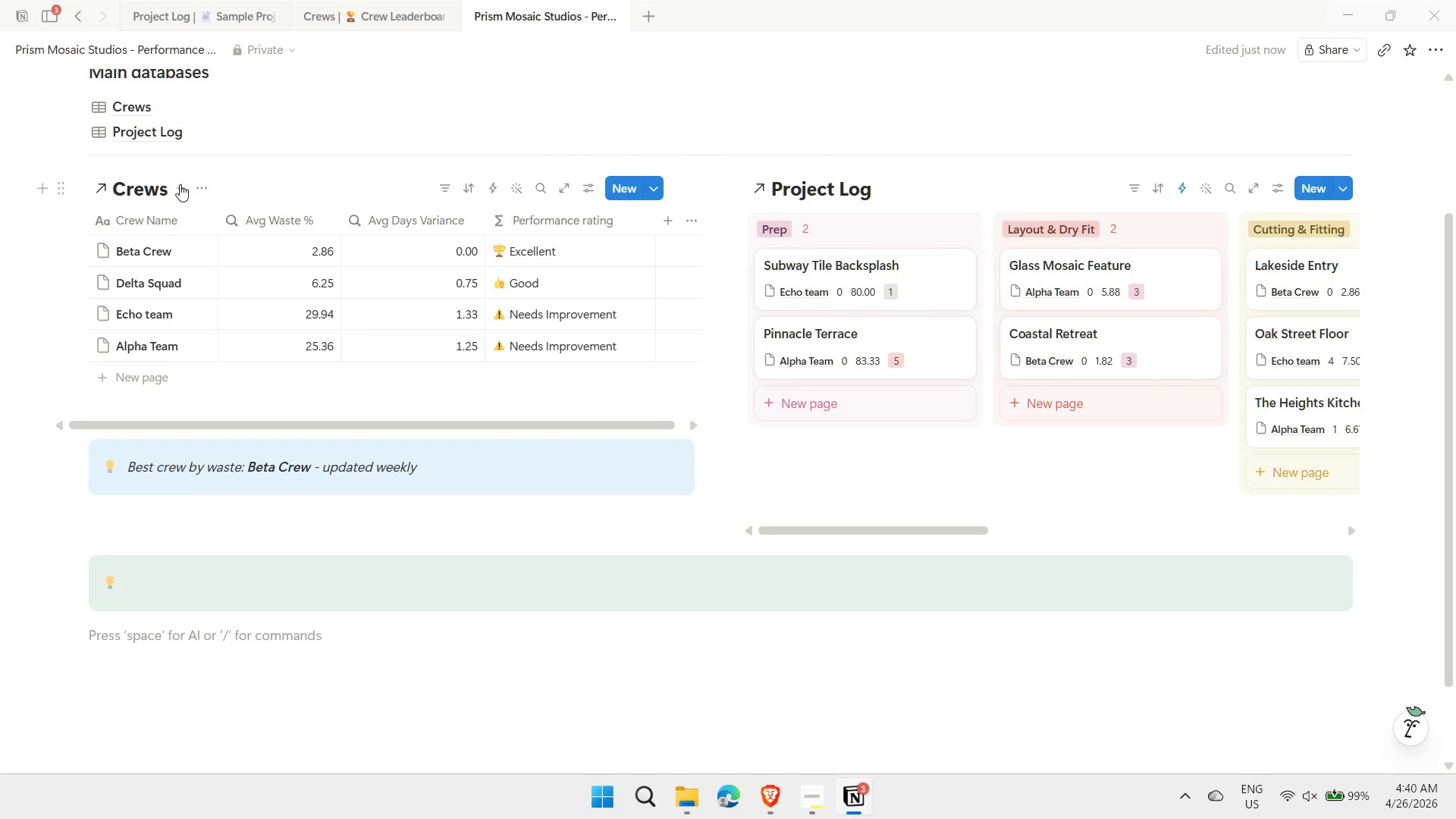 
left_click([205, 187])
 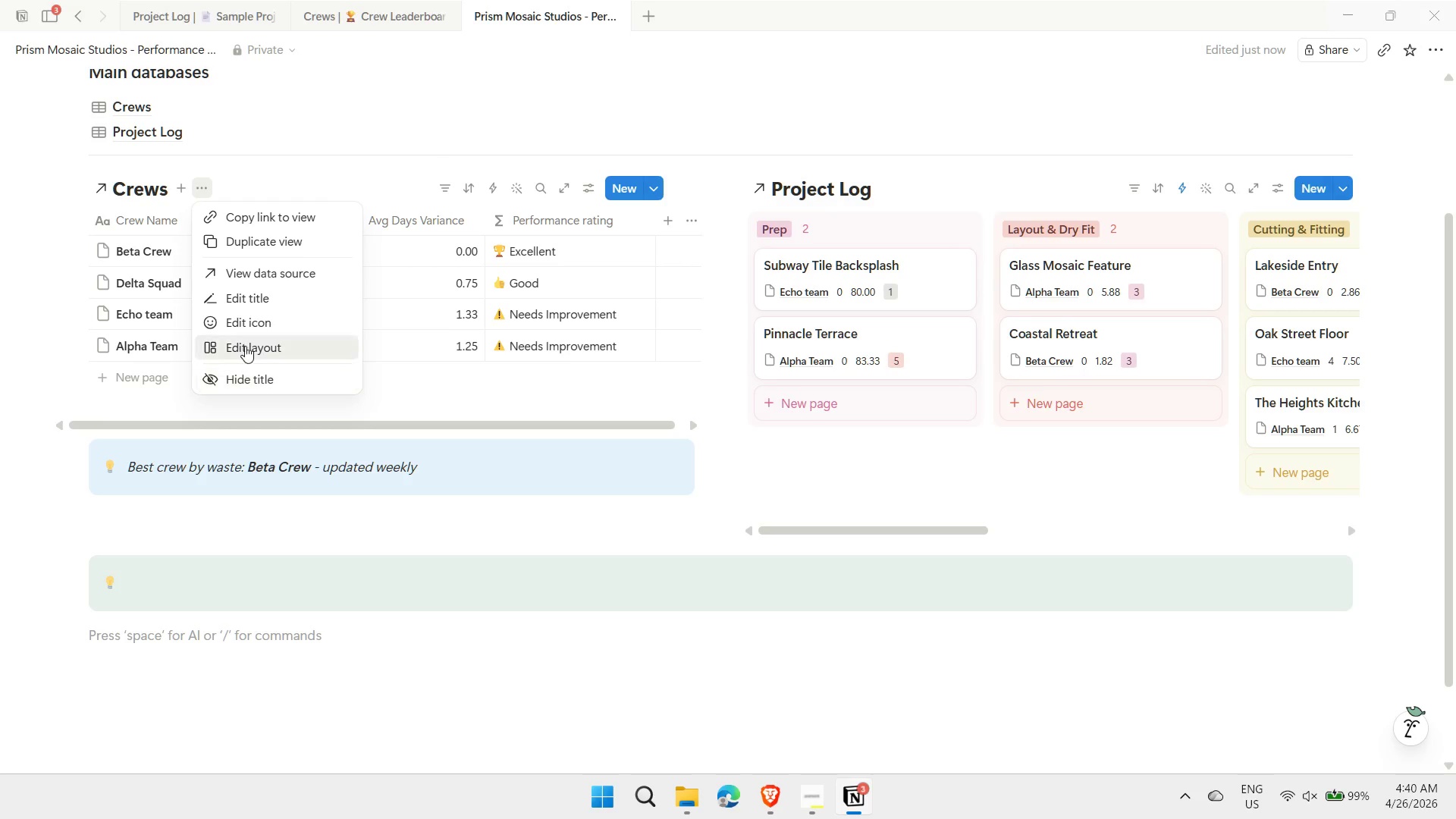 
left_click([239, 375])
 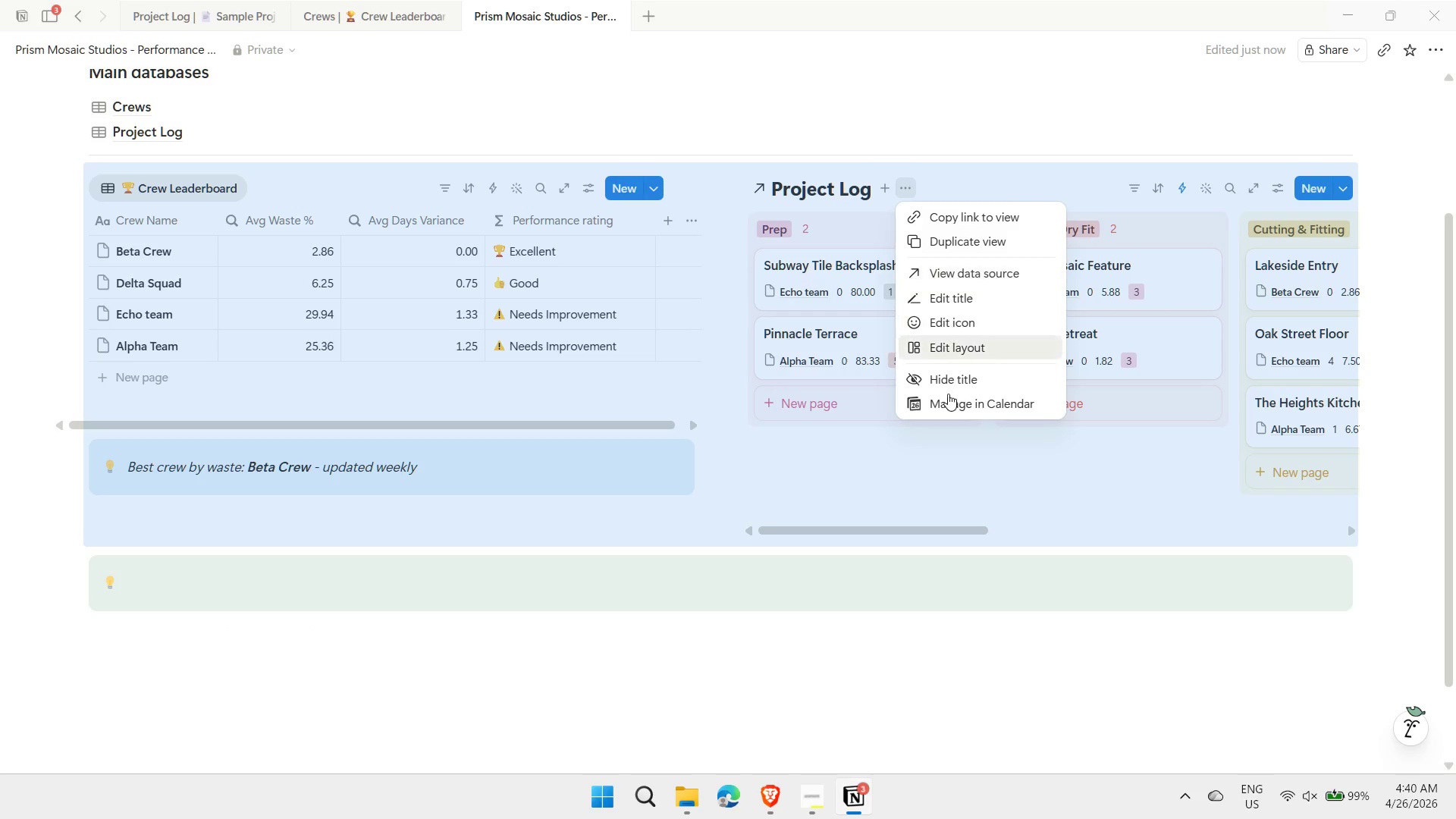 
left_click([966, 380])
 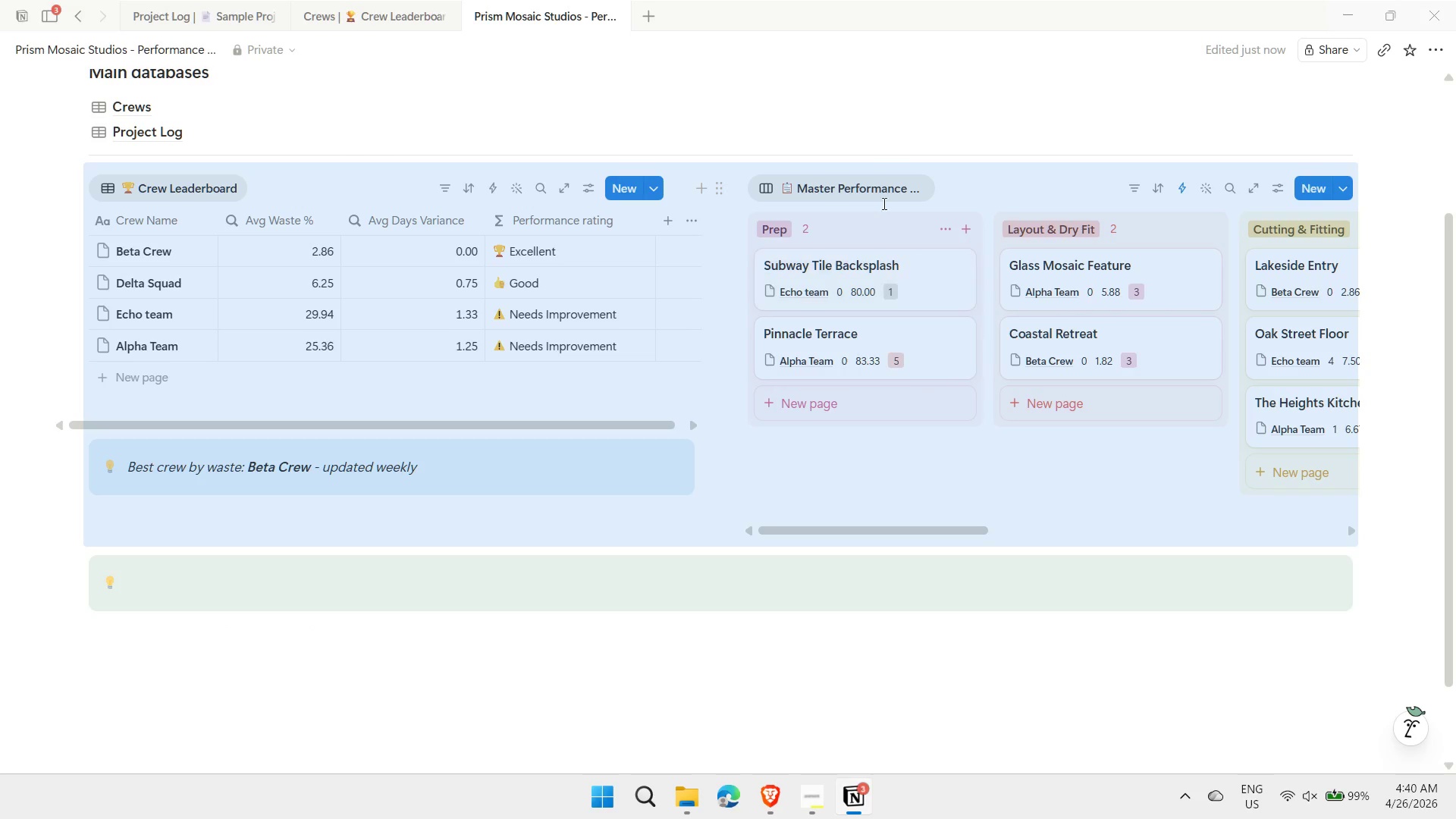 
right_click([883, 190])
 